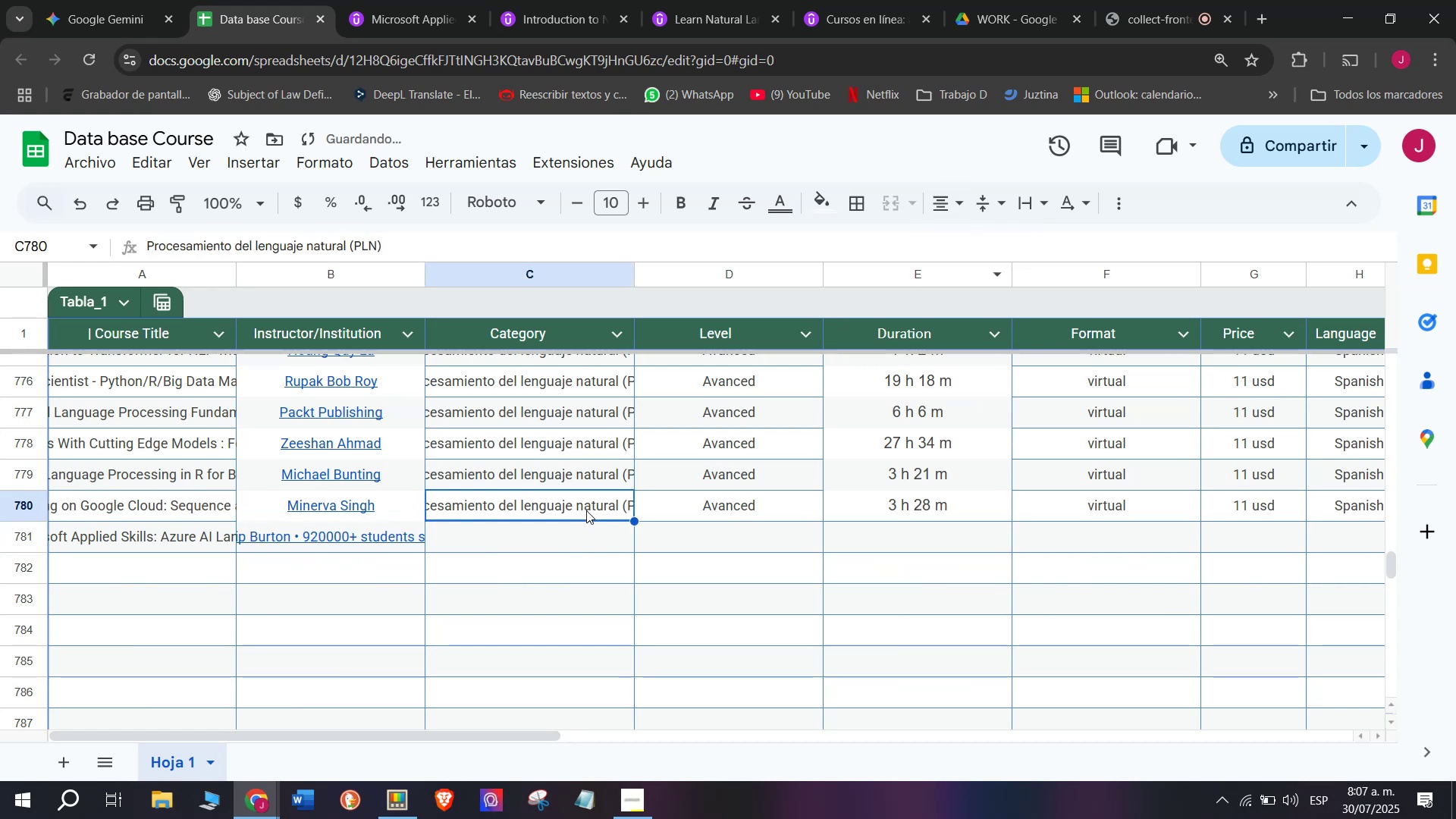 
key(Control+ControlLeft)
 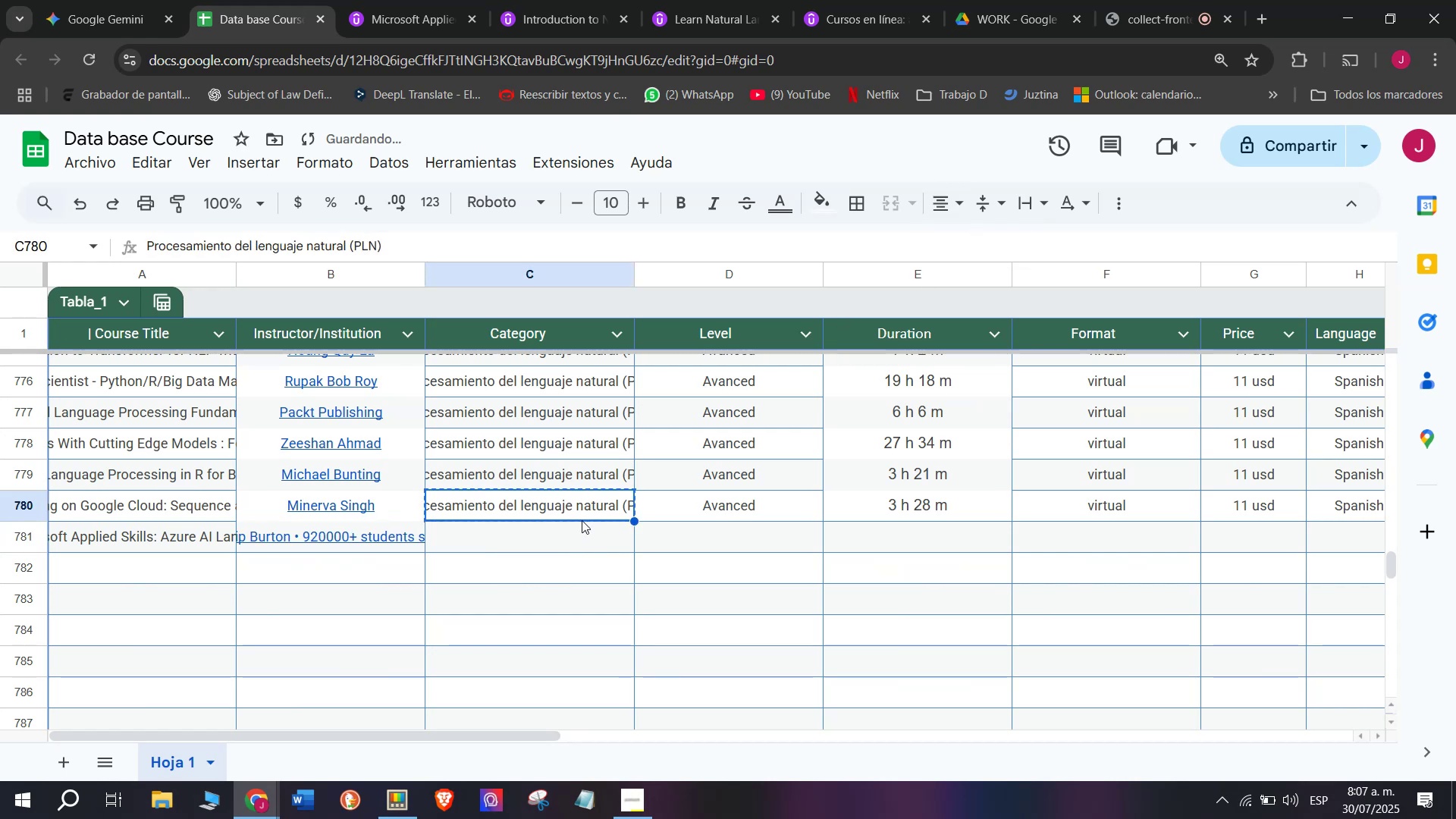 
key(Break)
 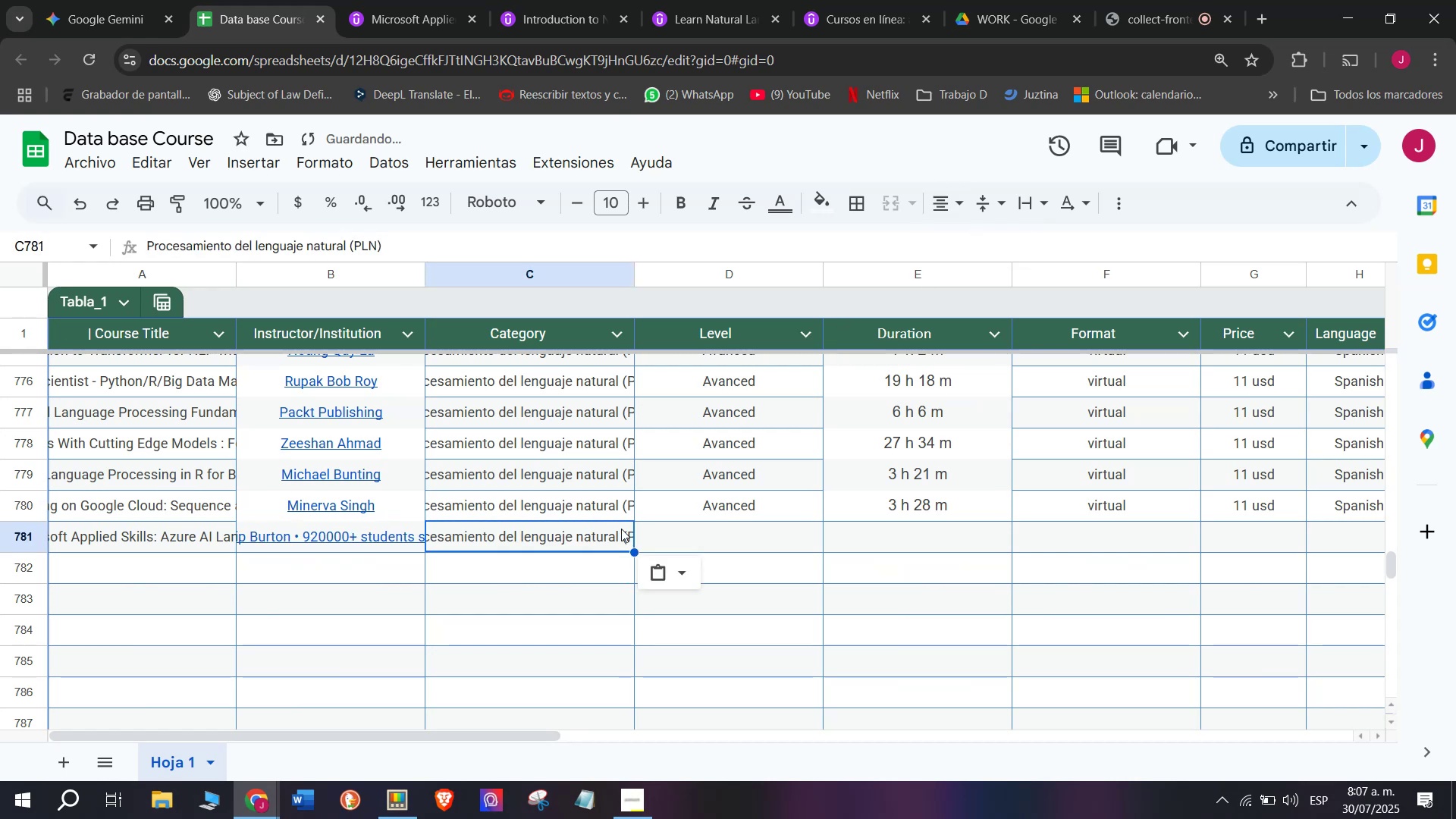 
key(Control+C)
 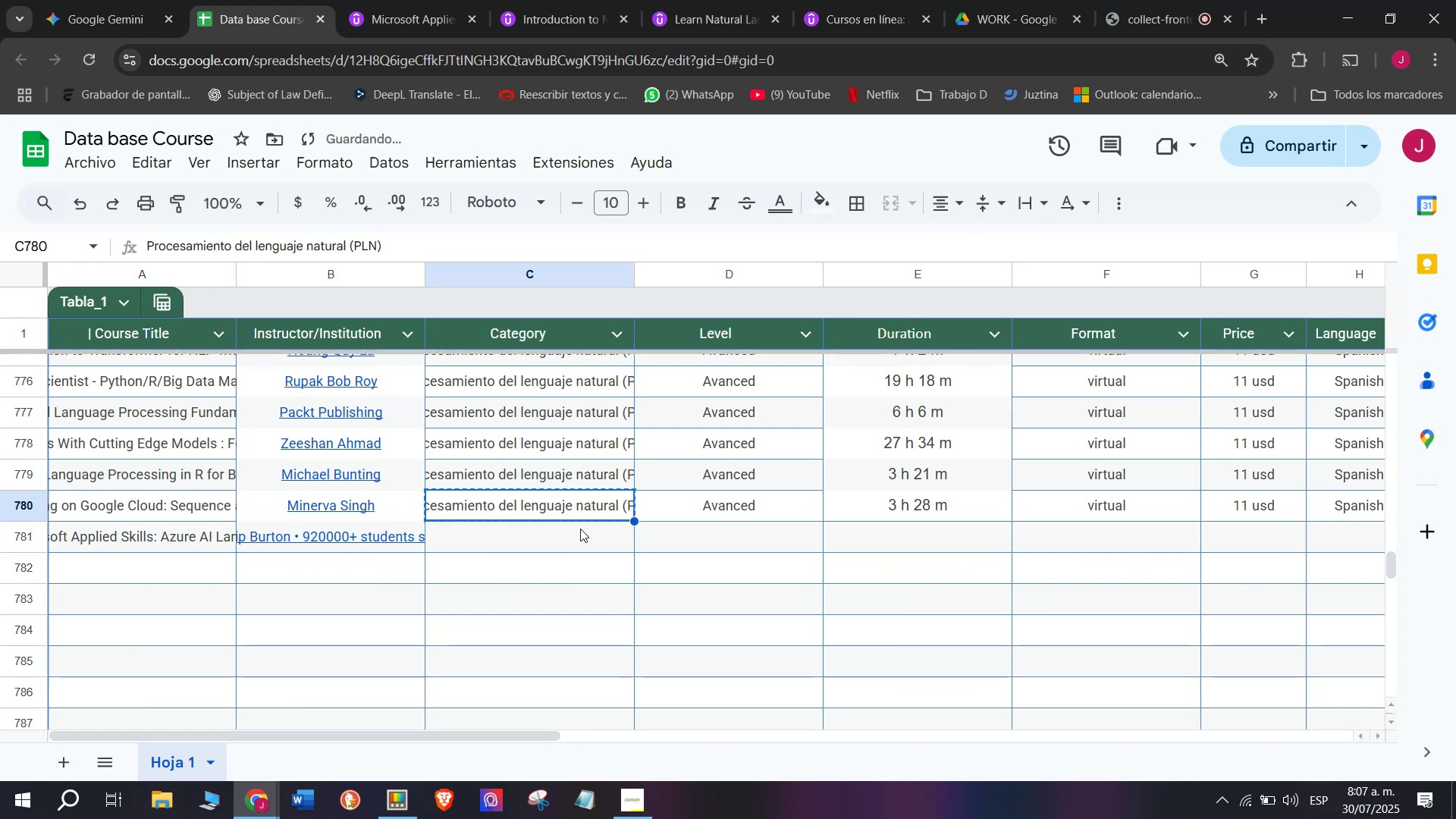 
left_click([580, 529])
 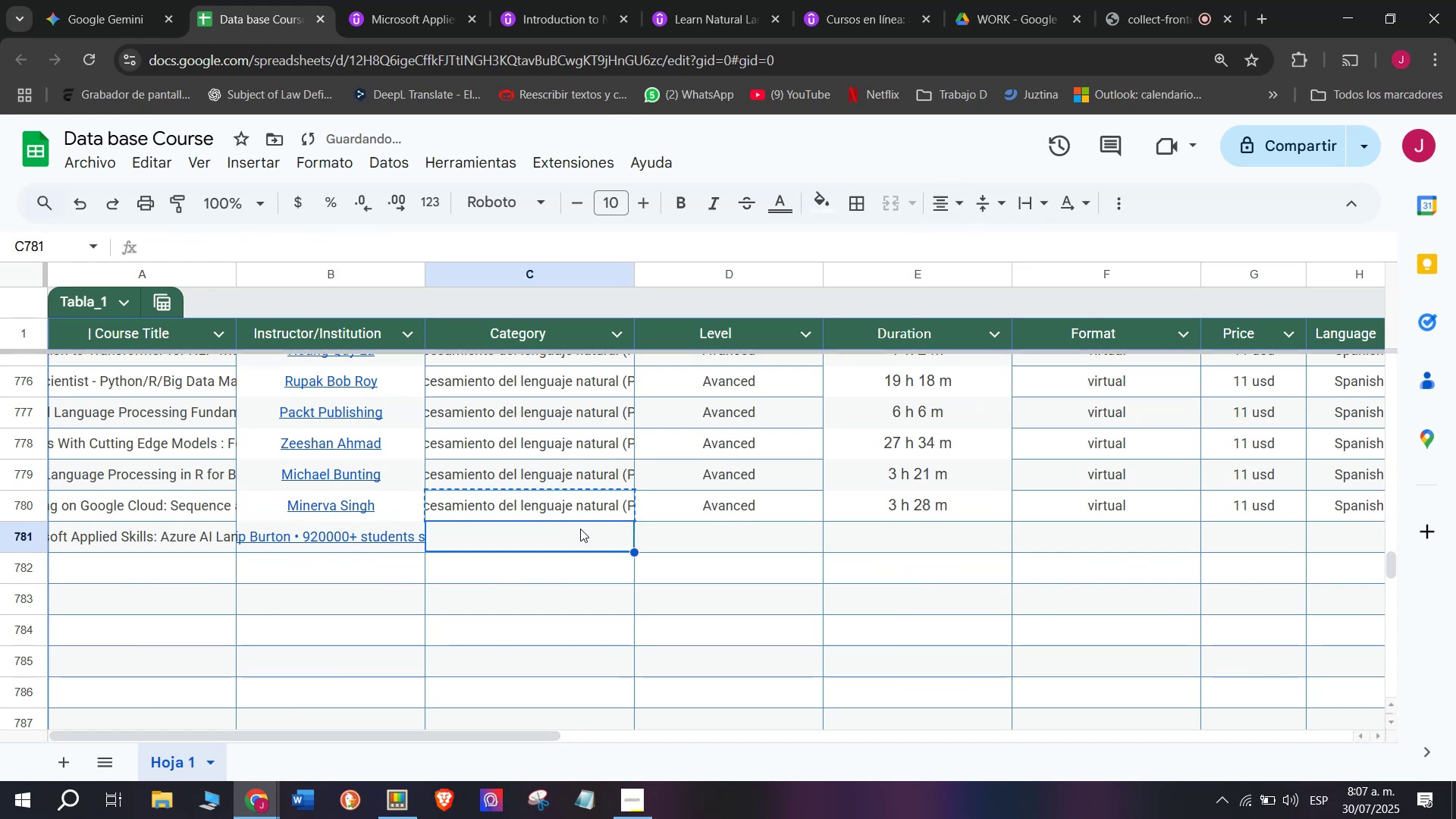 
key(Control+ControlLeft)
 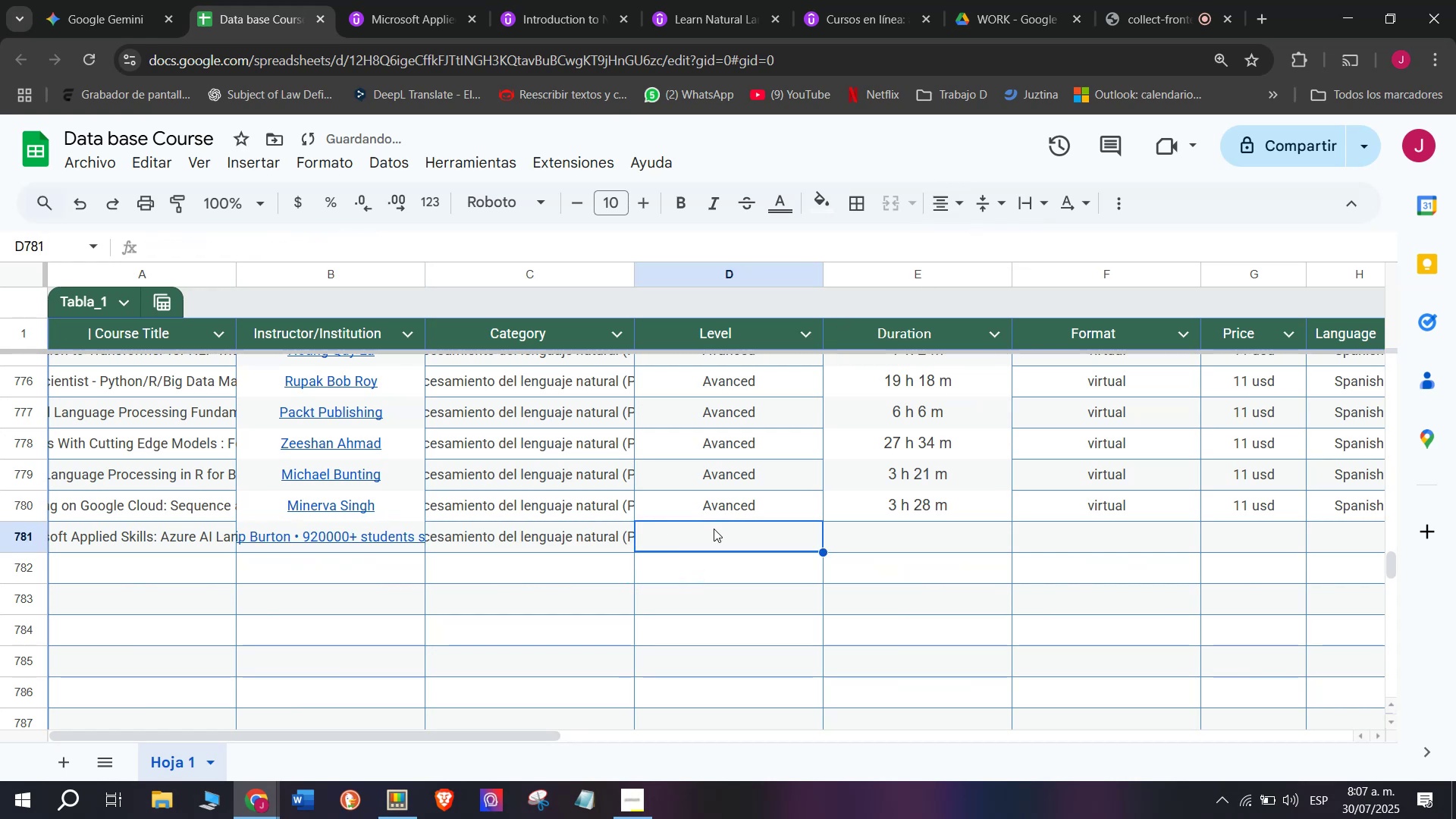 
key(Z)
 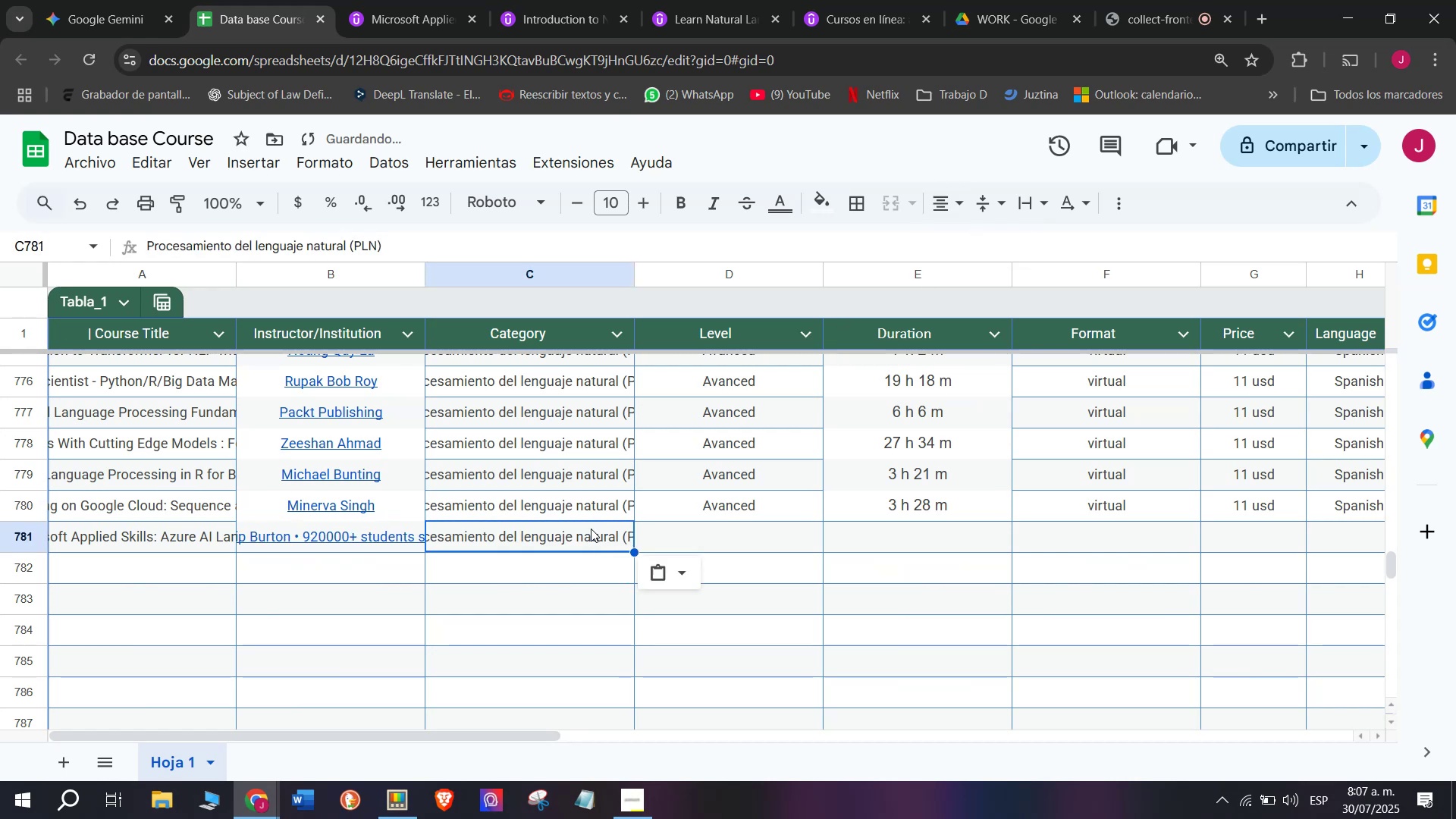 
key(Control+V)
 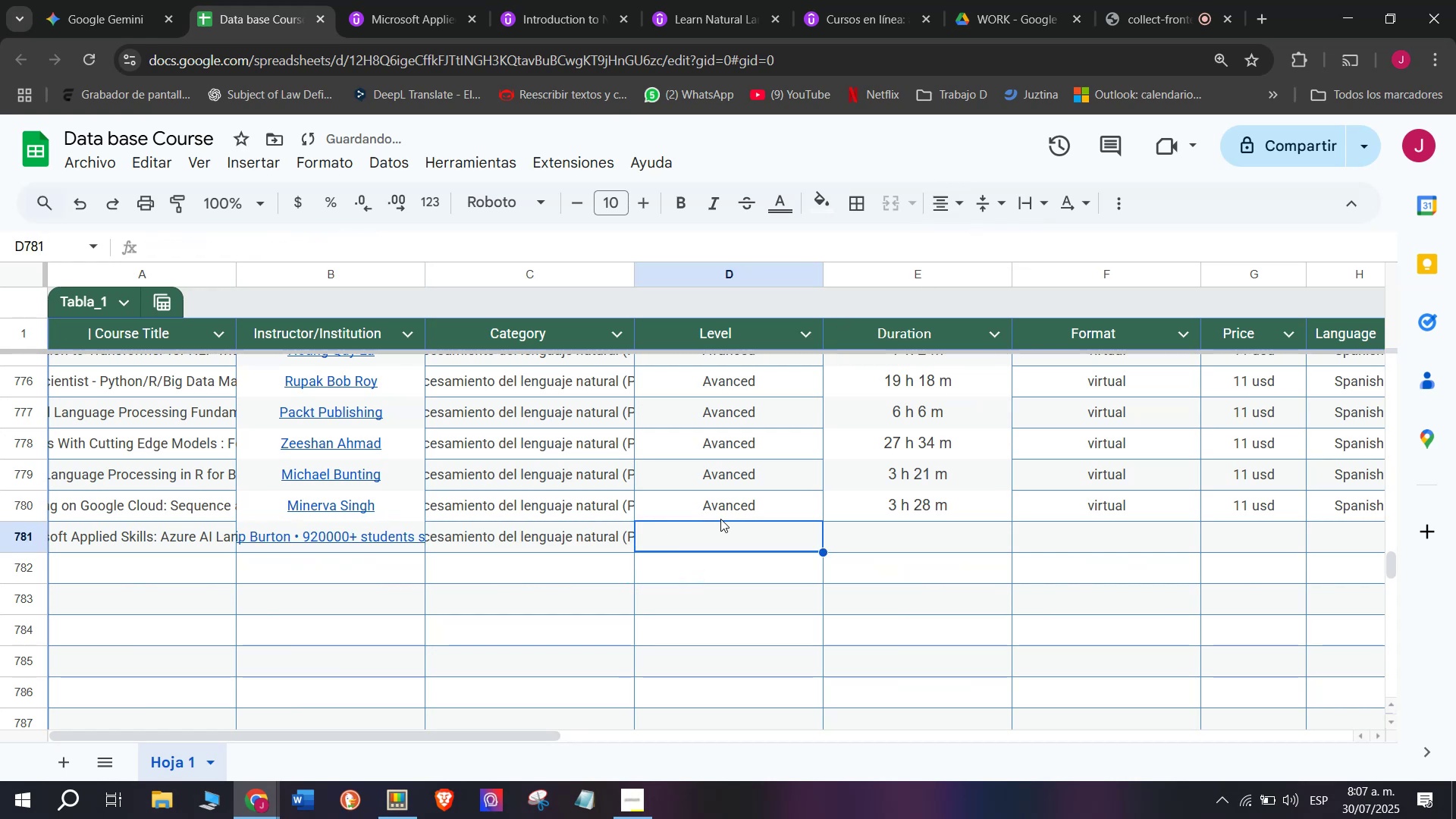 
double_click([720, 519])
 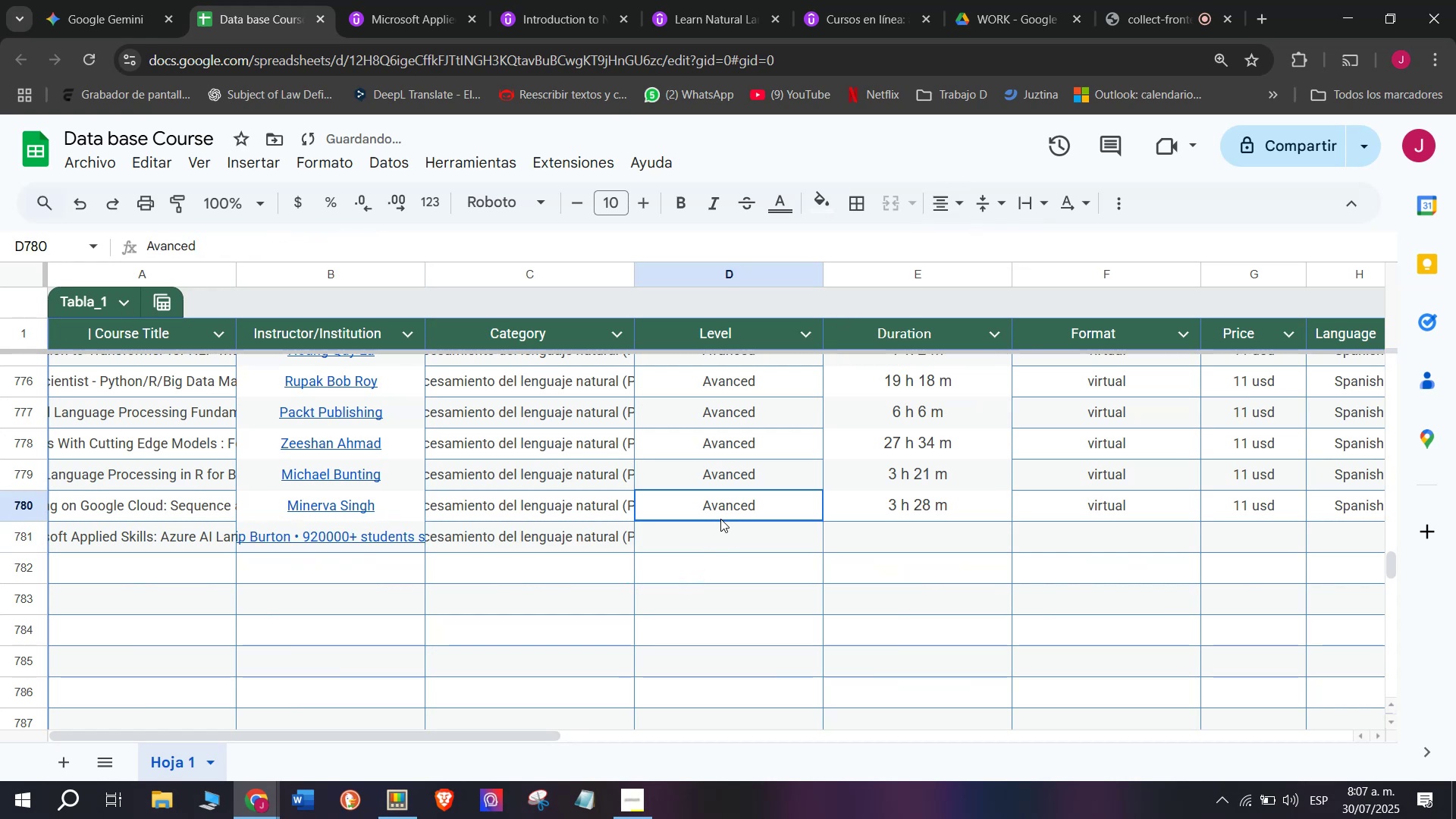 
key(Control+ControlLeft)
 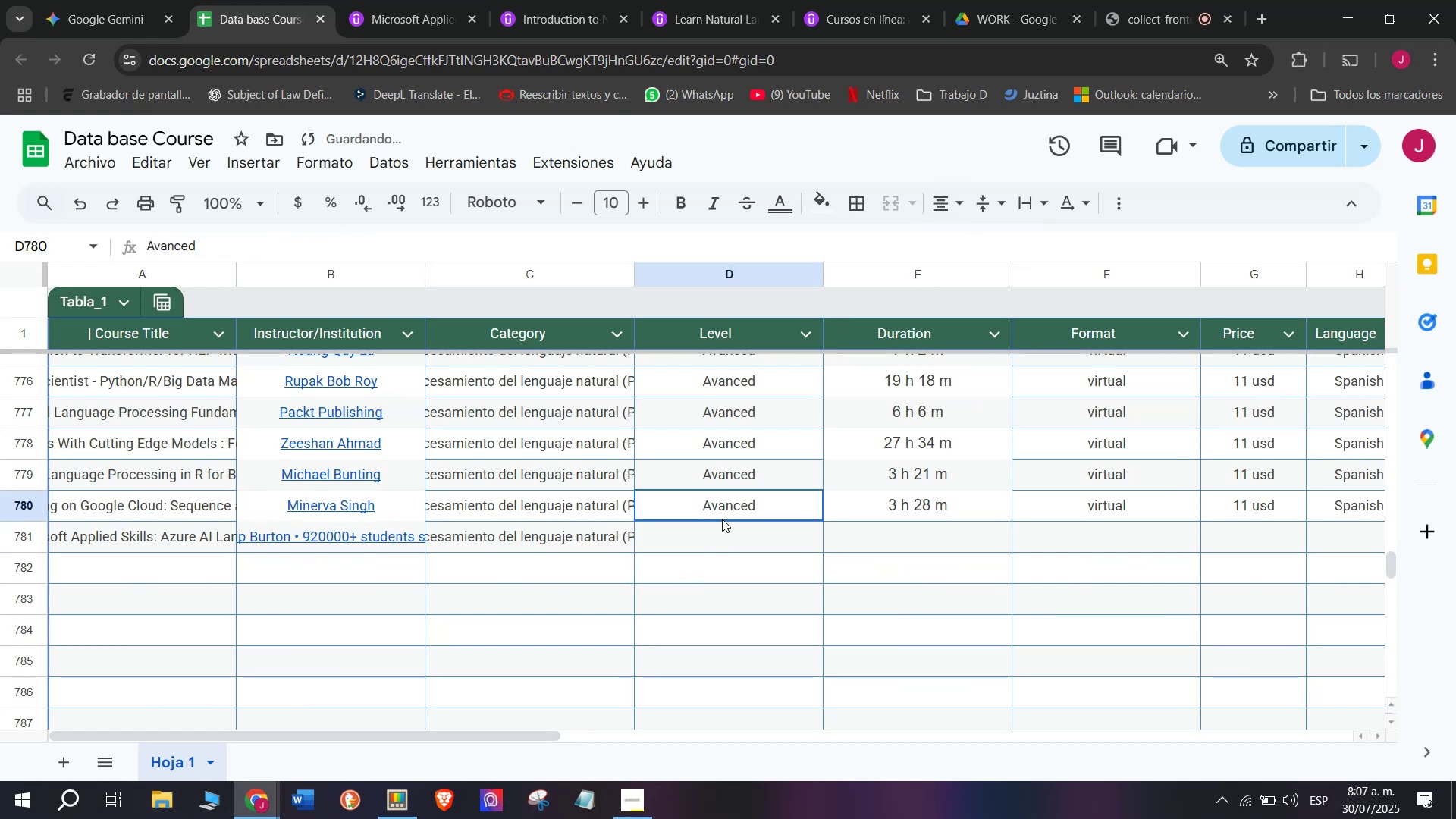 
key(Break)
 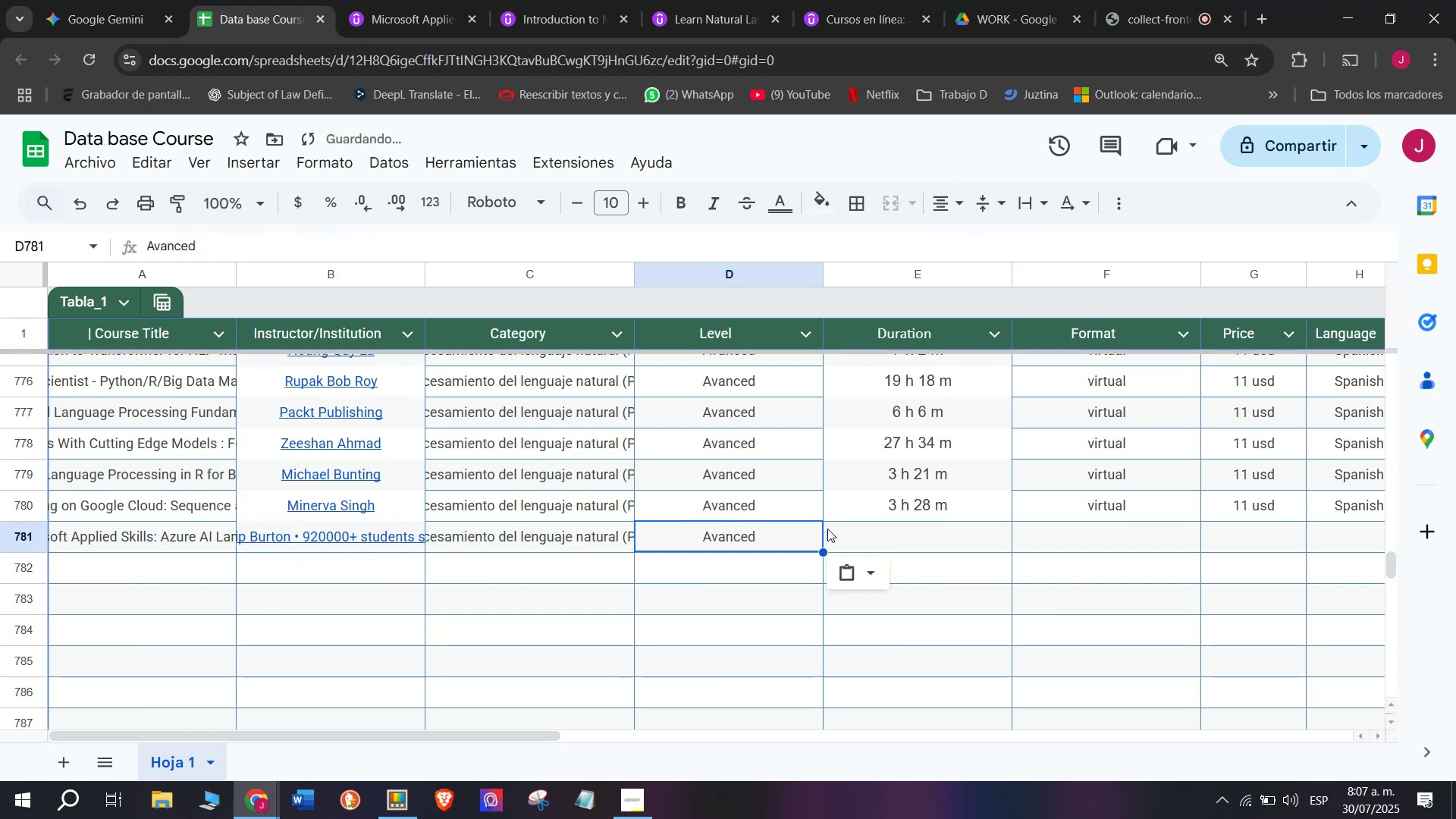 
key(Control+C)
 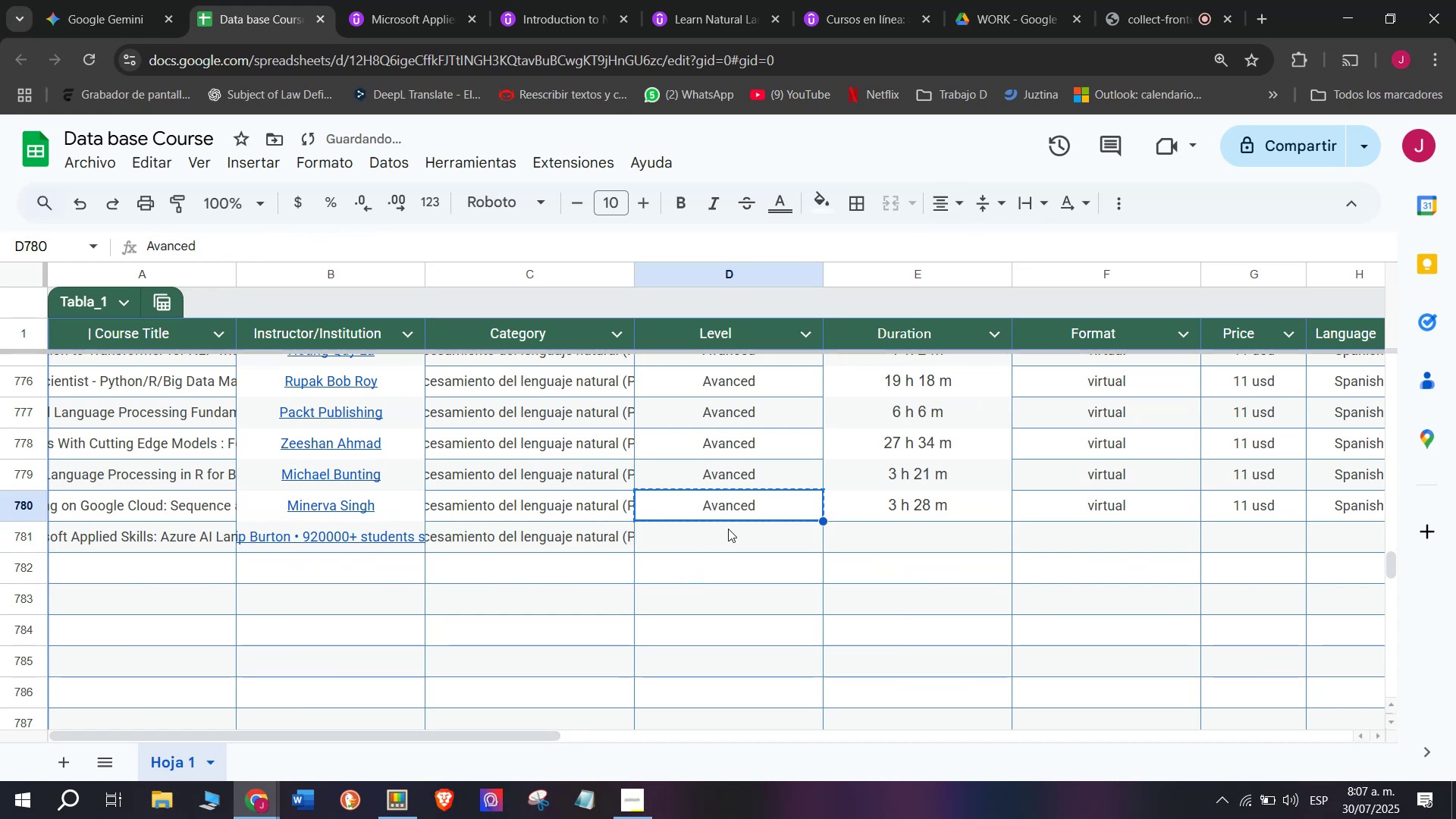 
triple_click([728, 529])
 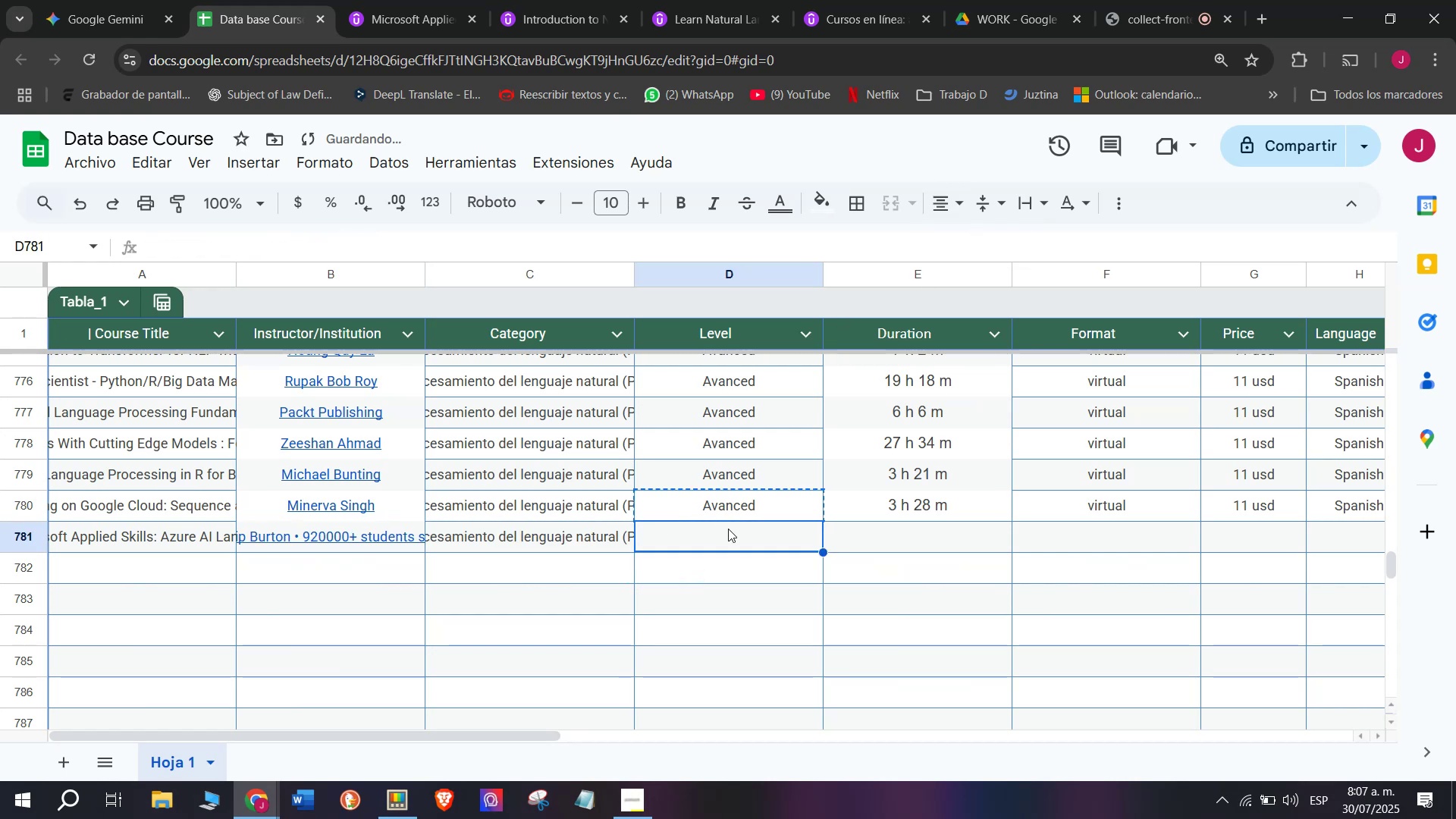 
key(Z)
 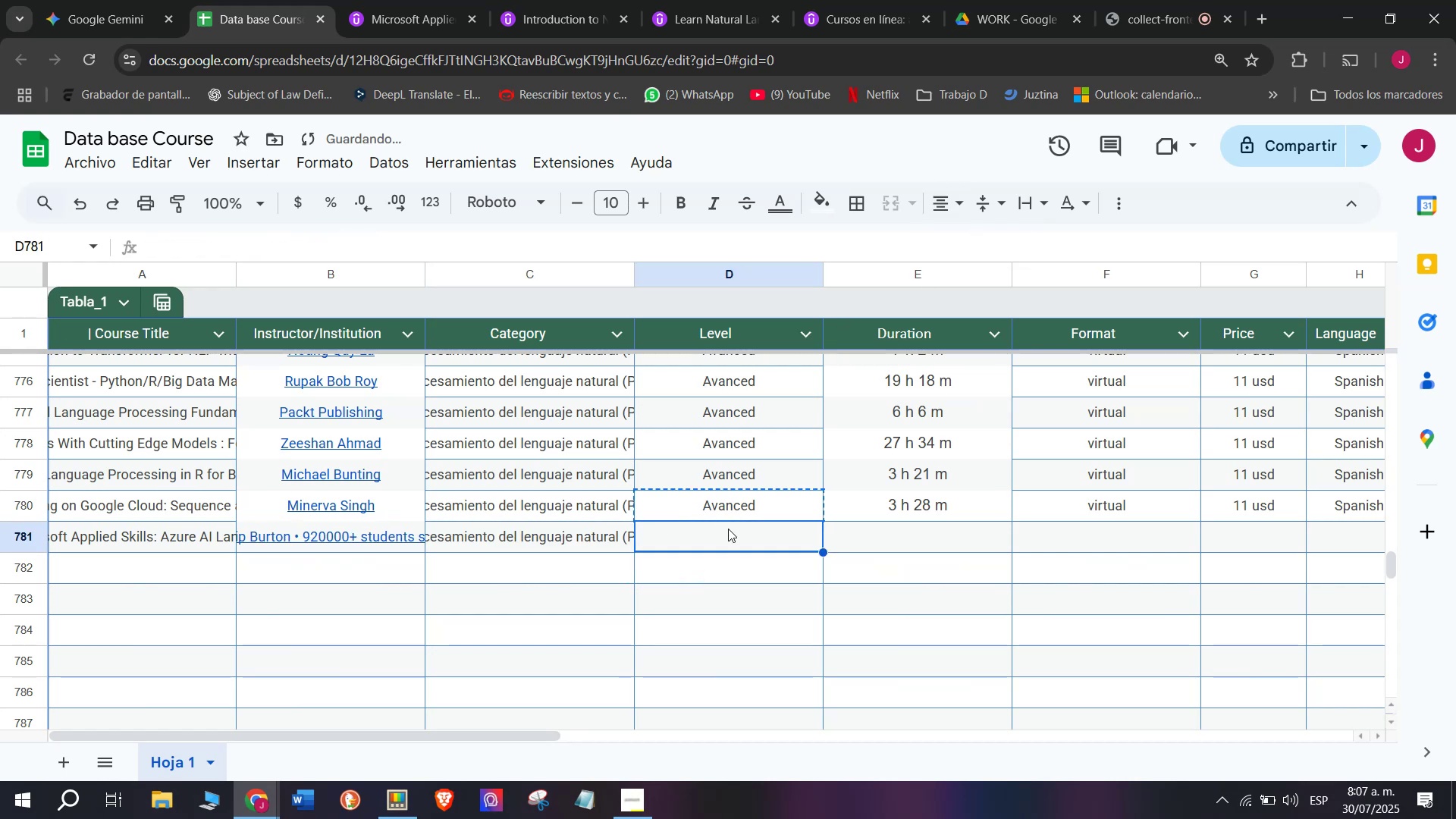 
key(Control+ControlLeft)
 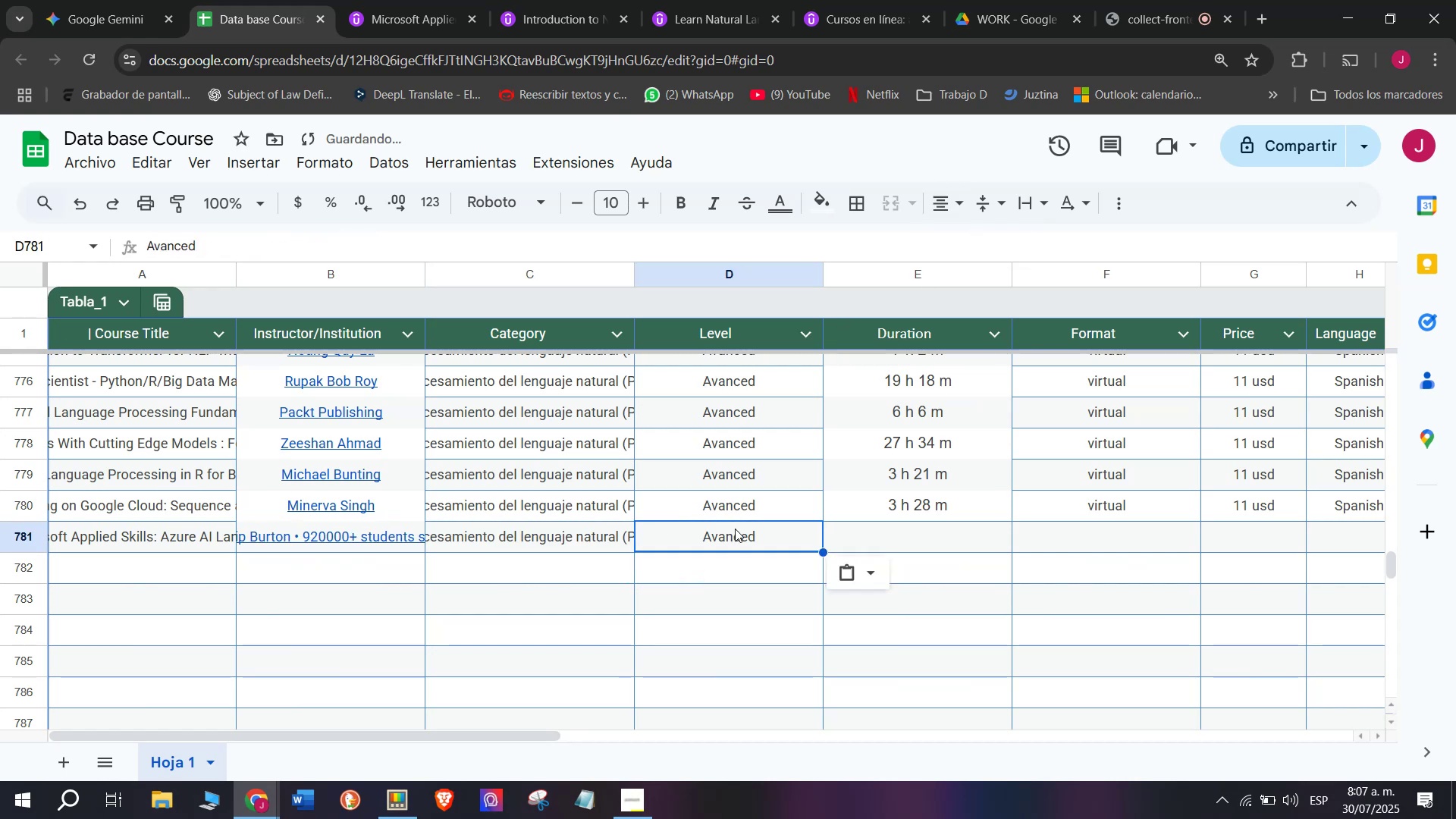 
key(Control+V)
 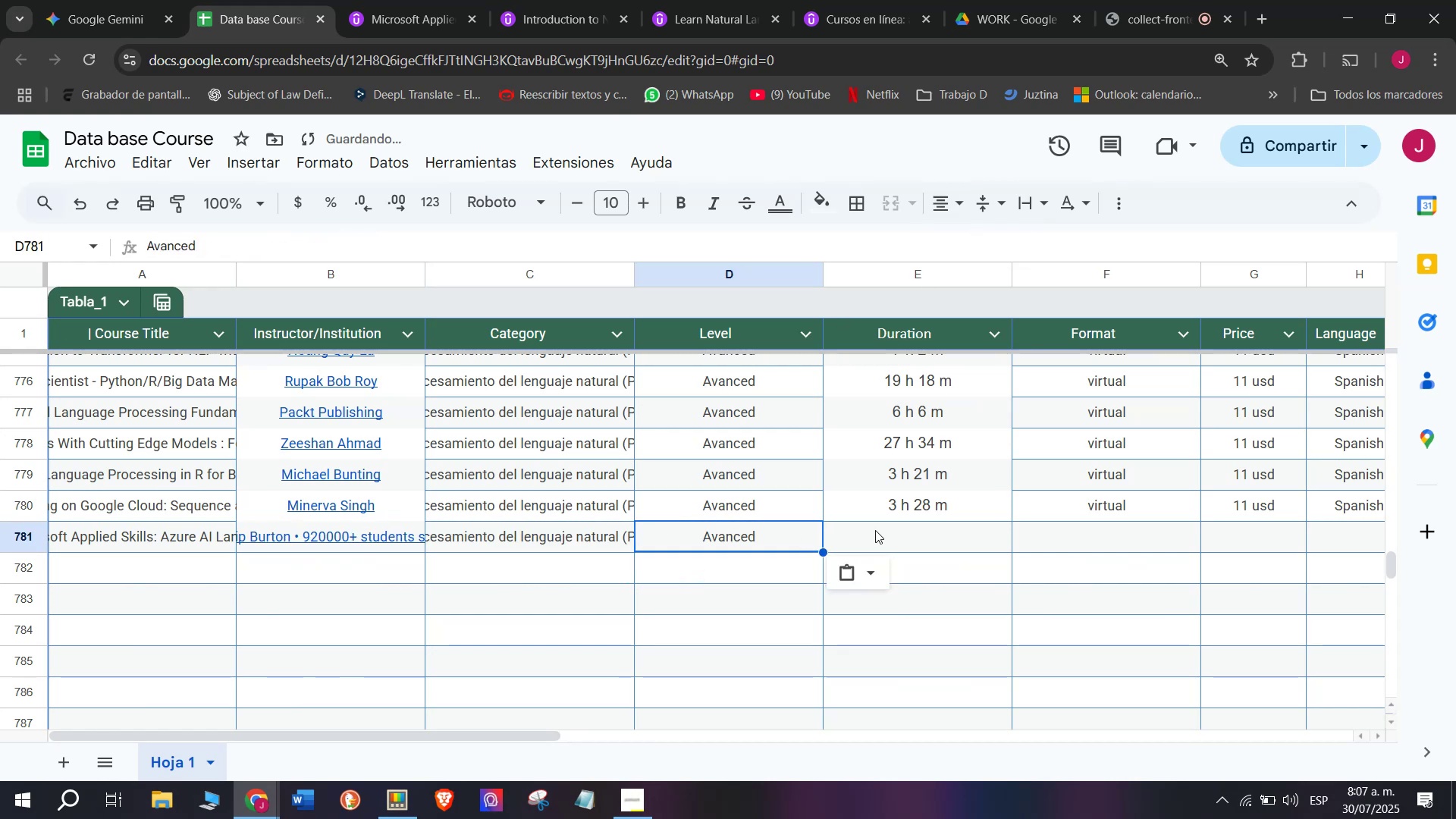 
left_click([875, 530])
 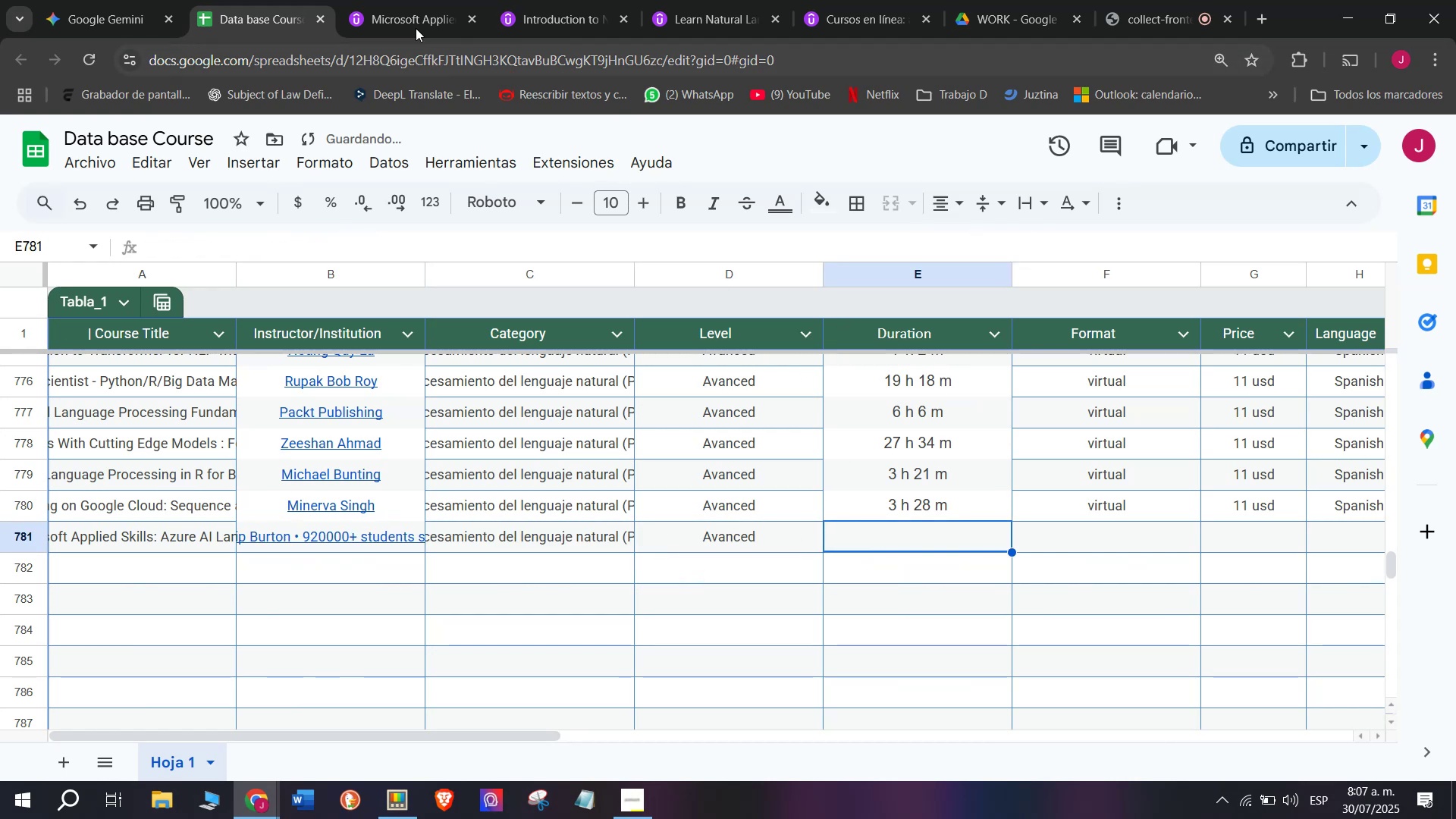 
left_click_drag(start_coordinate=[363, 0], to_coordinate=[366, 9])
 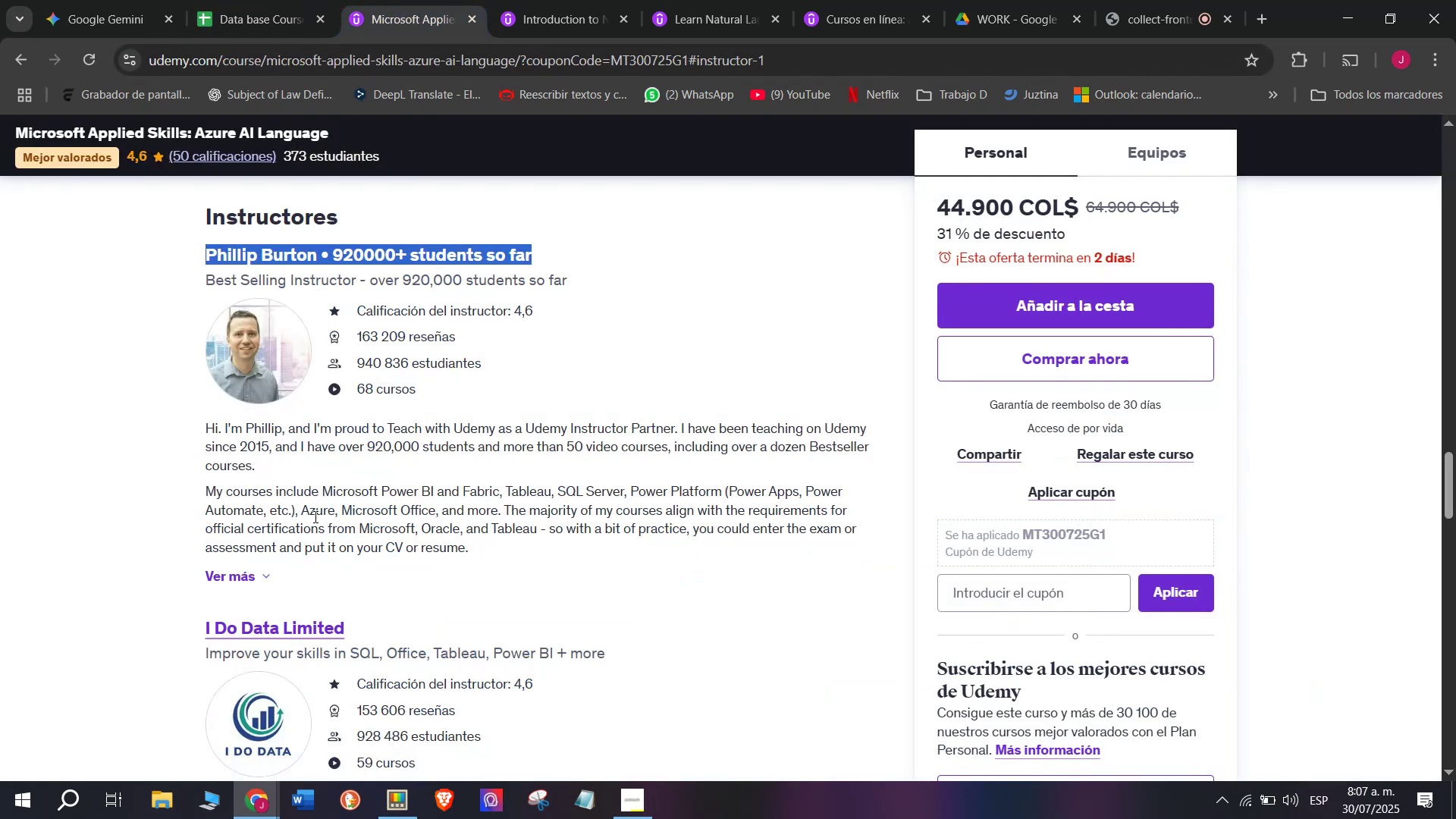 
scroll: coordinate [282, 541], scroll_direction: up, amount: 9.0
 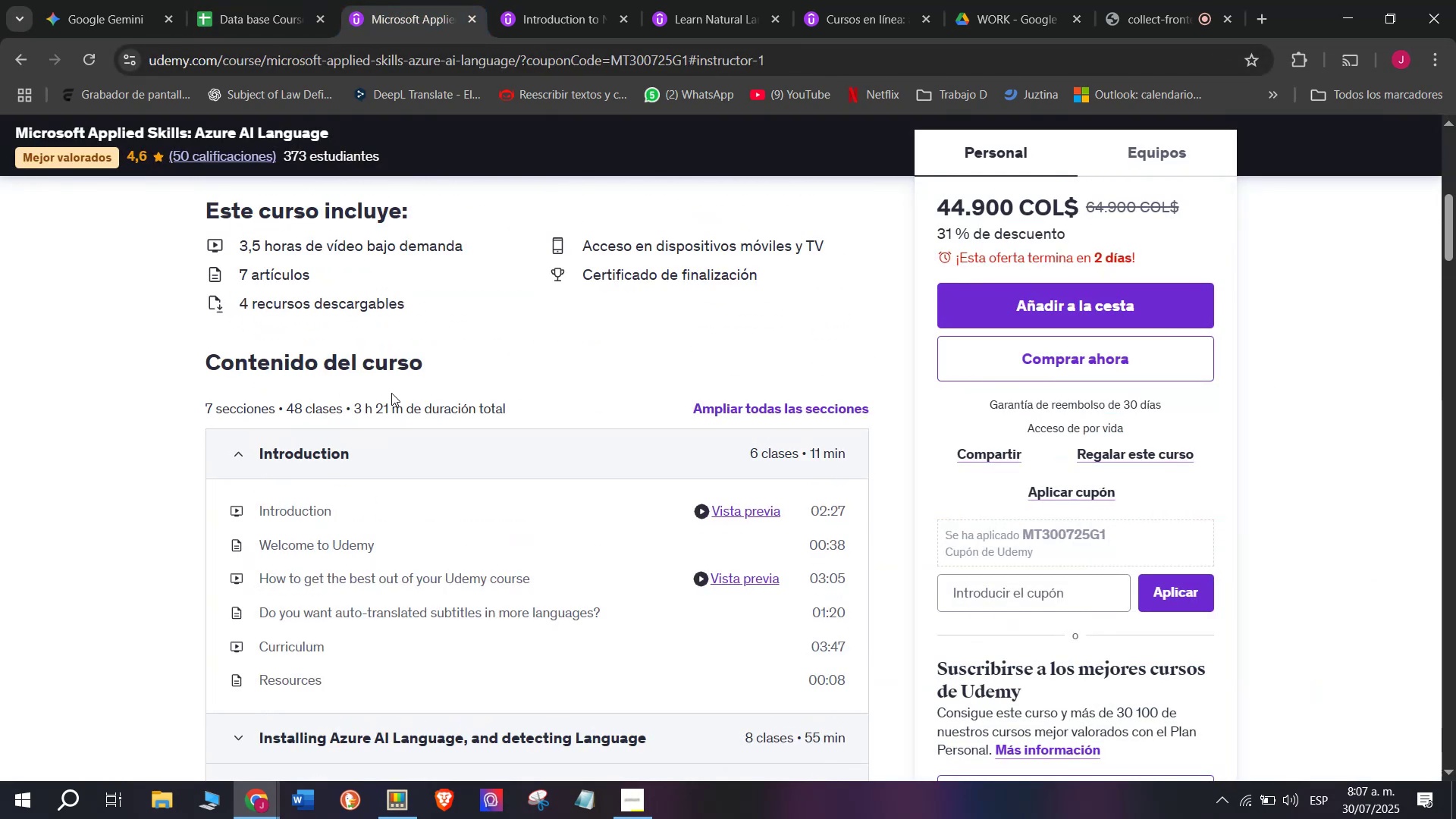 
left_click_drag(start_coordinate=[402, 411], to_coordinate=[354, 411])
 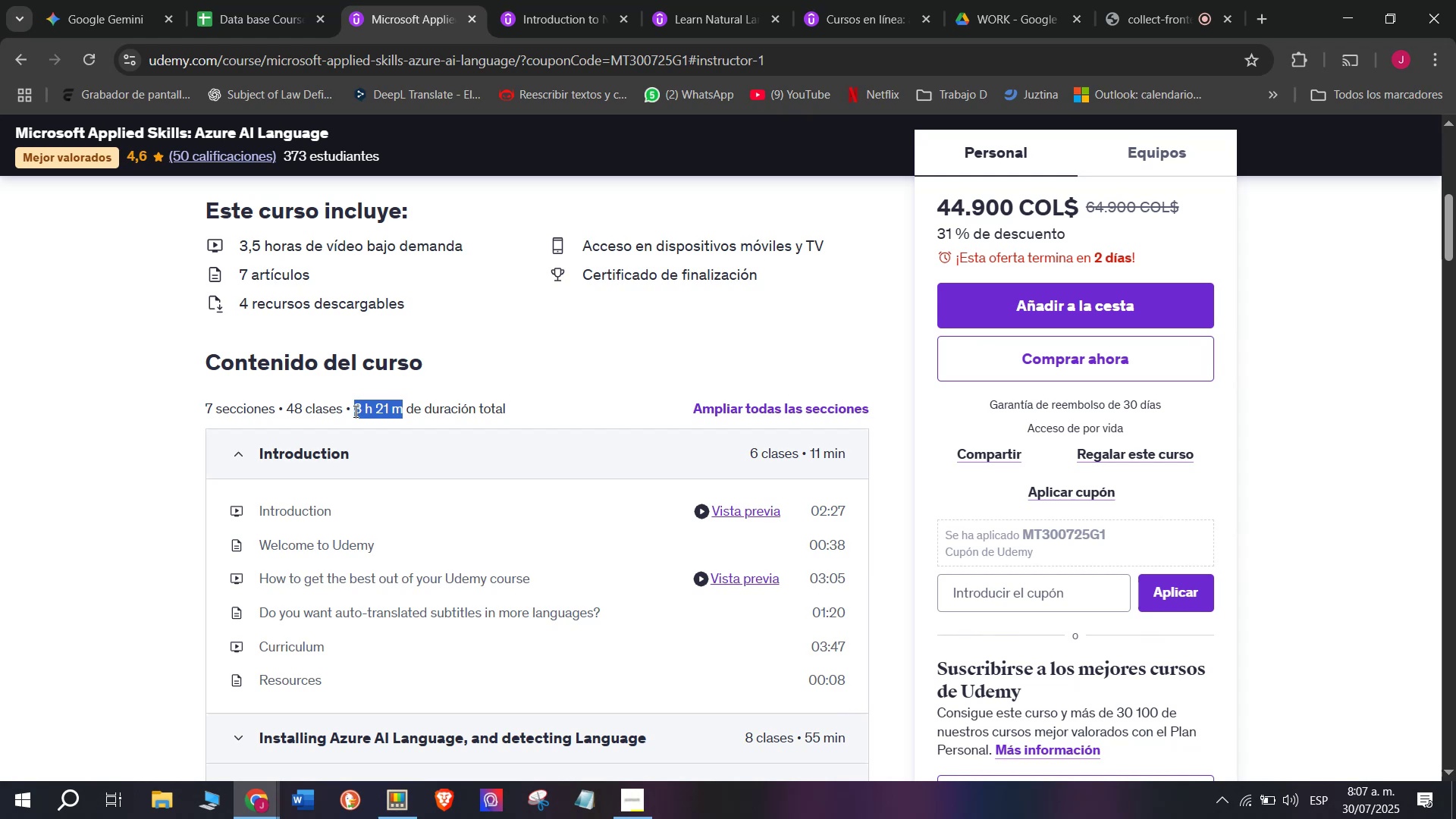 
key(Control+ControlLeft)
 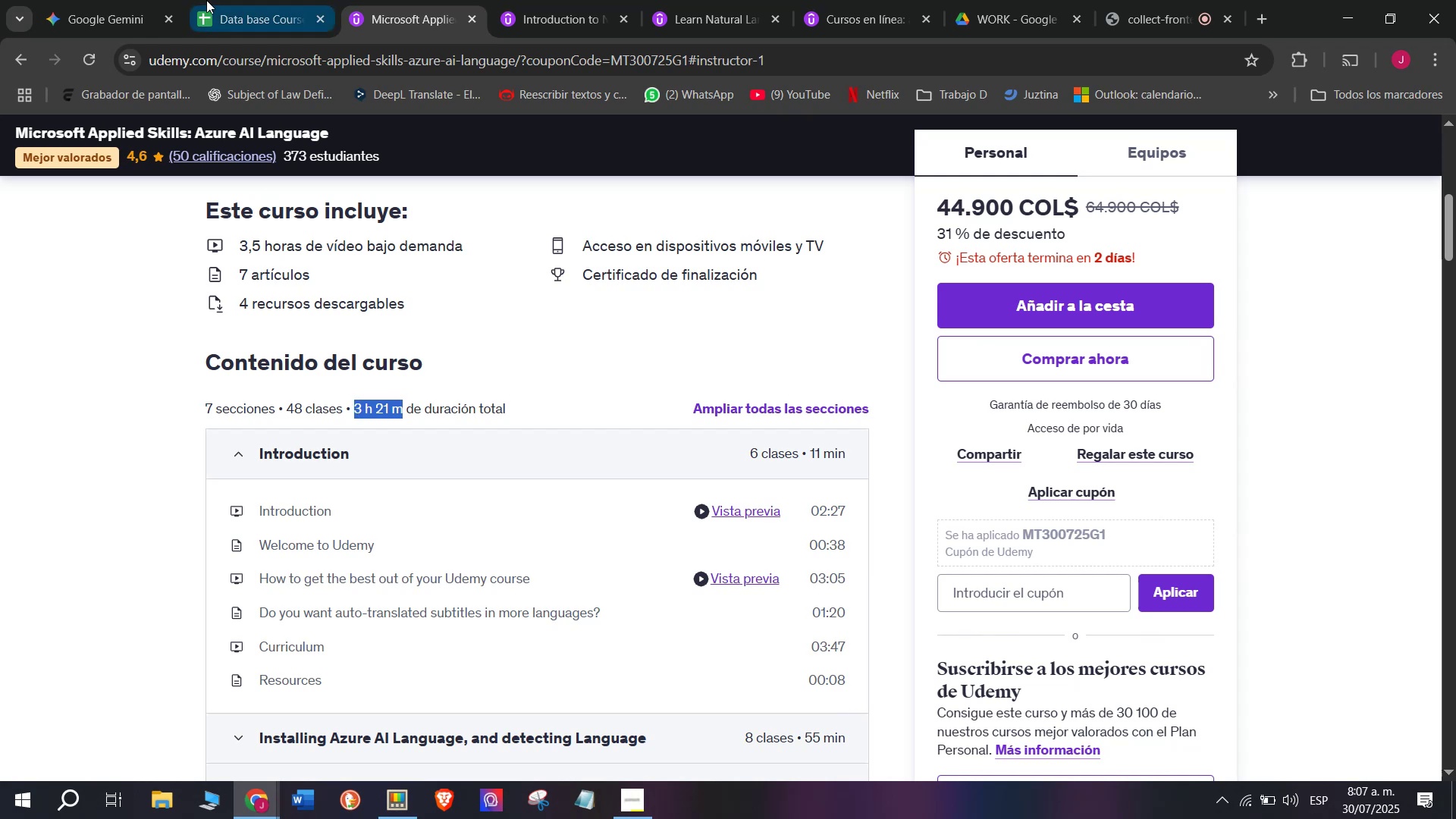 
key(Break)
 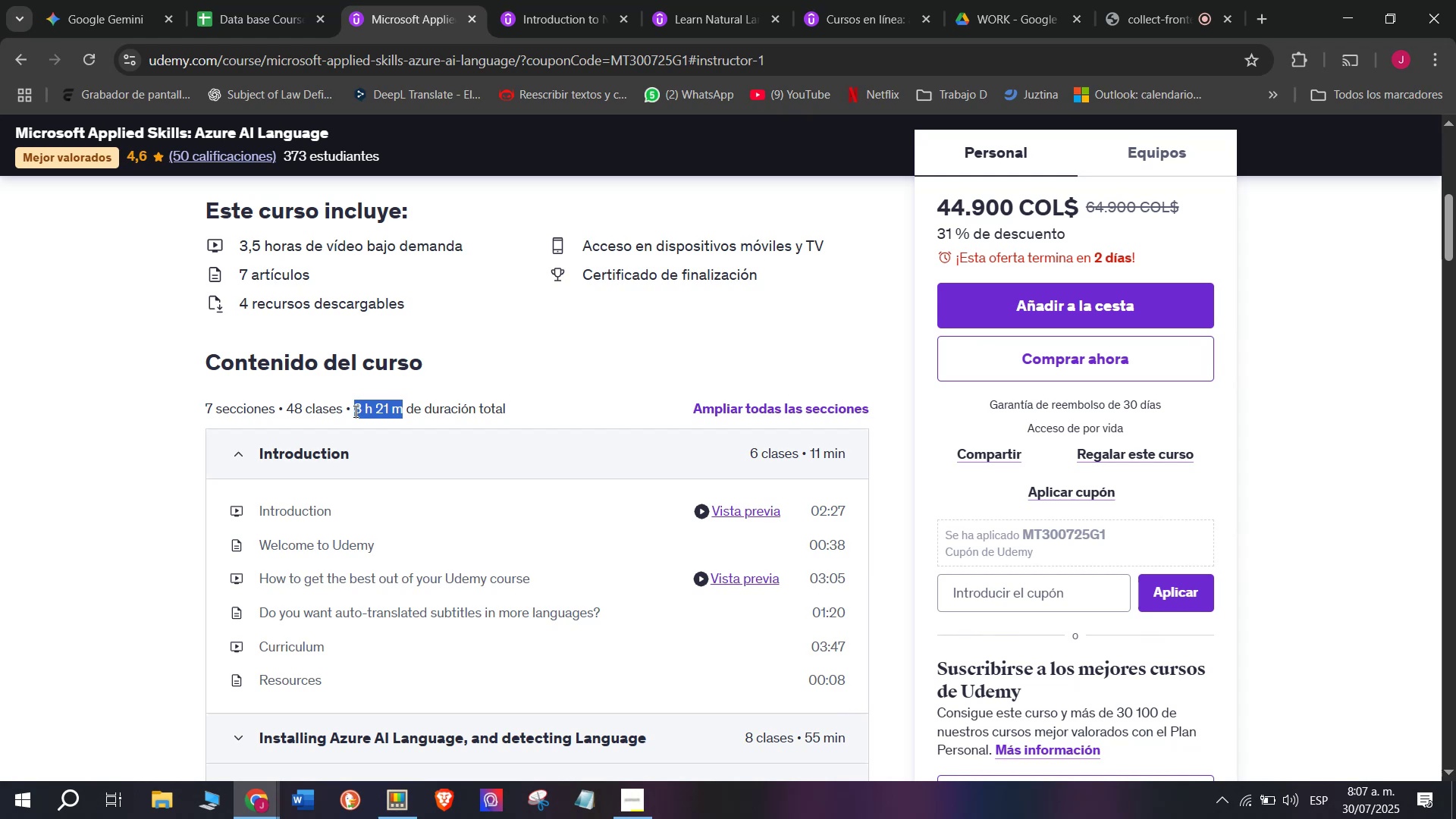 
key(Control+C)
 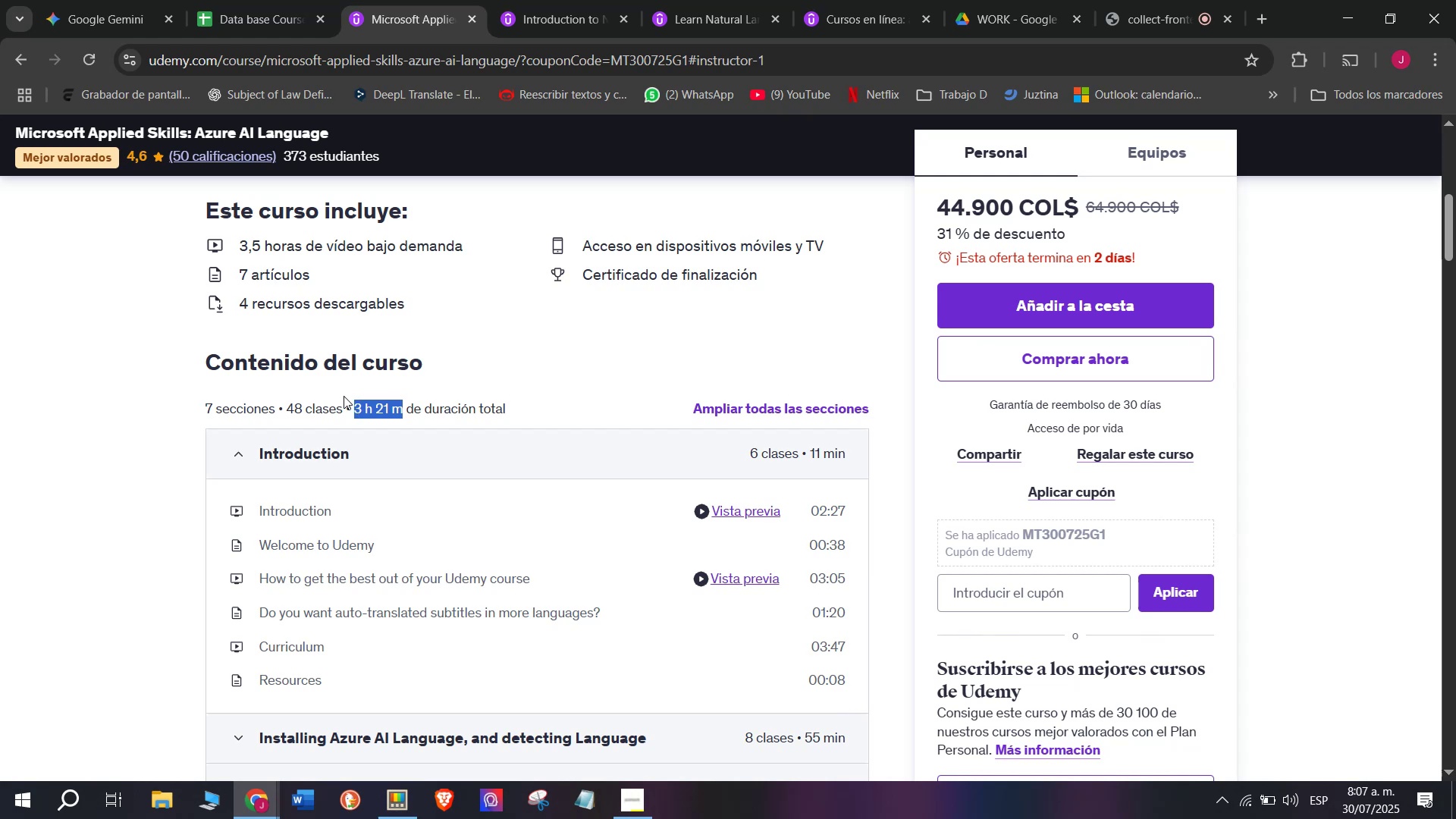 
key(Break)
 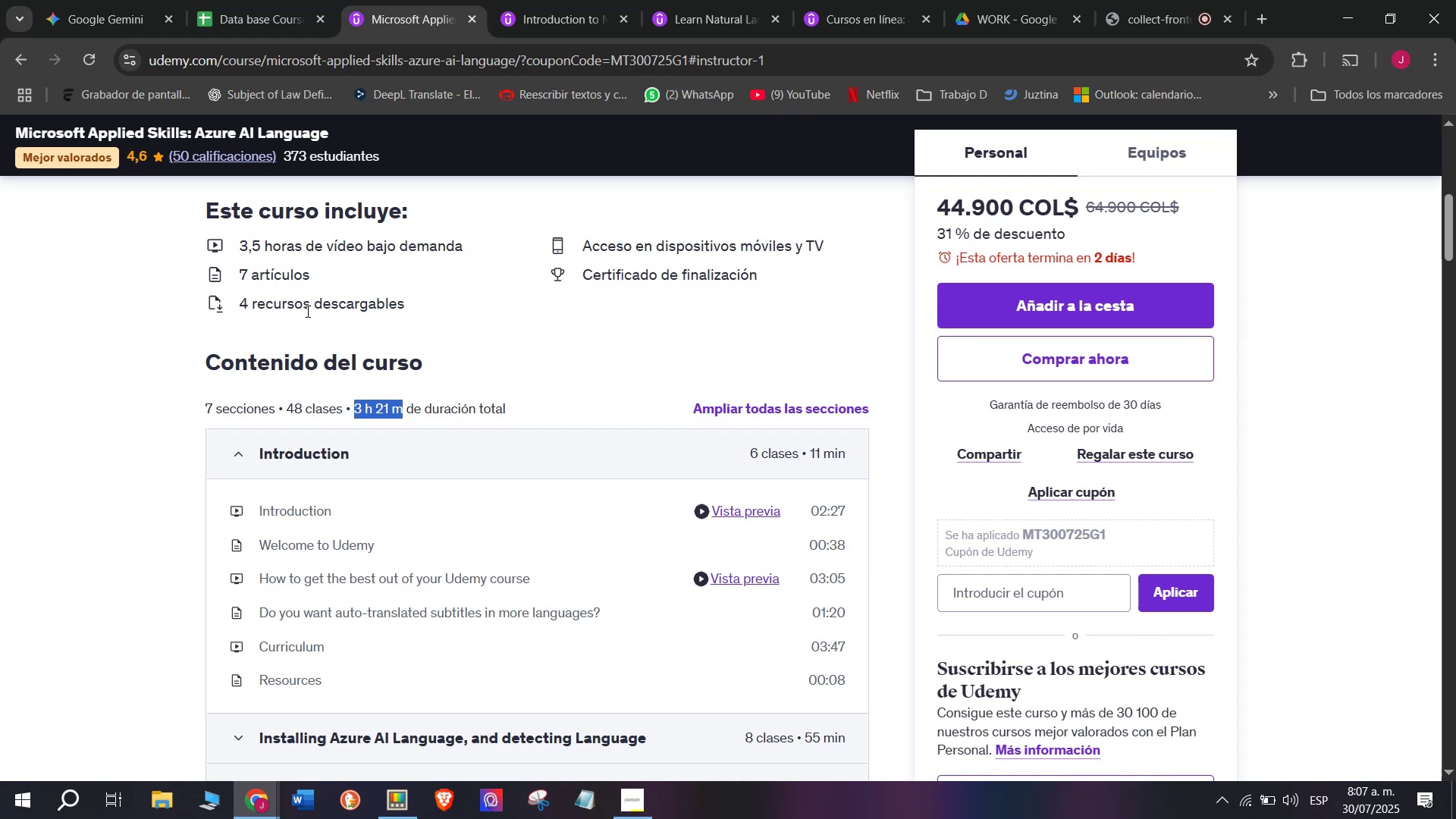 
key(Control+ControlLeft)
 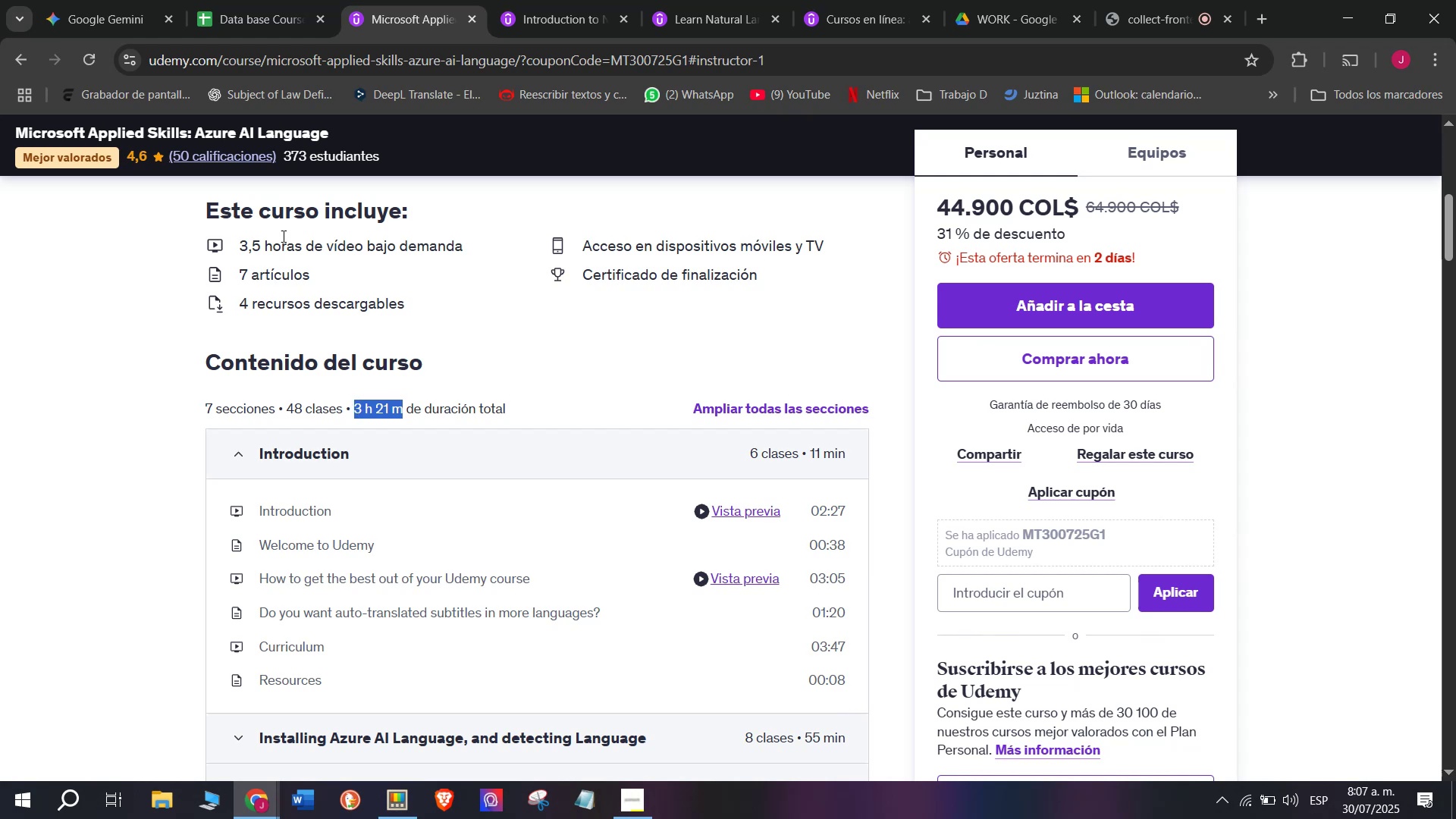 
key(Control+C)
 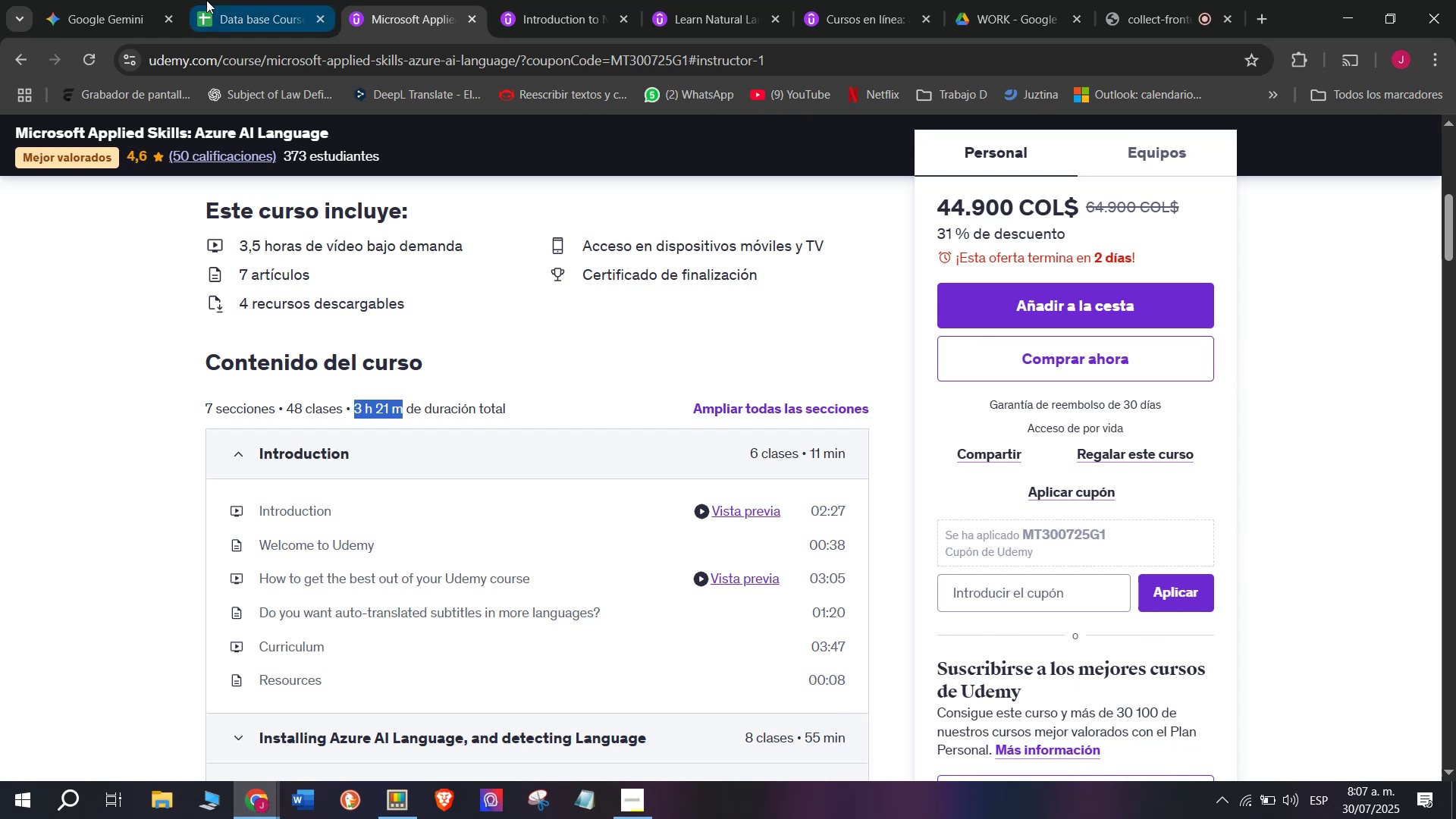 
left_click([206, 0])
 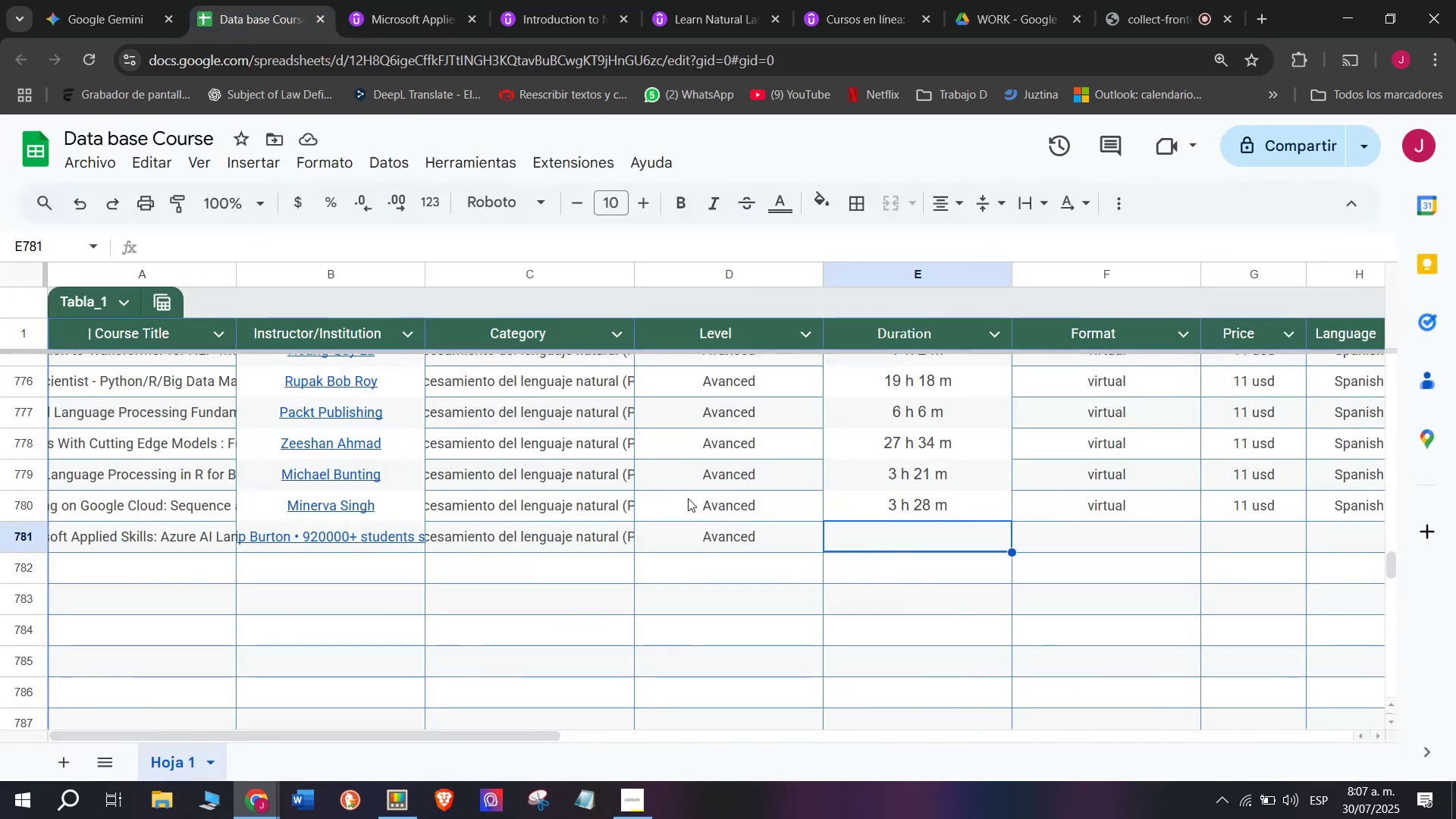 
key(Control+ControlLeft)
 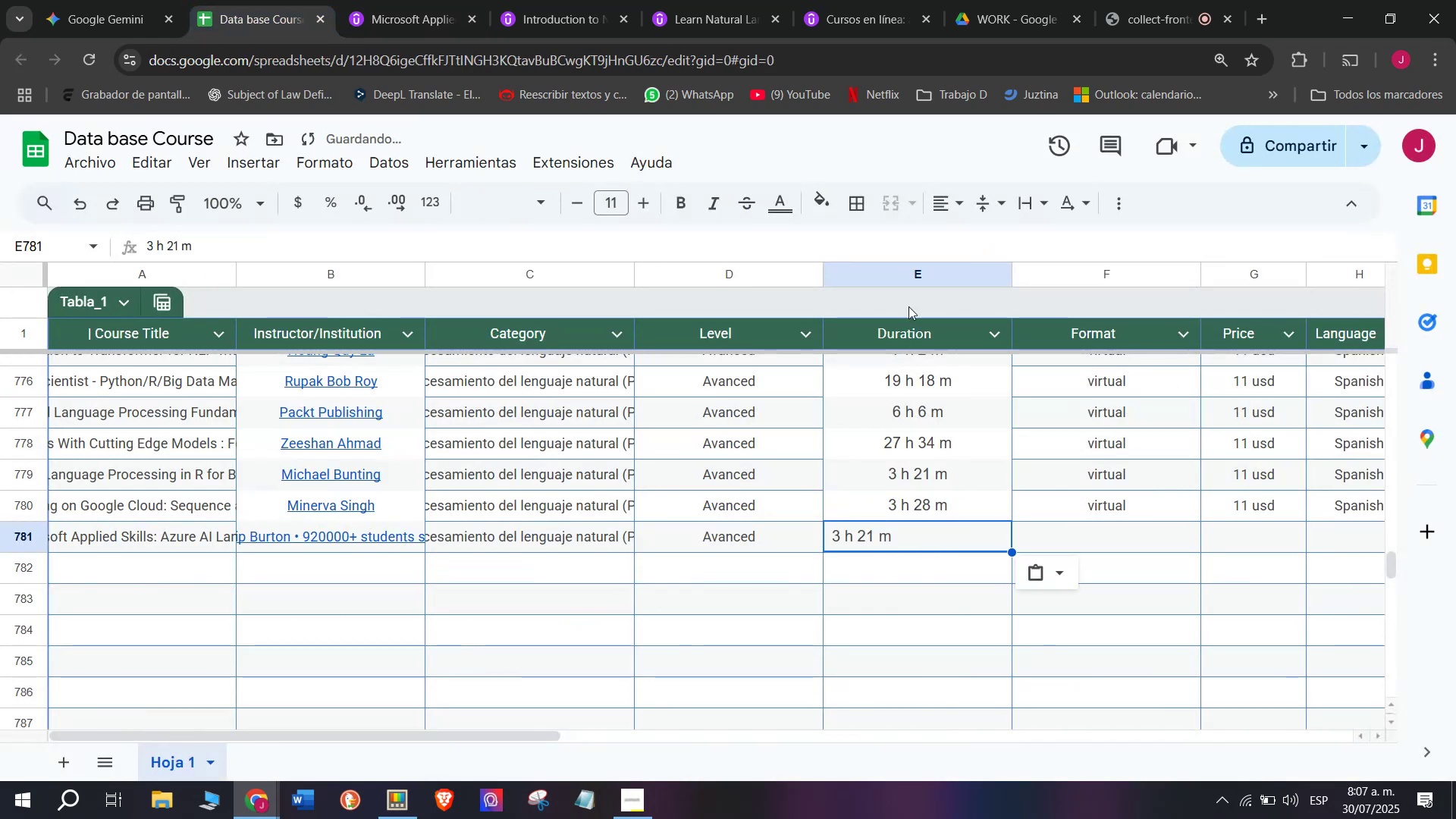 
key(Z)
 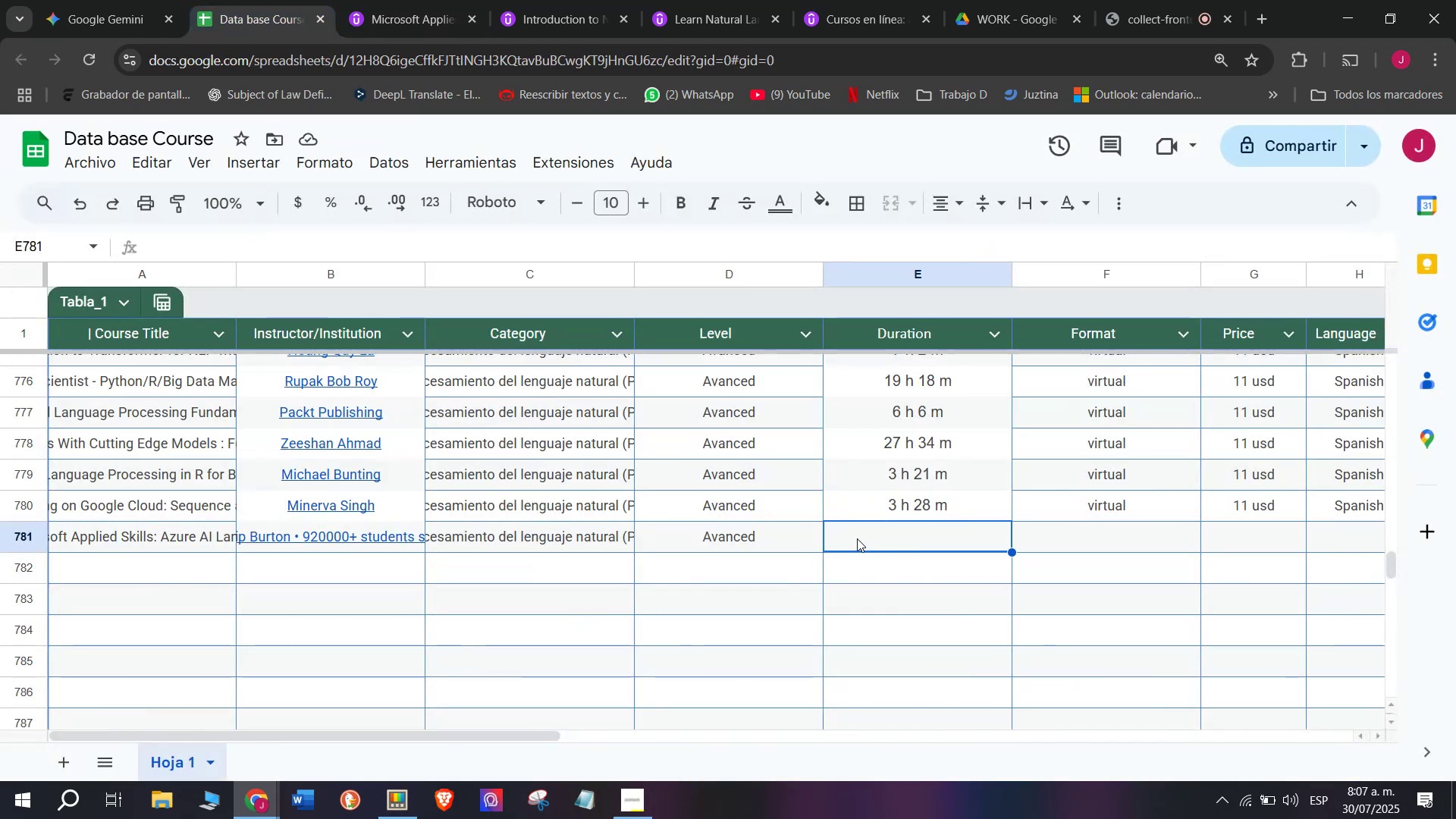 
key(Control+V)
 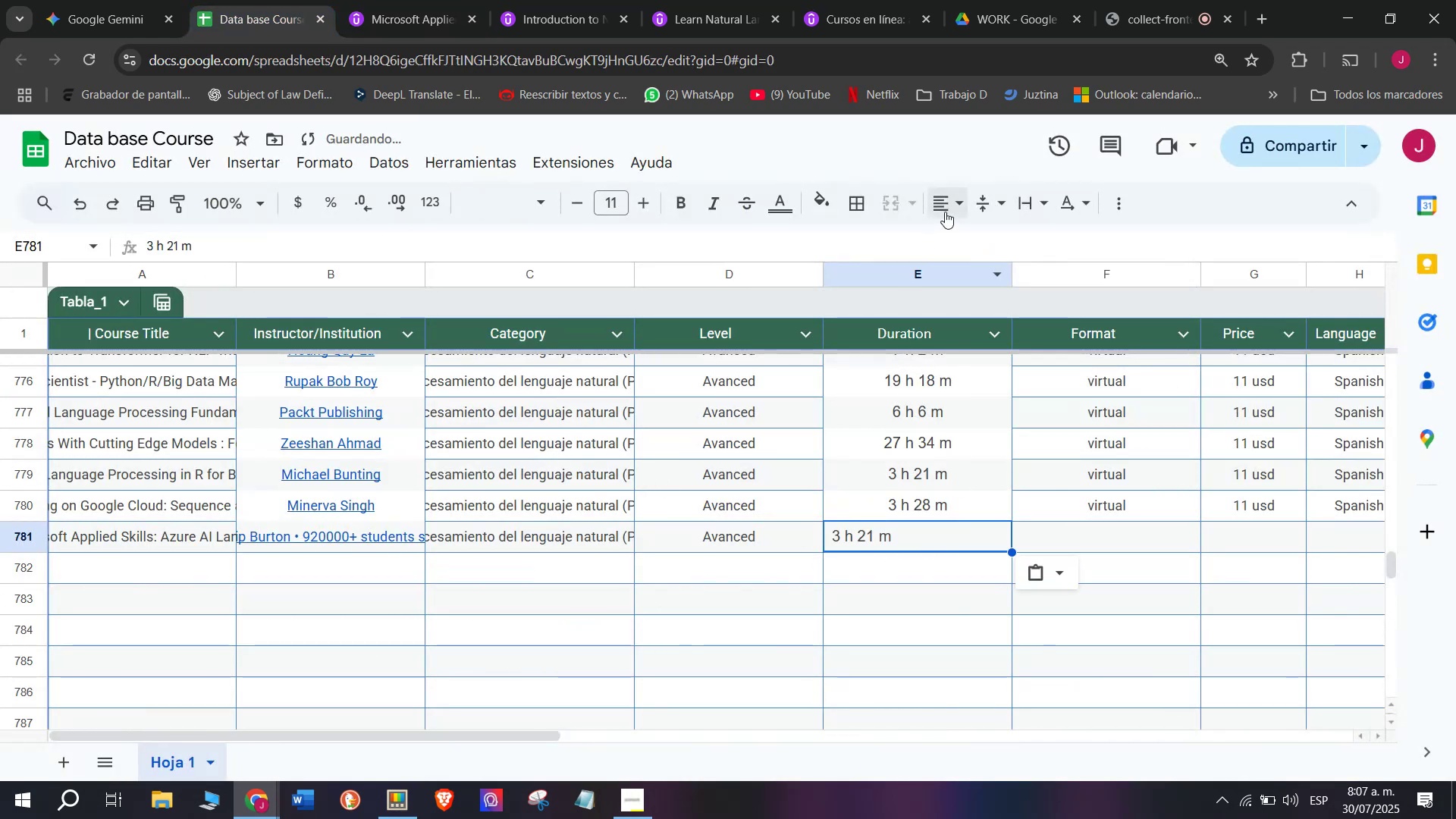 
left_click([945, 212])
 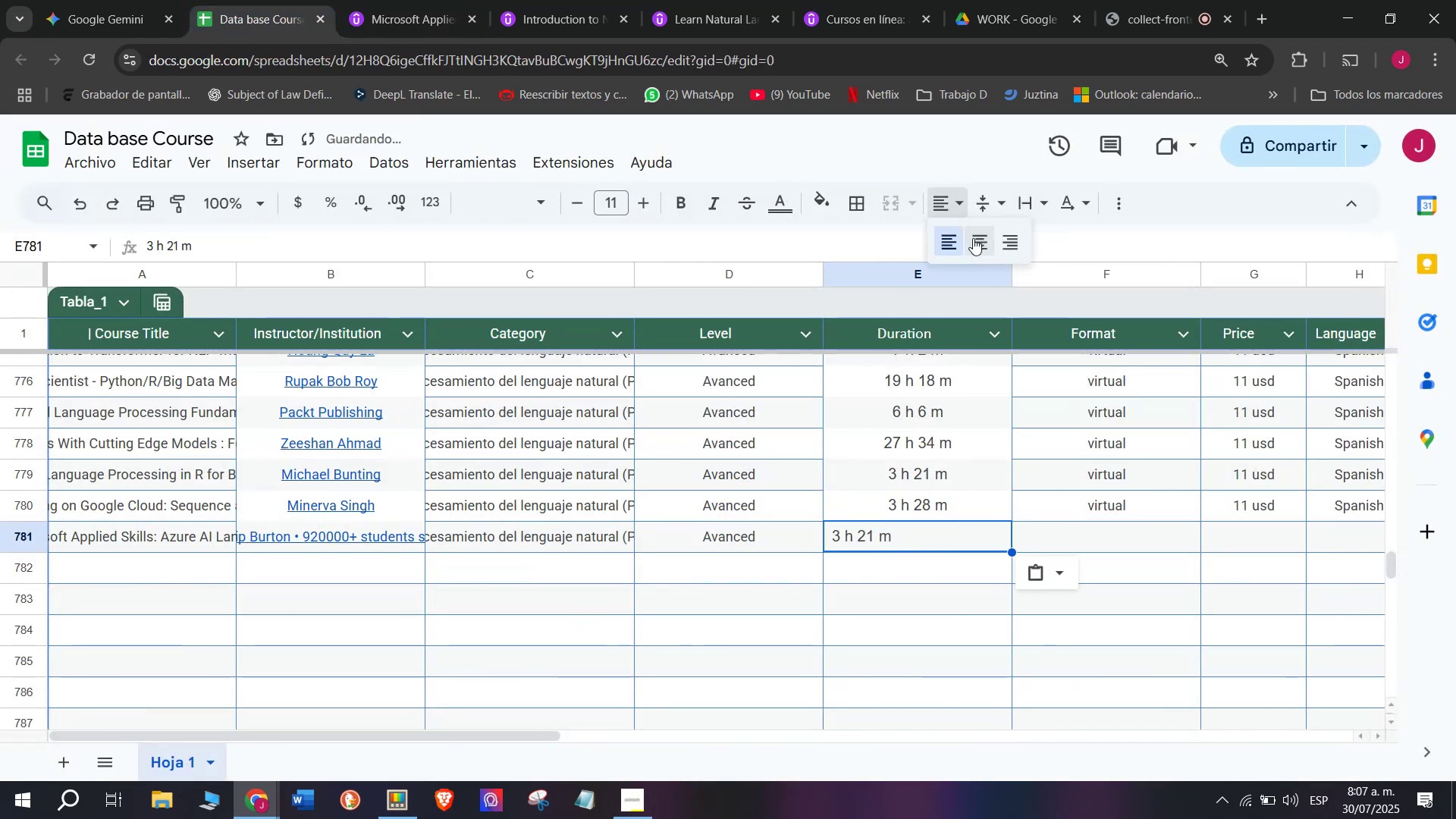 
left_click([973, 238])
 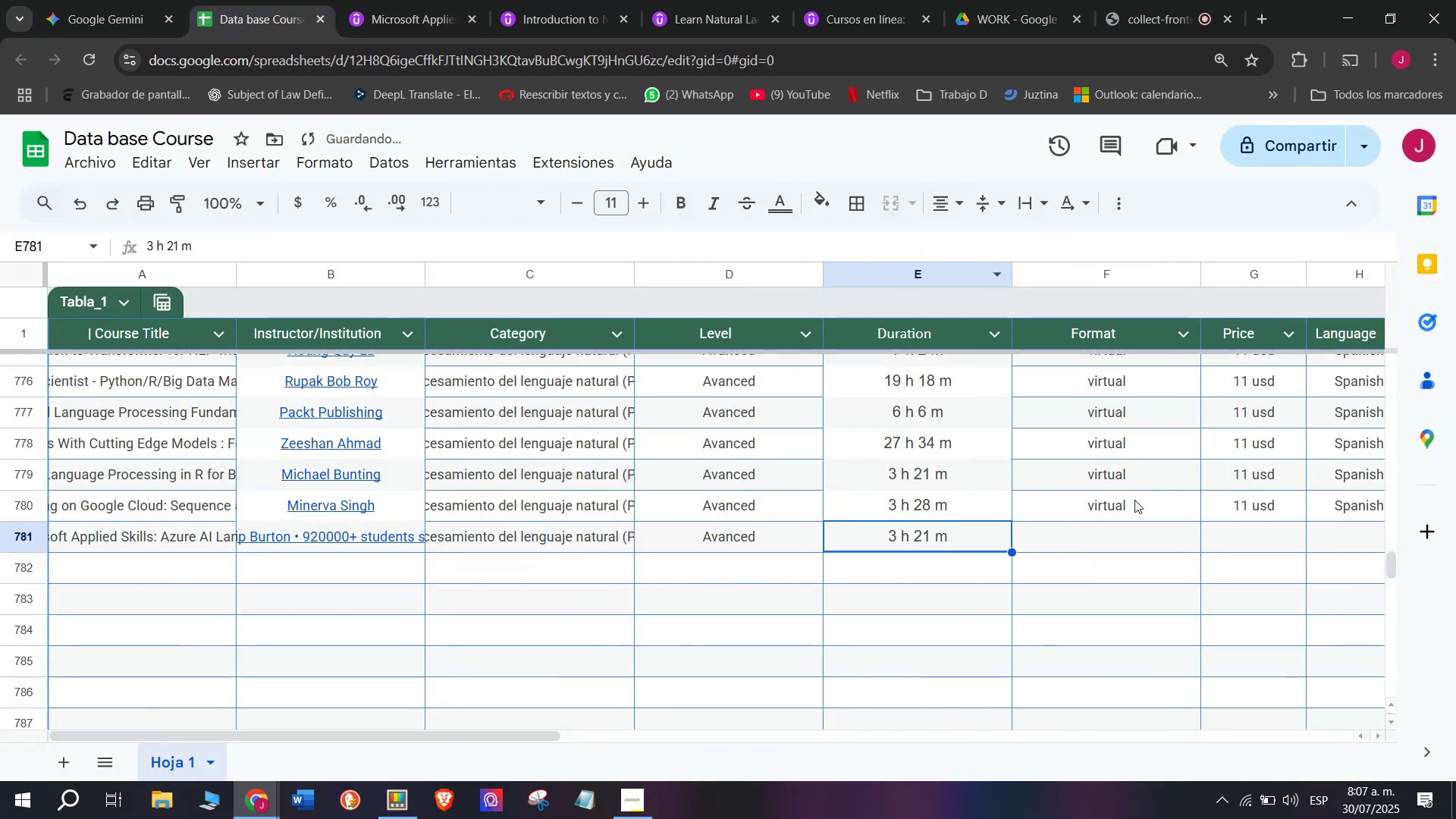 
left_click([1137, 515])
 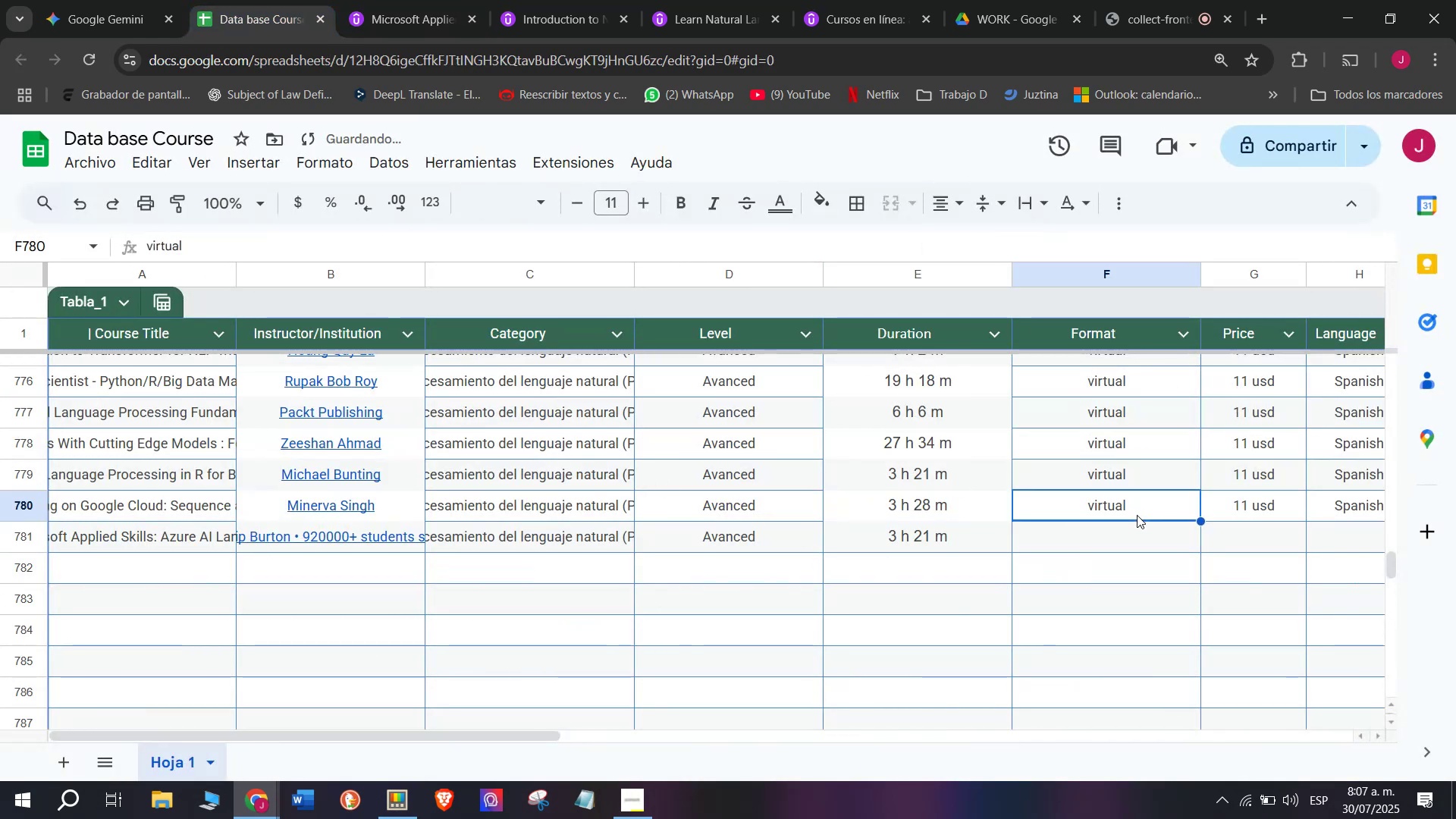 
key(Control+ControlLeft)
 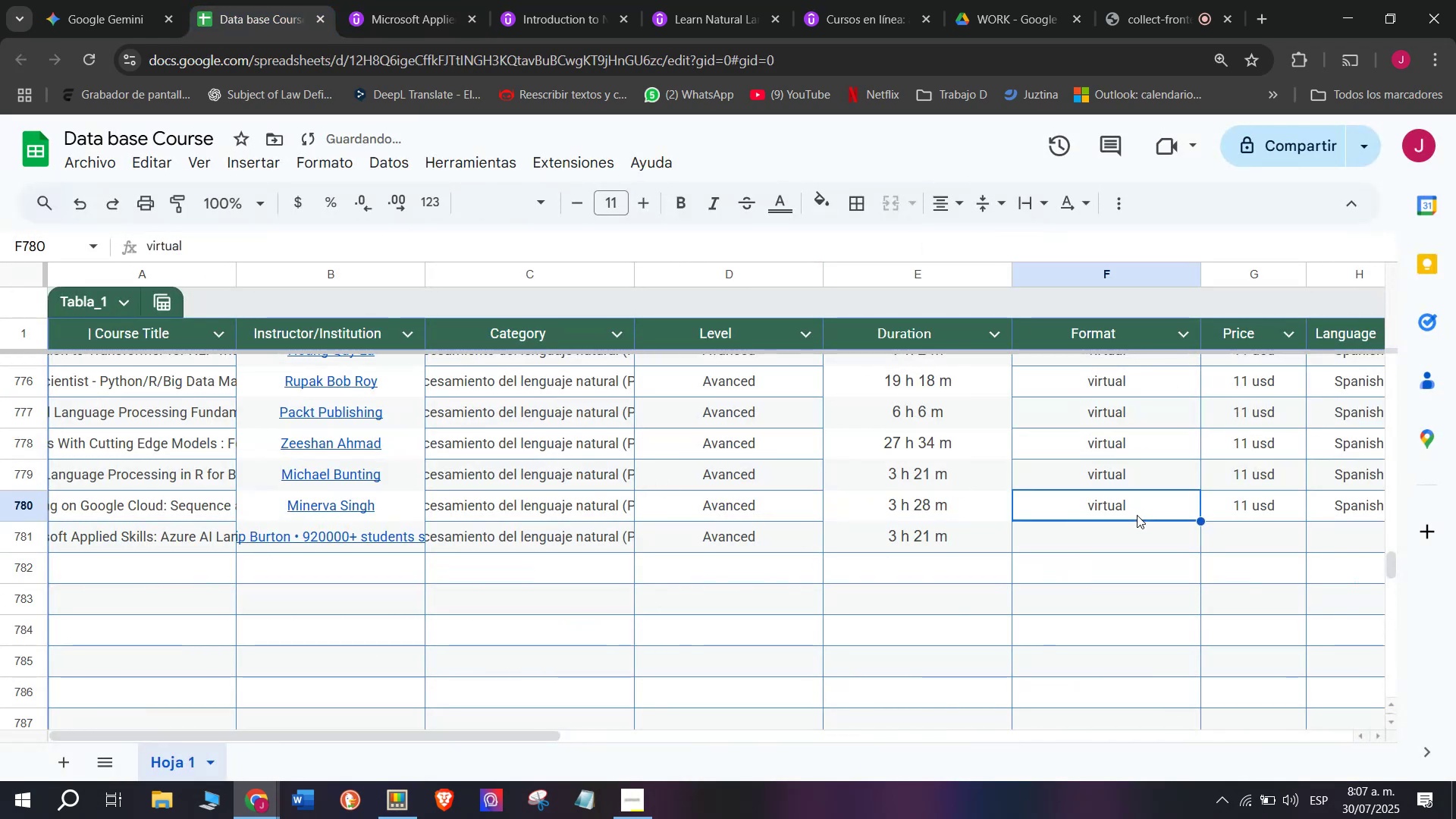 
key(Break)
 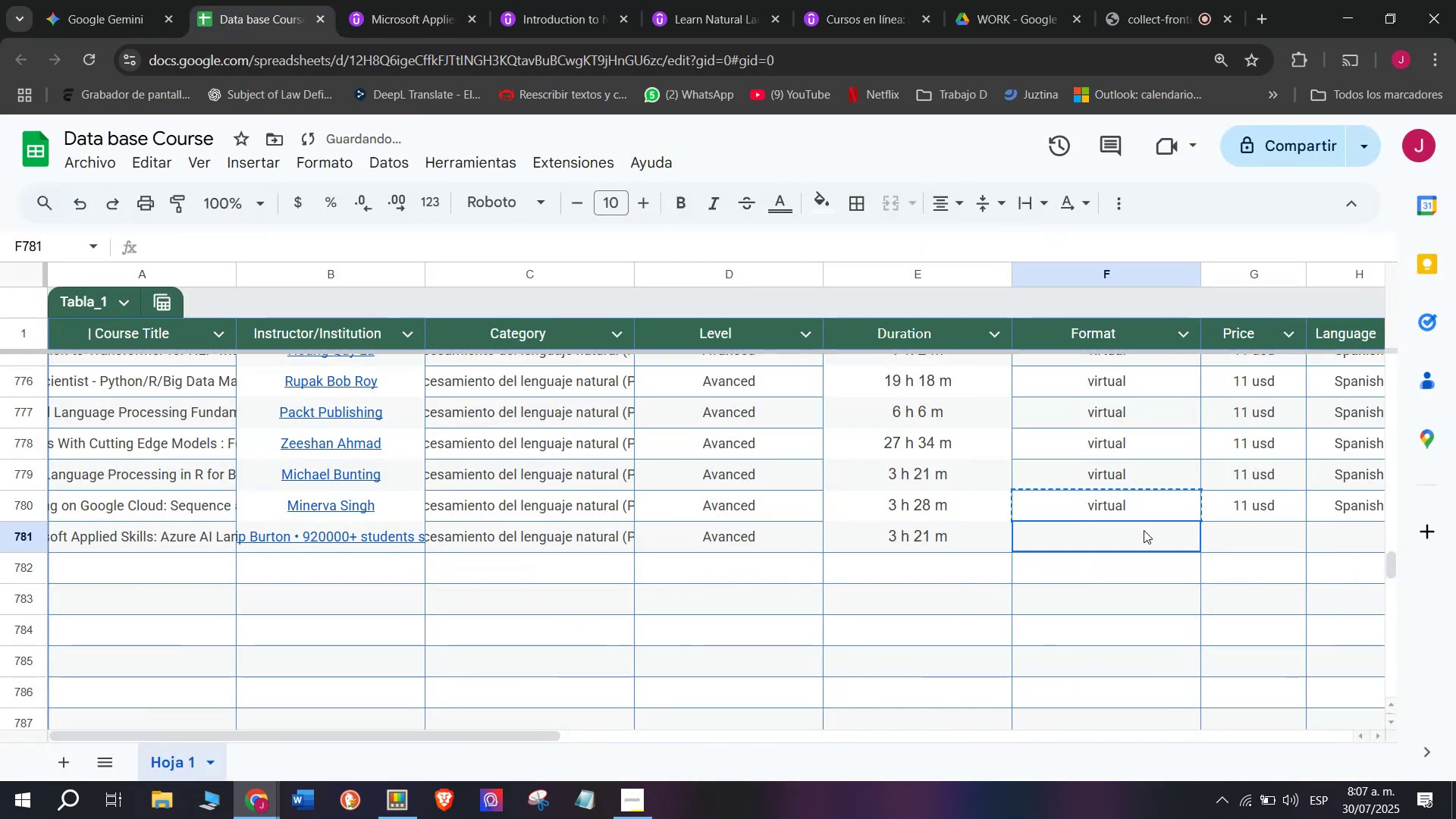 
key(Control+C)
 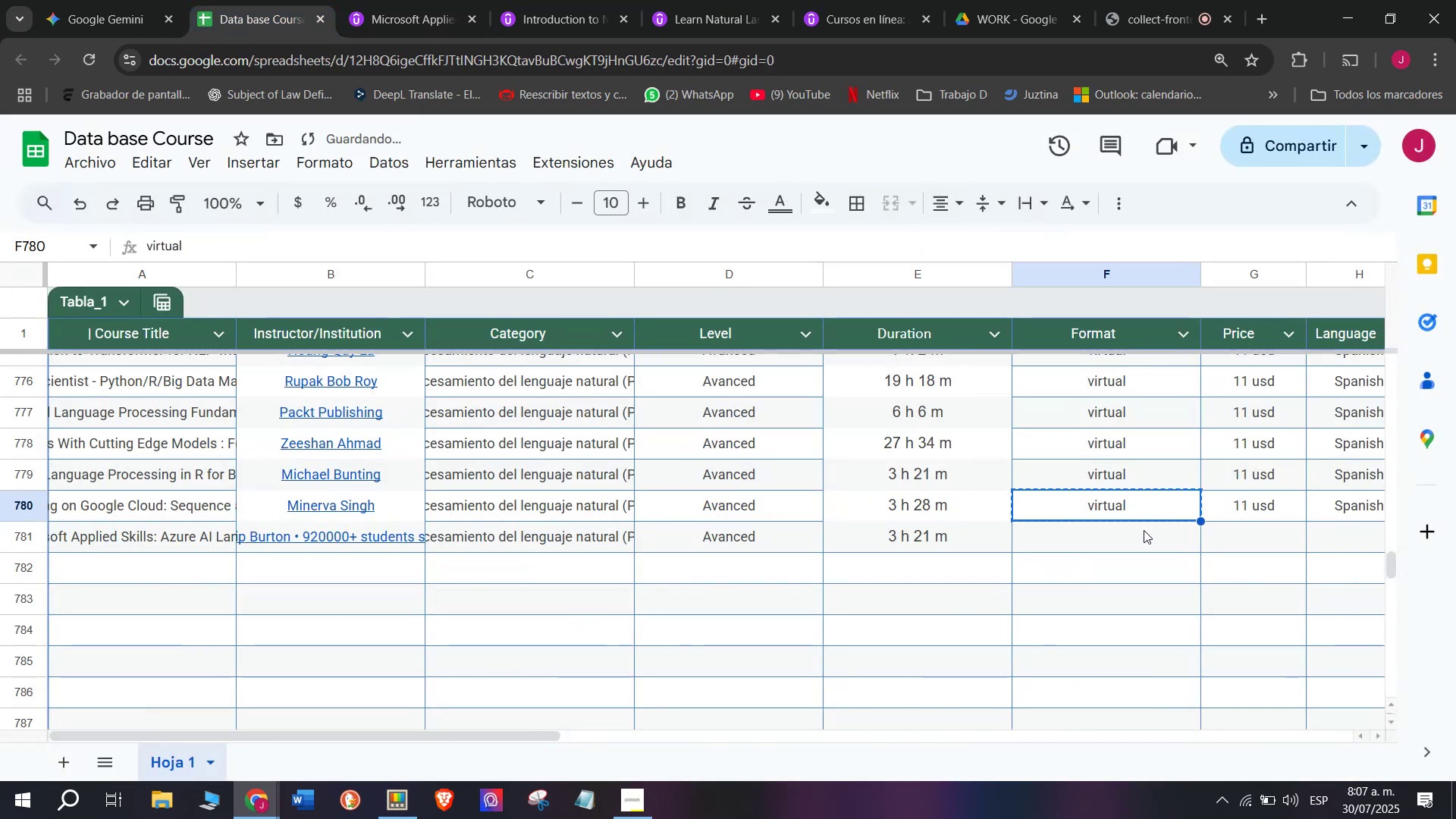 
left_click([1144, 530])
 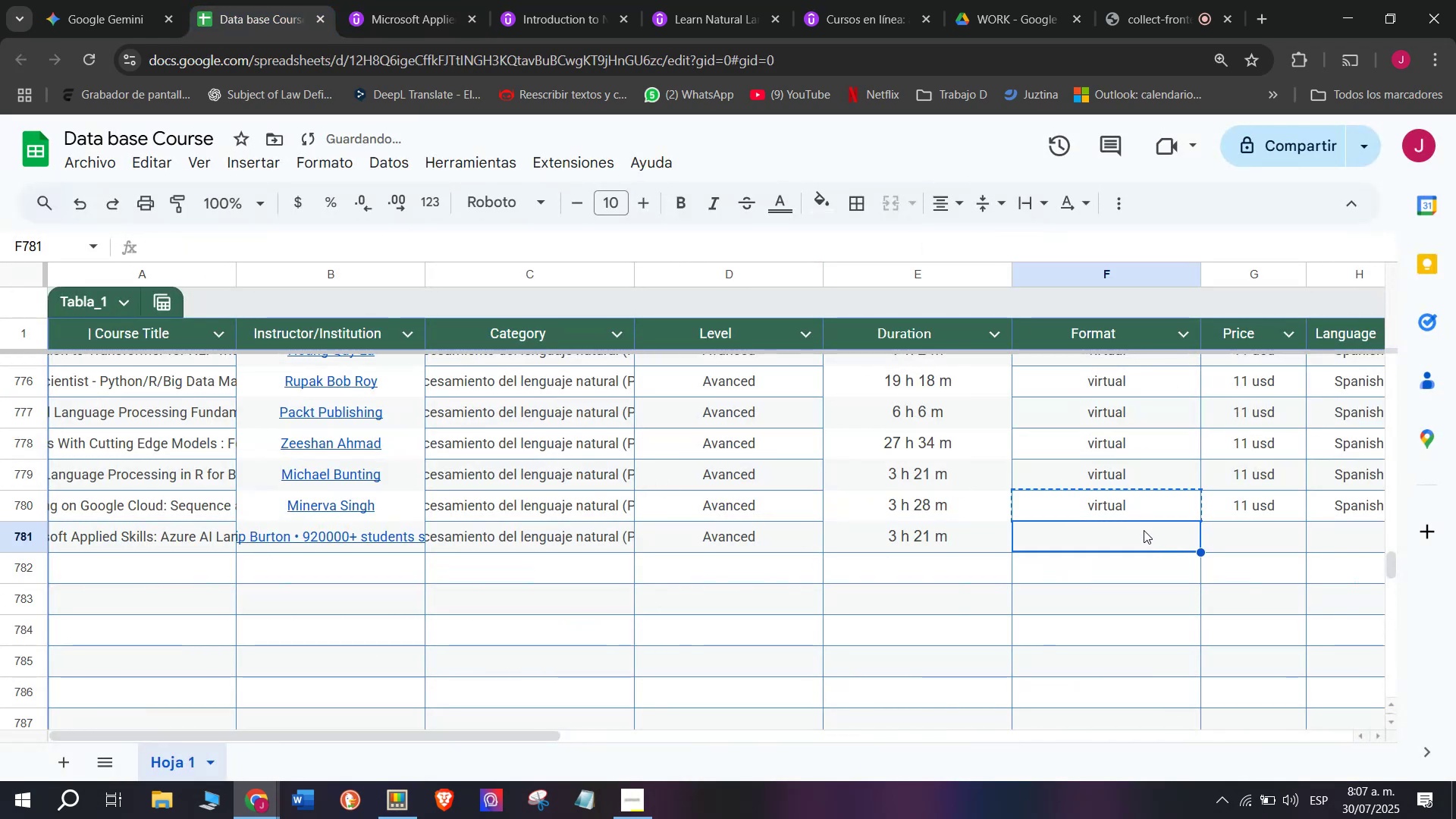 
key(Control+ControlLeft)
 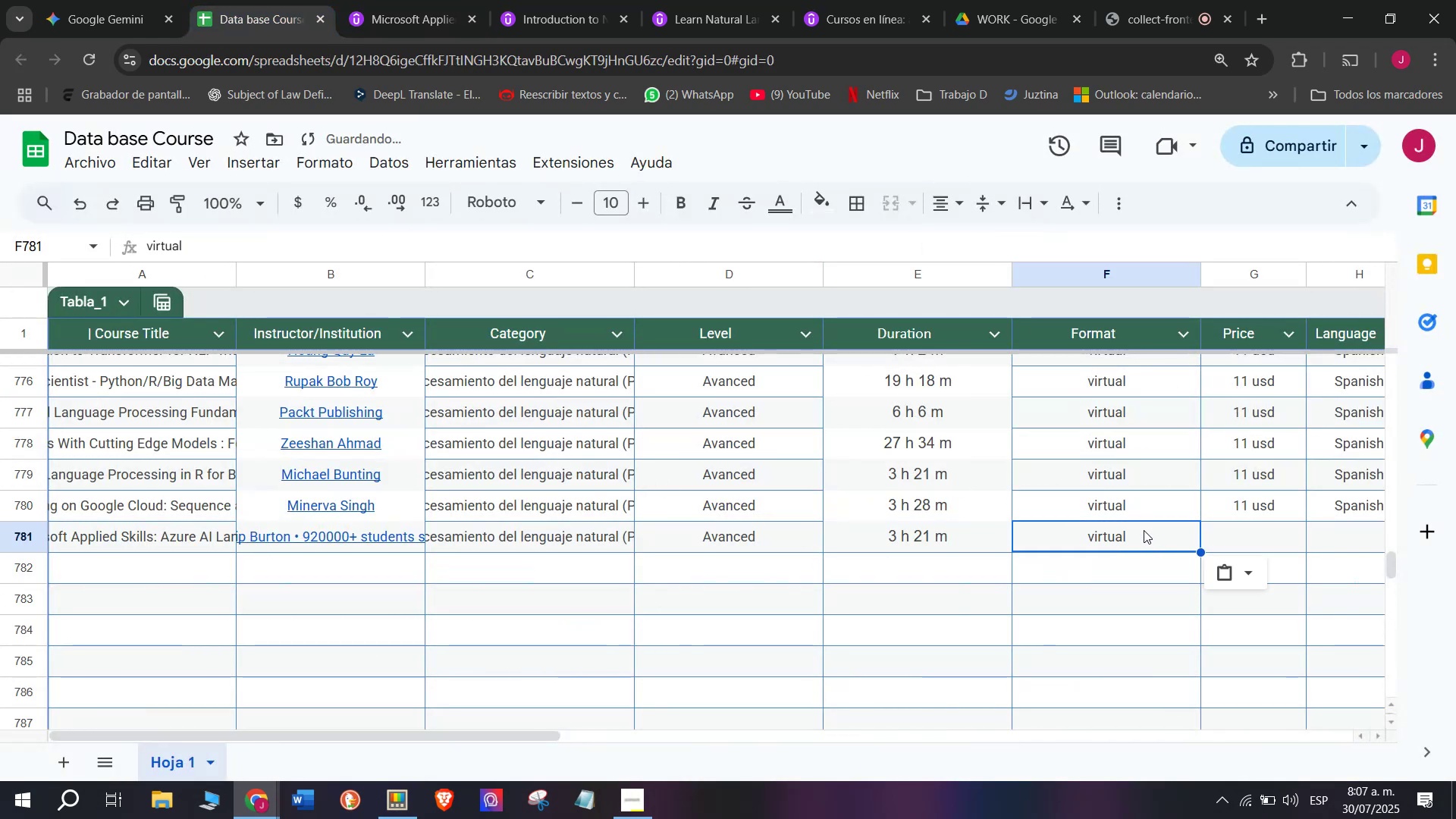 
key(Z)
 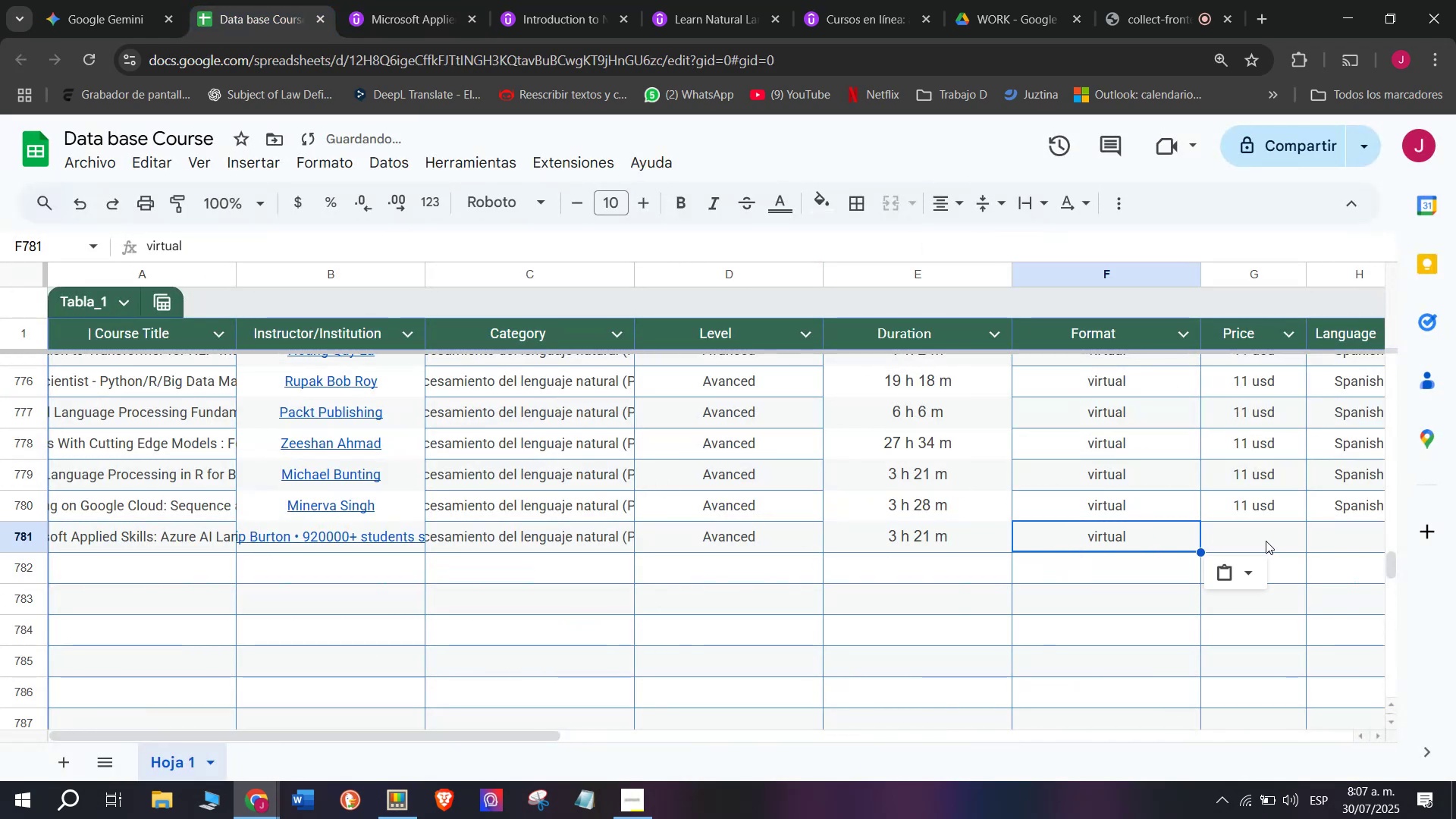 
key(Control+V)
 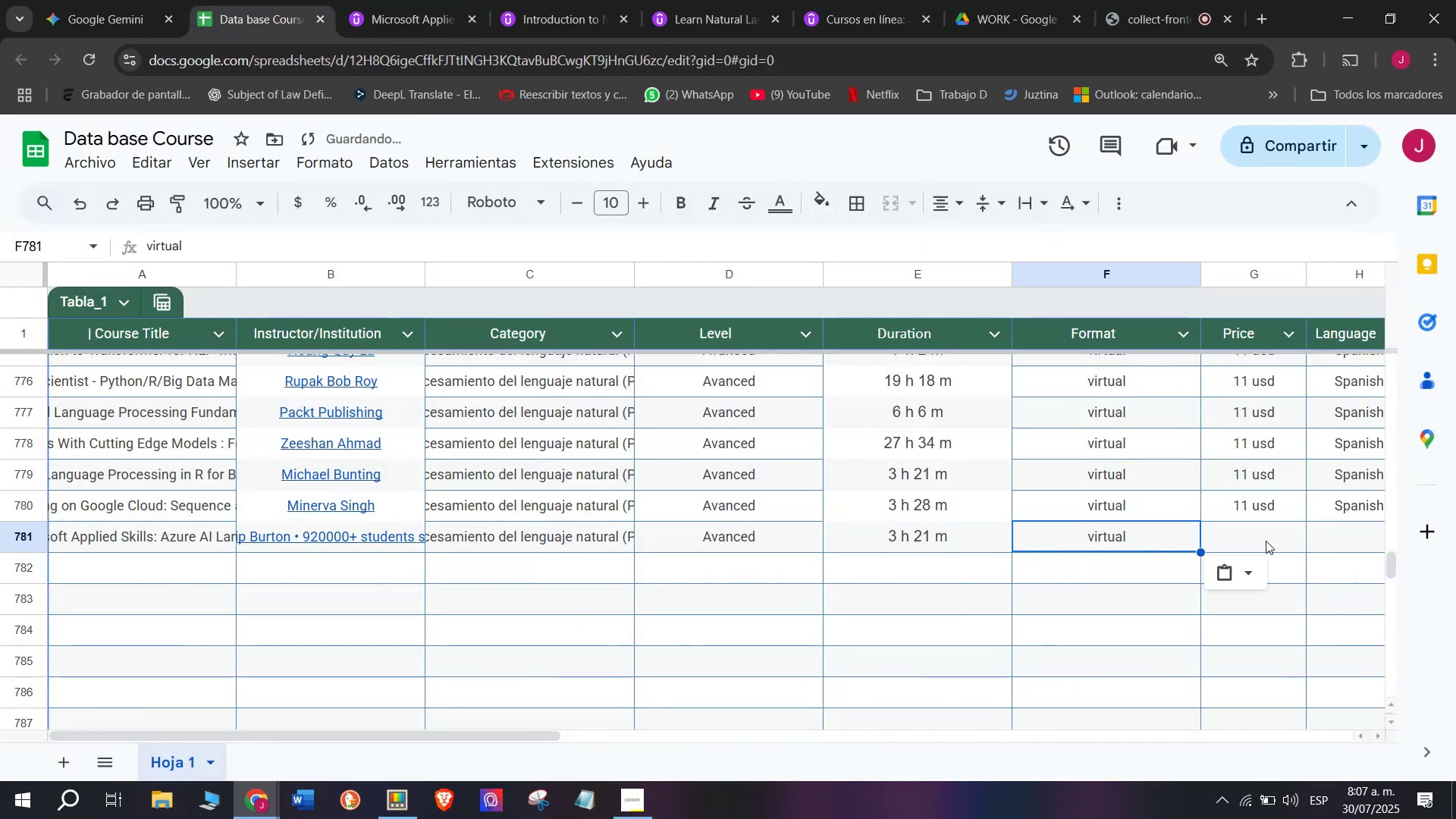 
left_click([1266, 541])
 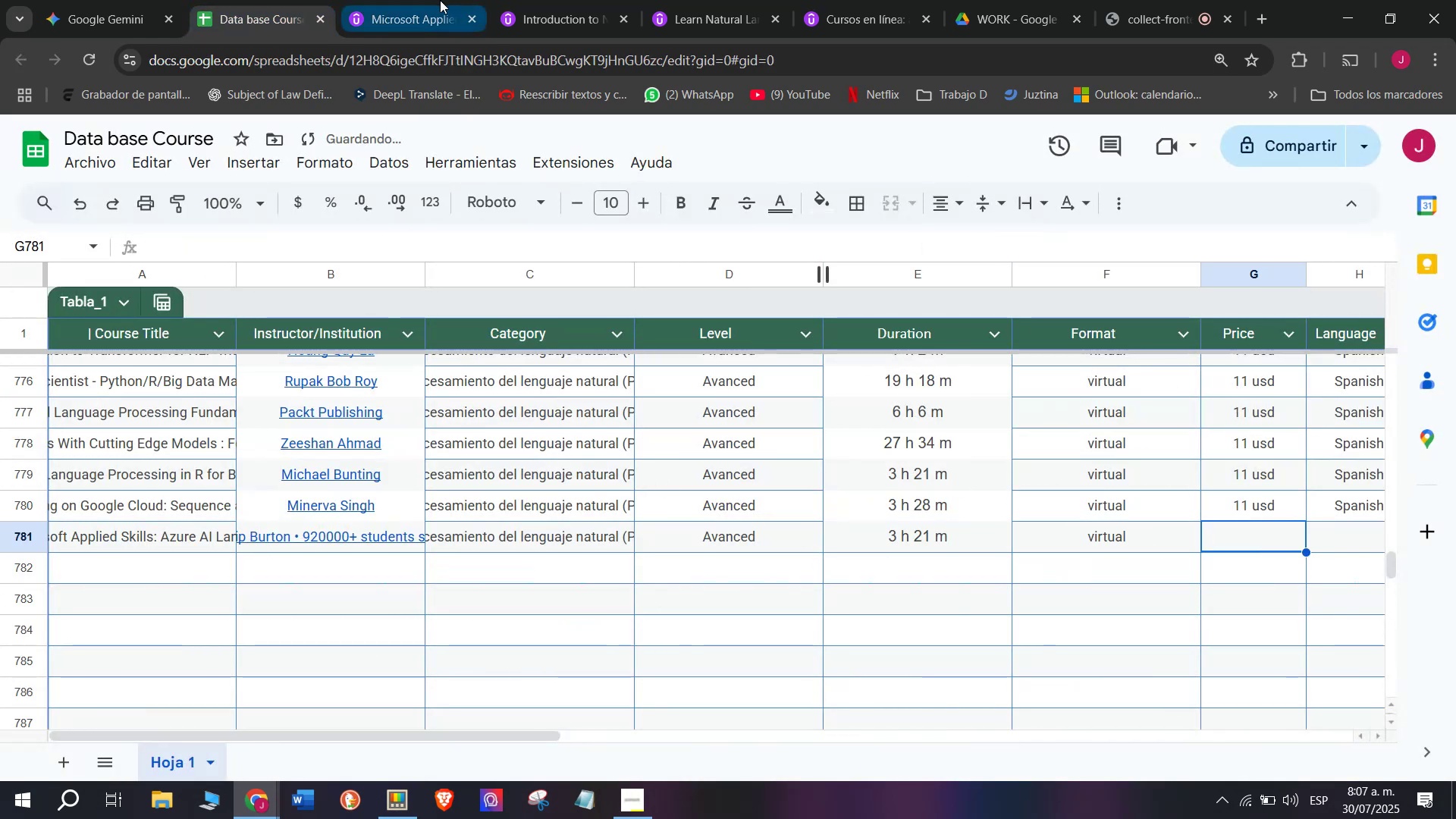 
left_click([407, 0])
 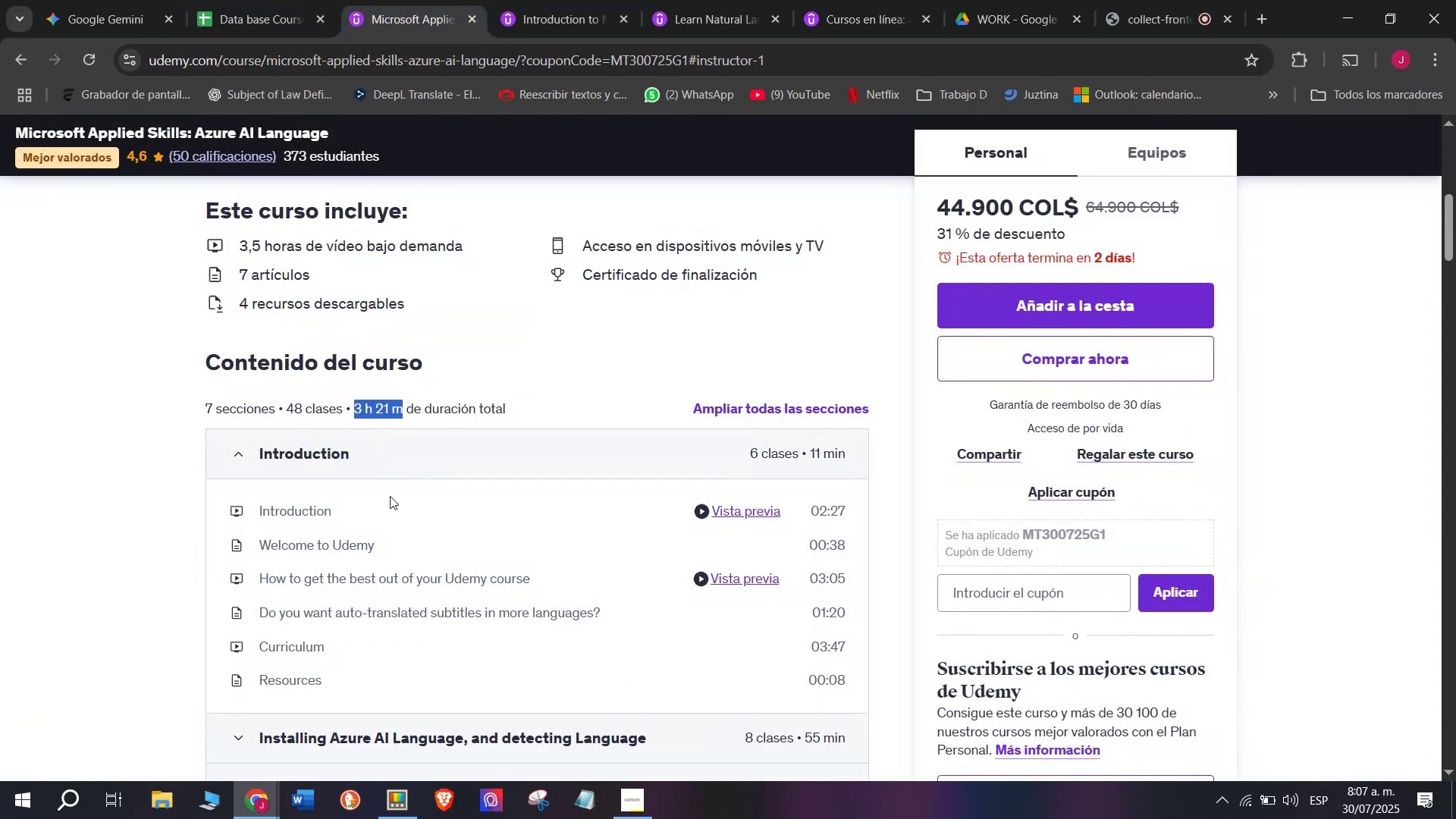 
scroll: coordinate [384, 500], scroll_direction: up, amount: 3.0
 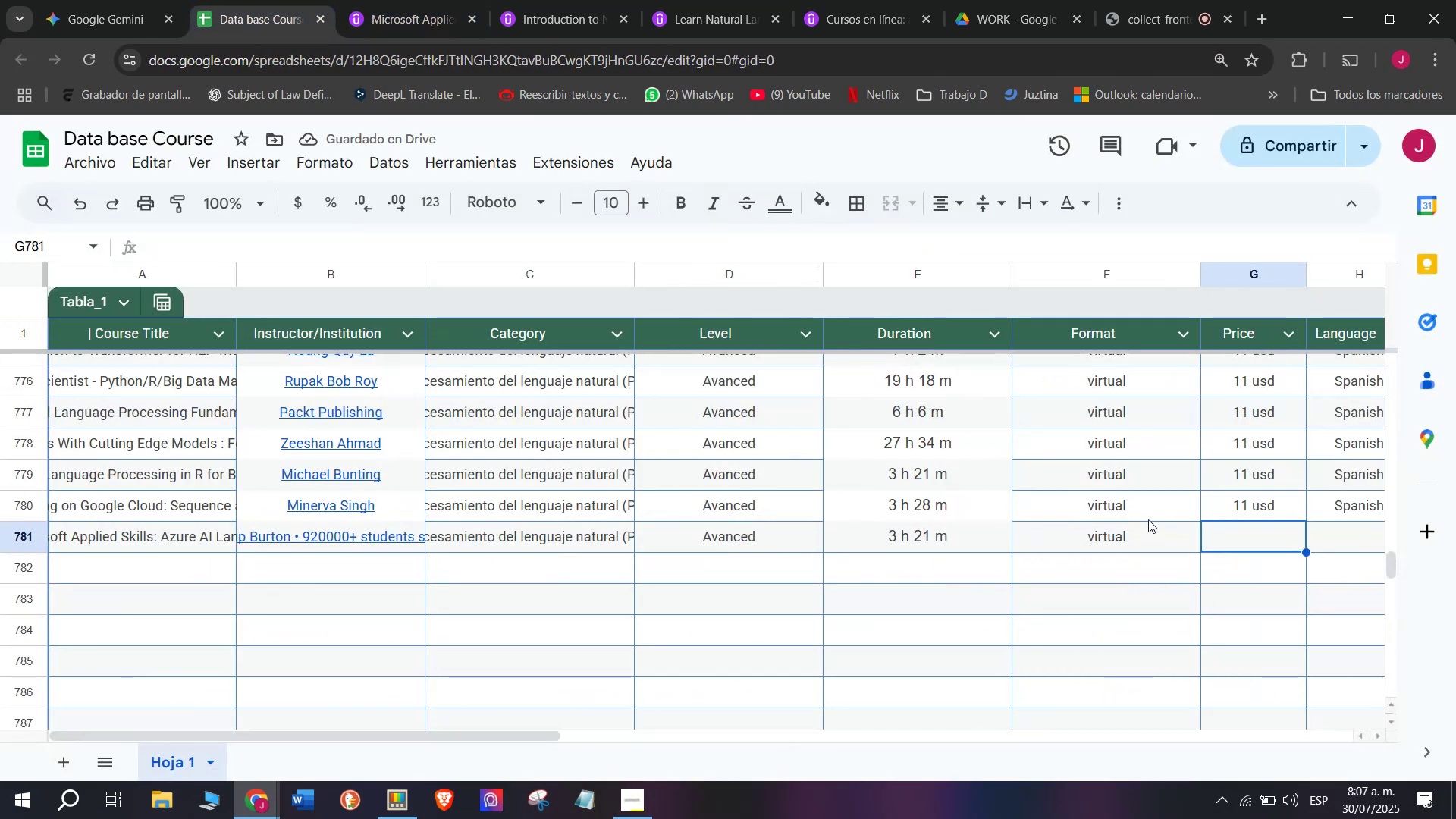 
left_click([405, 0])
 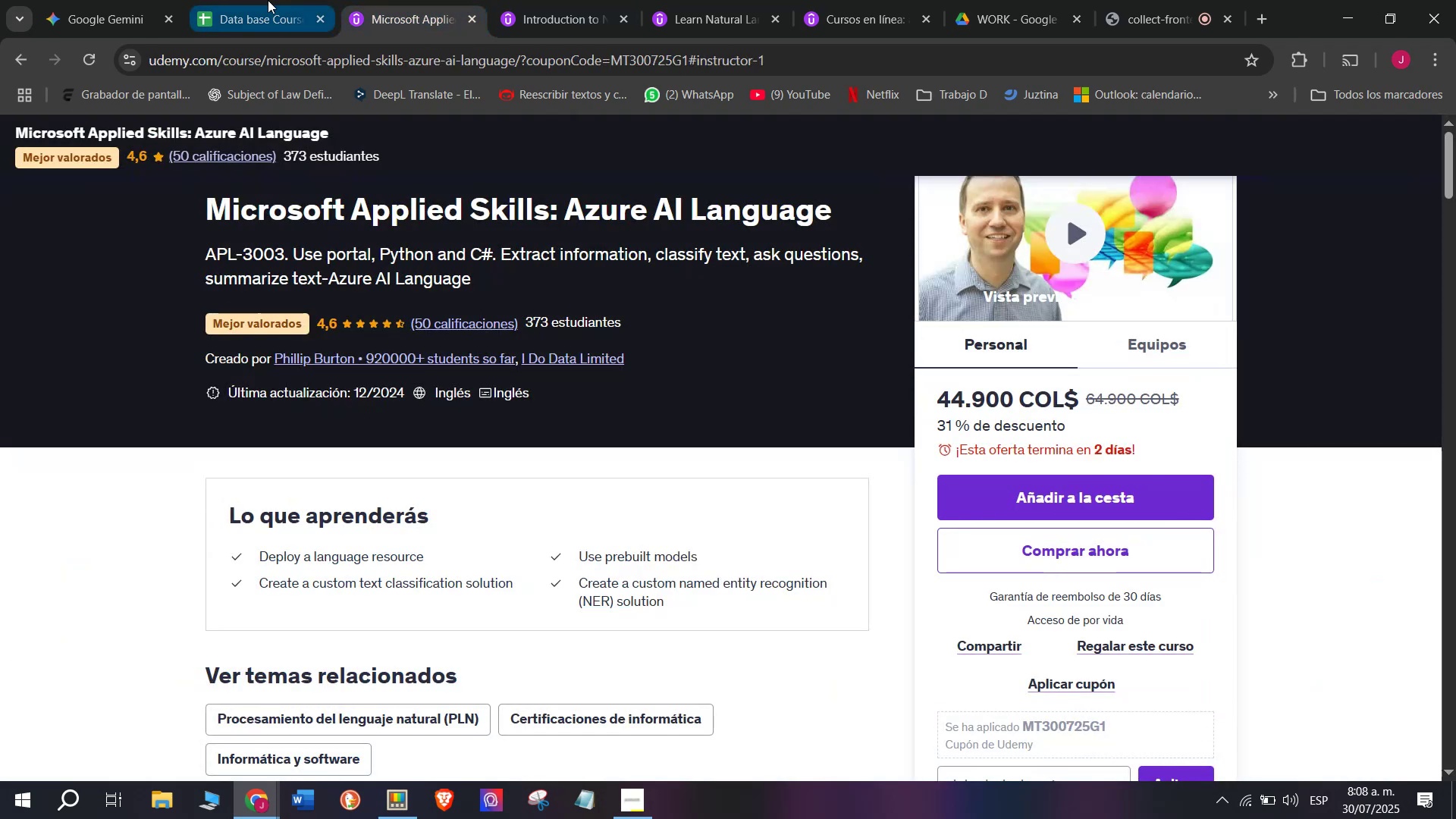 
left_click([265, 0])
 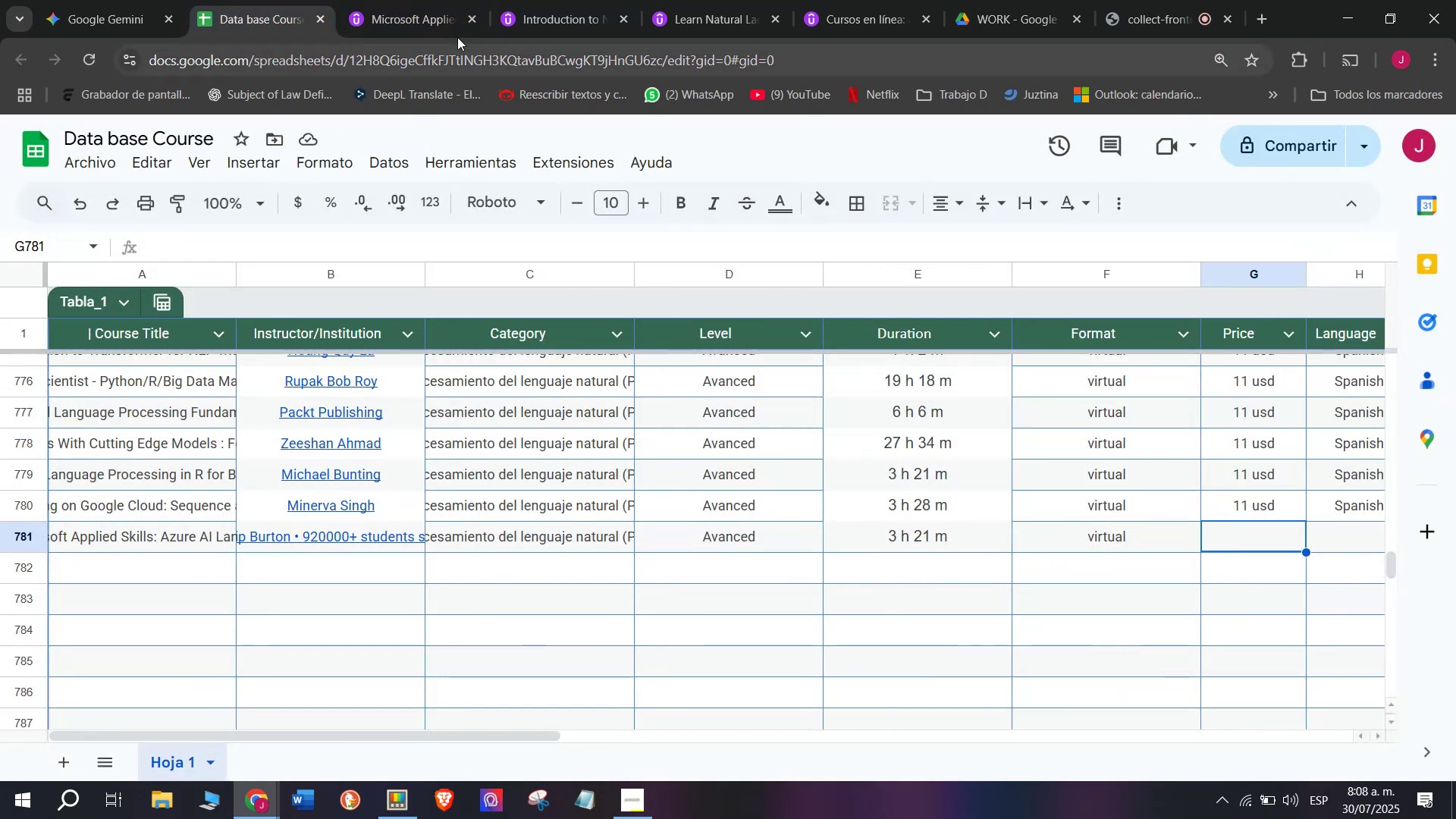 
left_click([384, 0])
 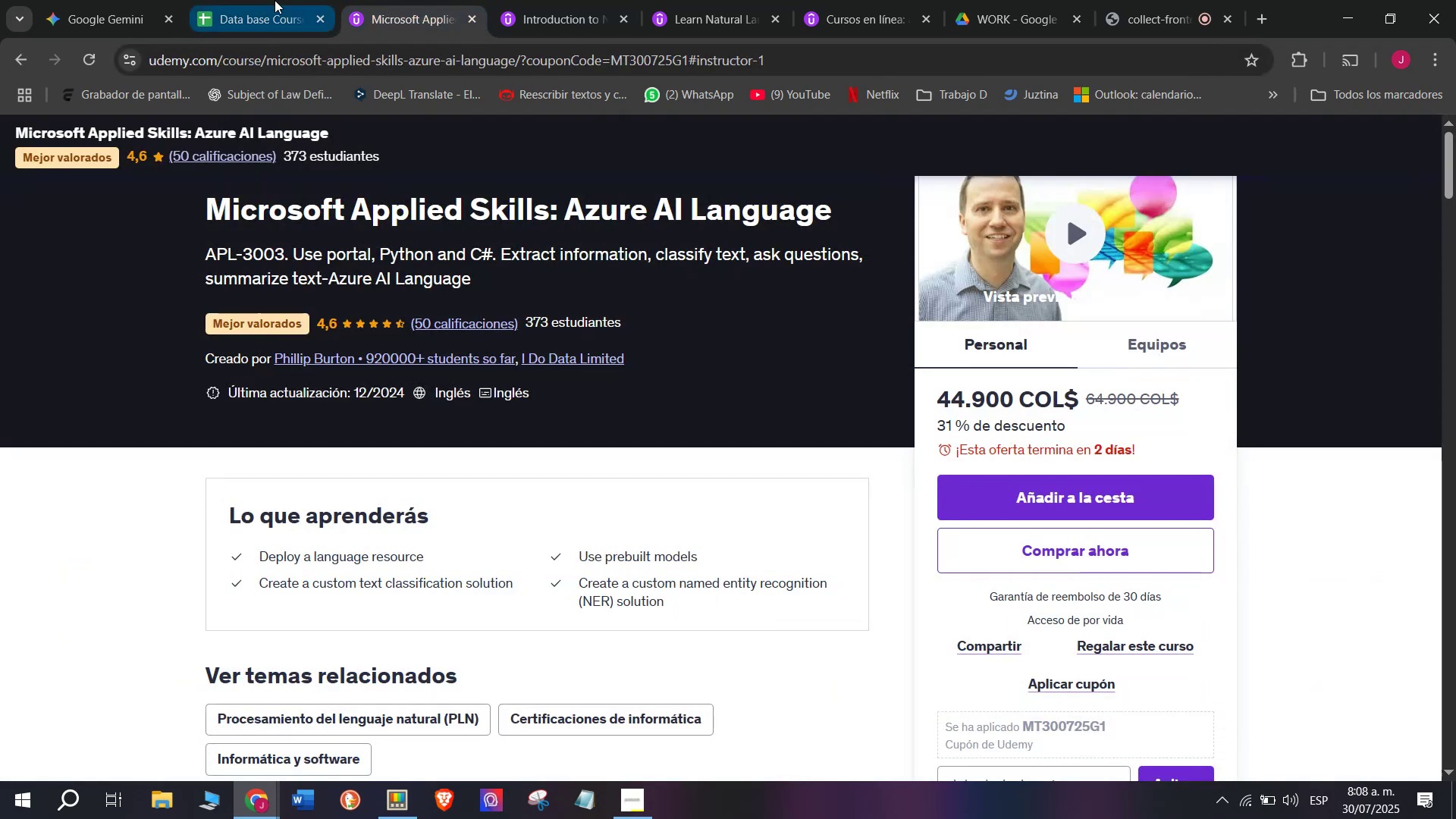 
left_click([275, 0])
 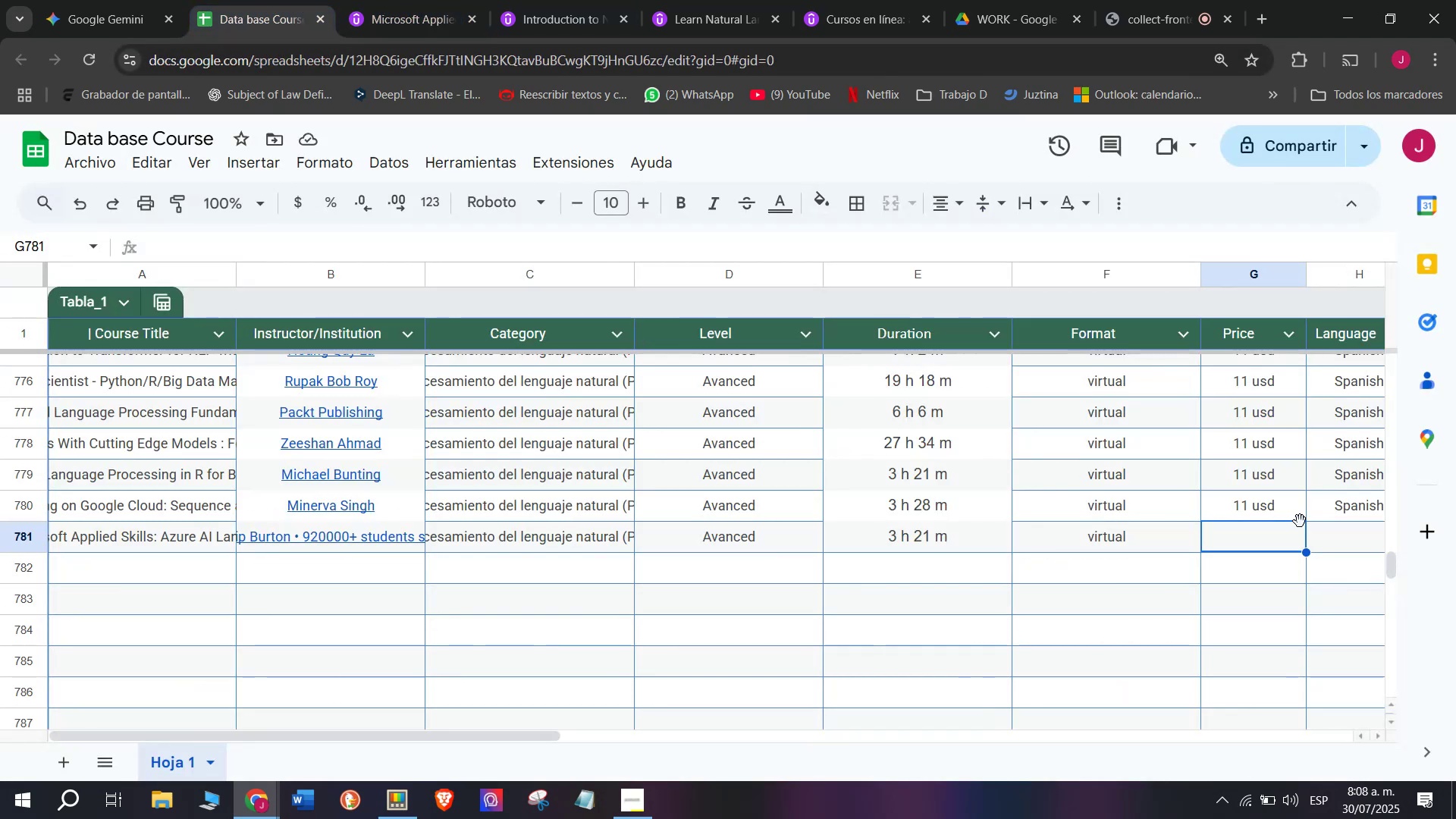 
left_click([1285, 500])
 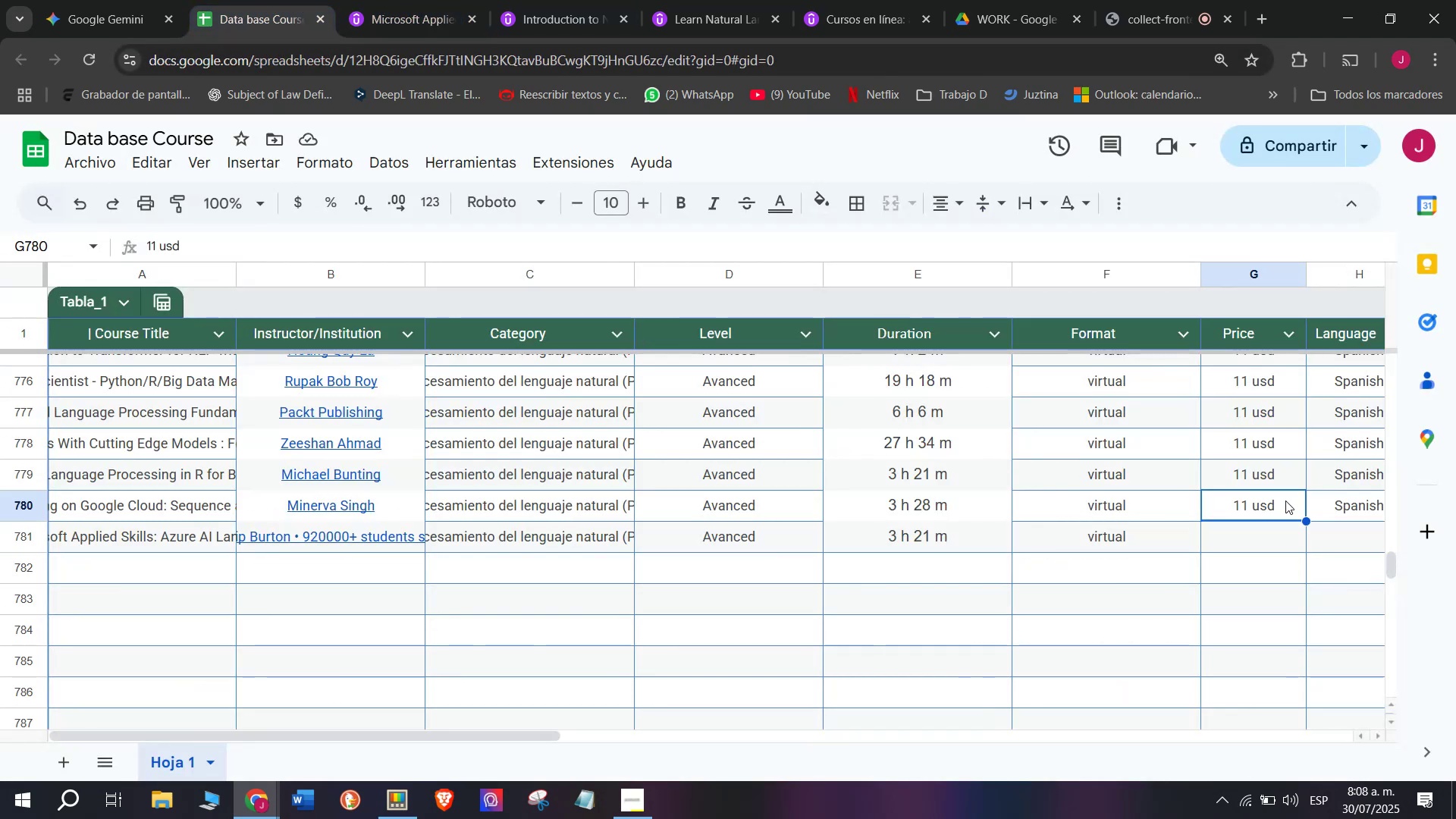 
key(Control+ControlLeft)
 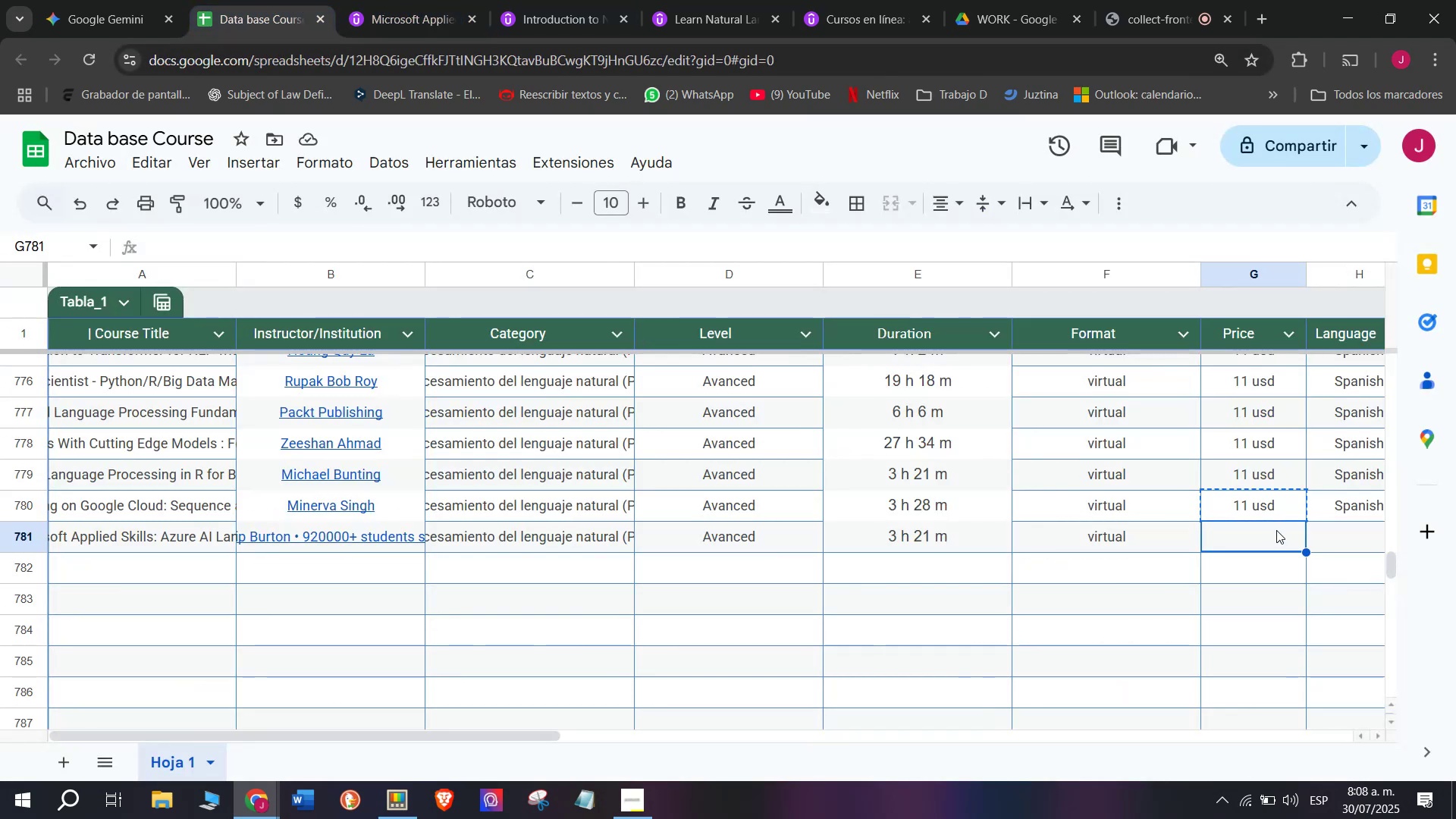 
key(Break)
 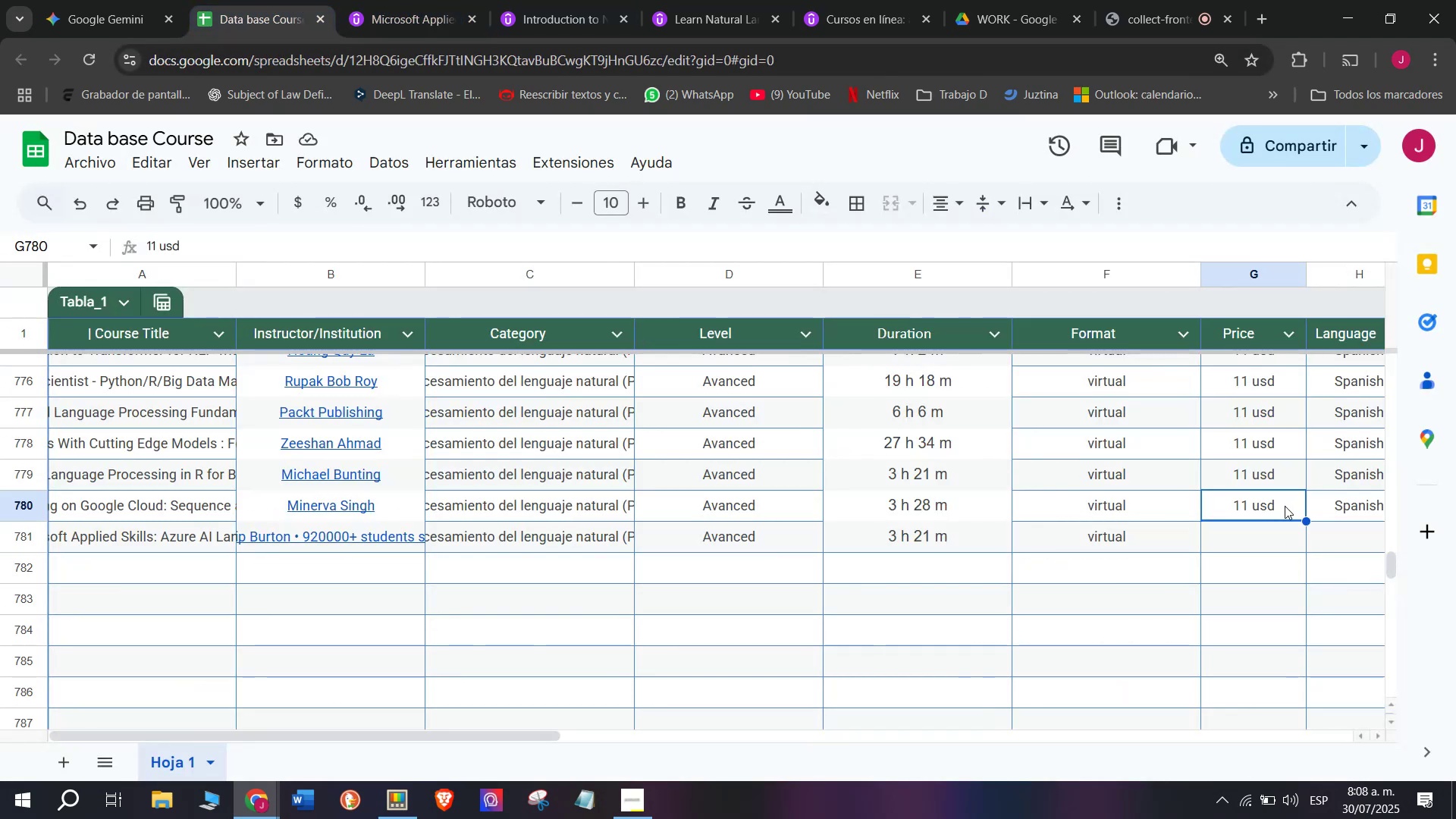 
key(Control+C)
 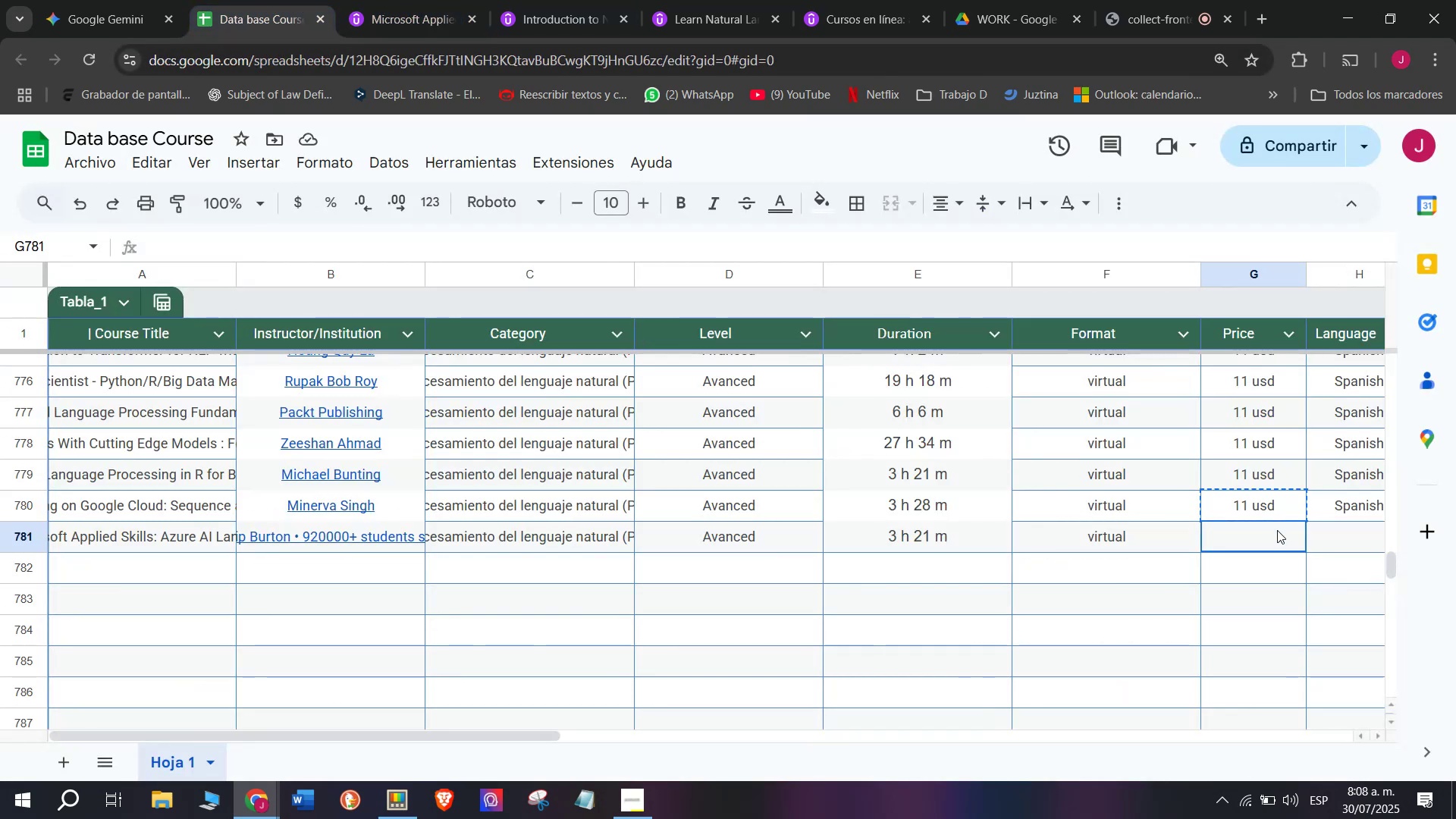 
key(Z)
 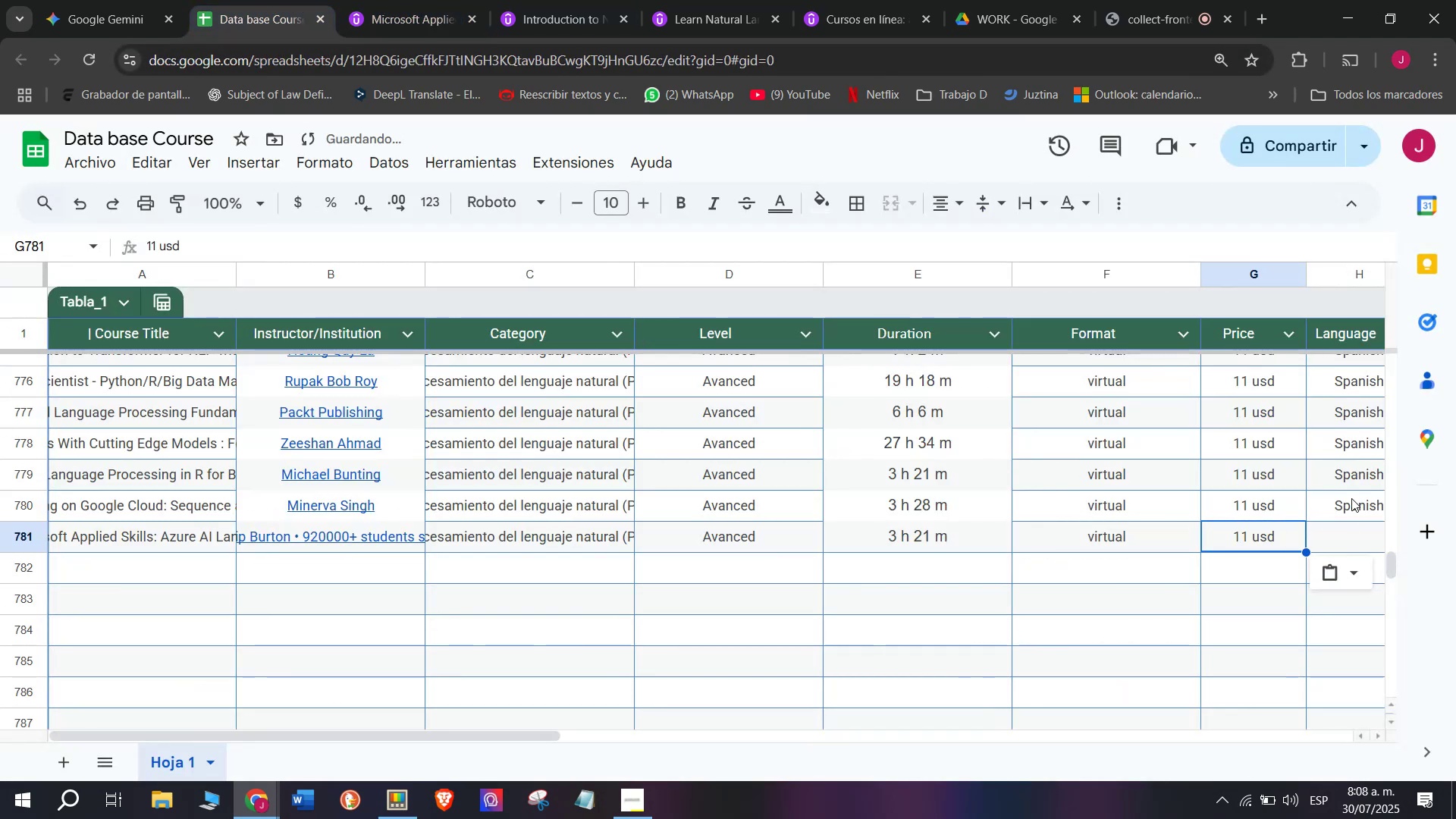 
key(Control+ControlLeft)
 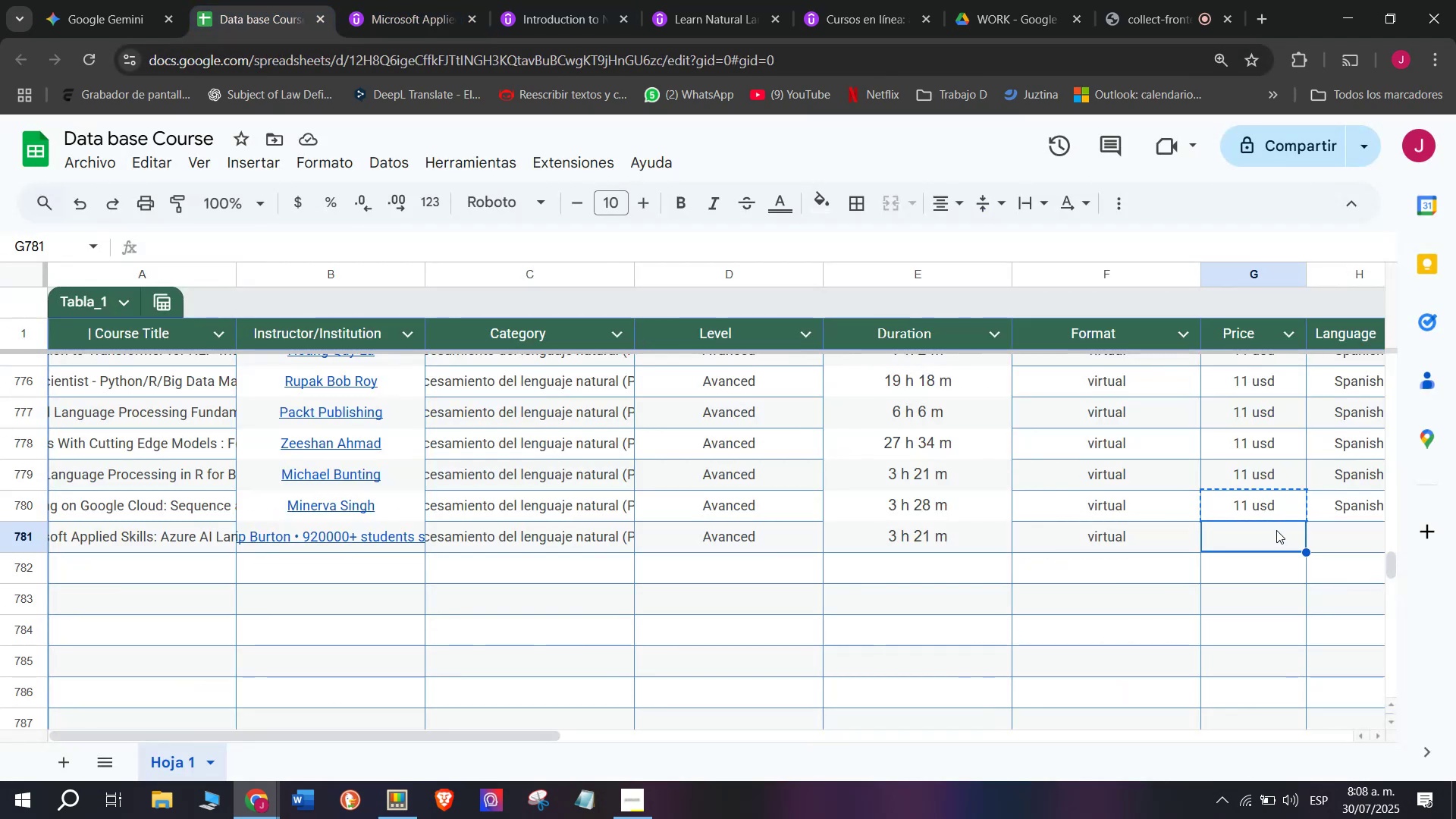 
key(Control+V)
 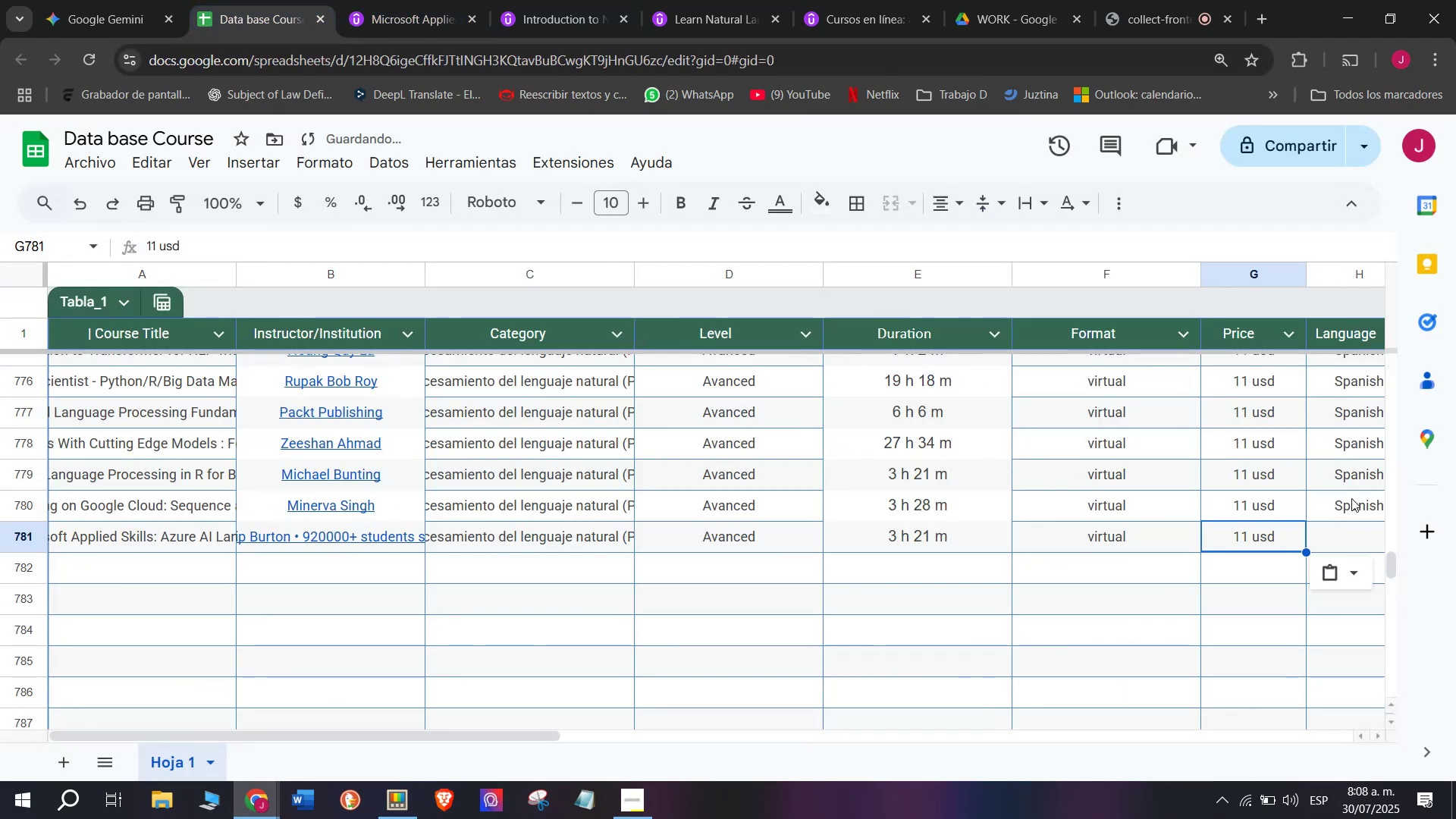 
key(Break)
 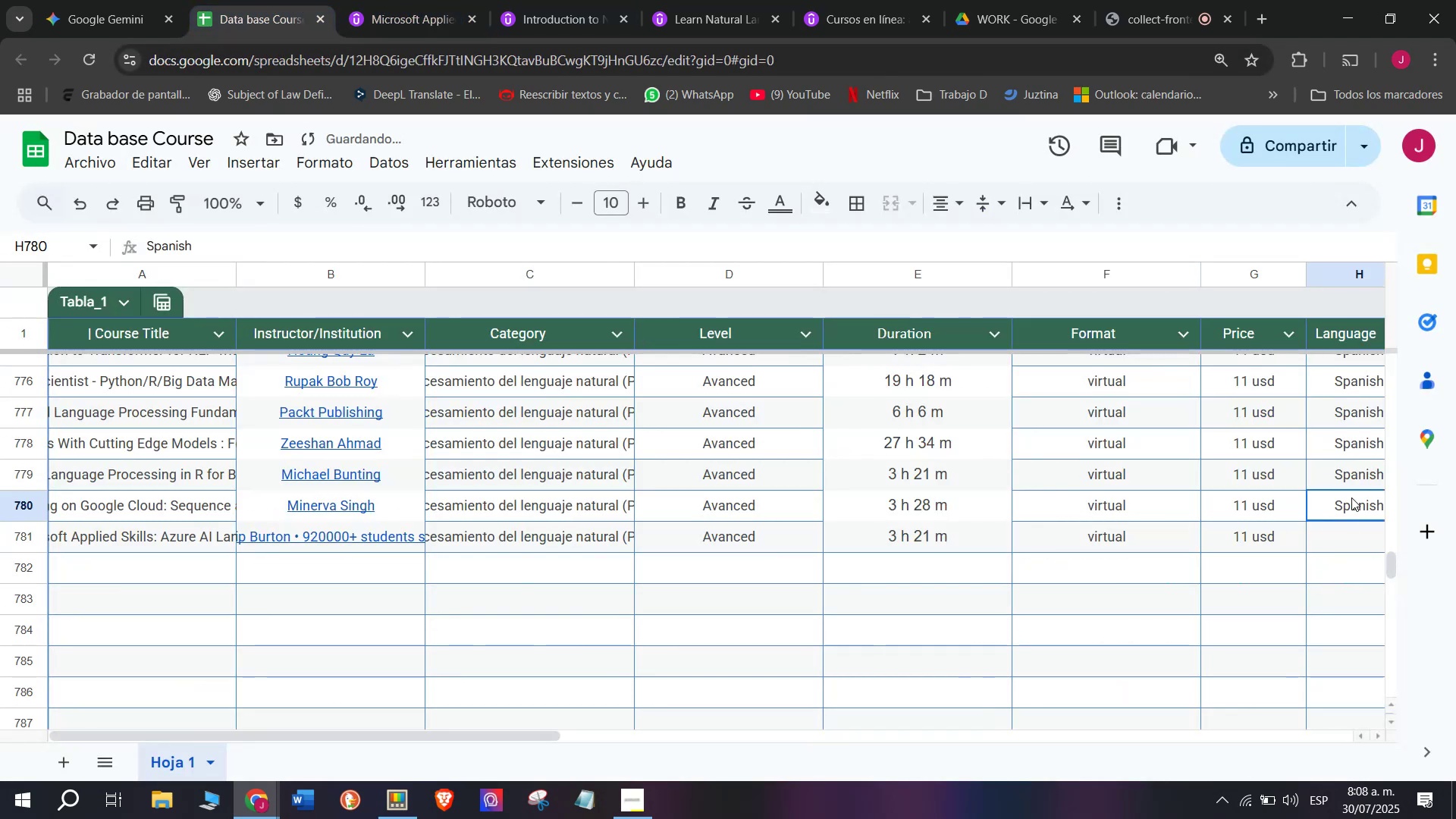 
key(Control+ControlLeft)
 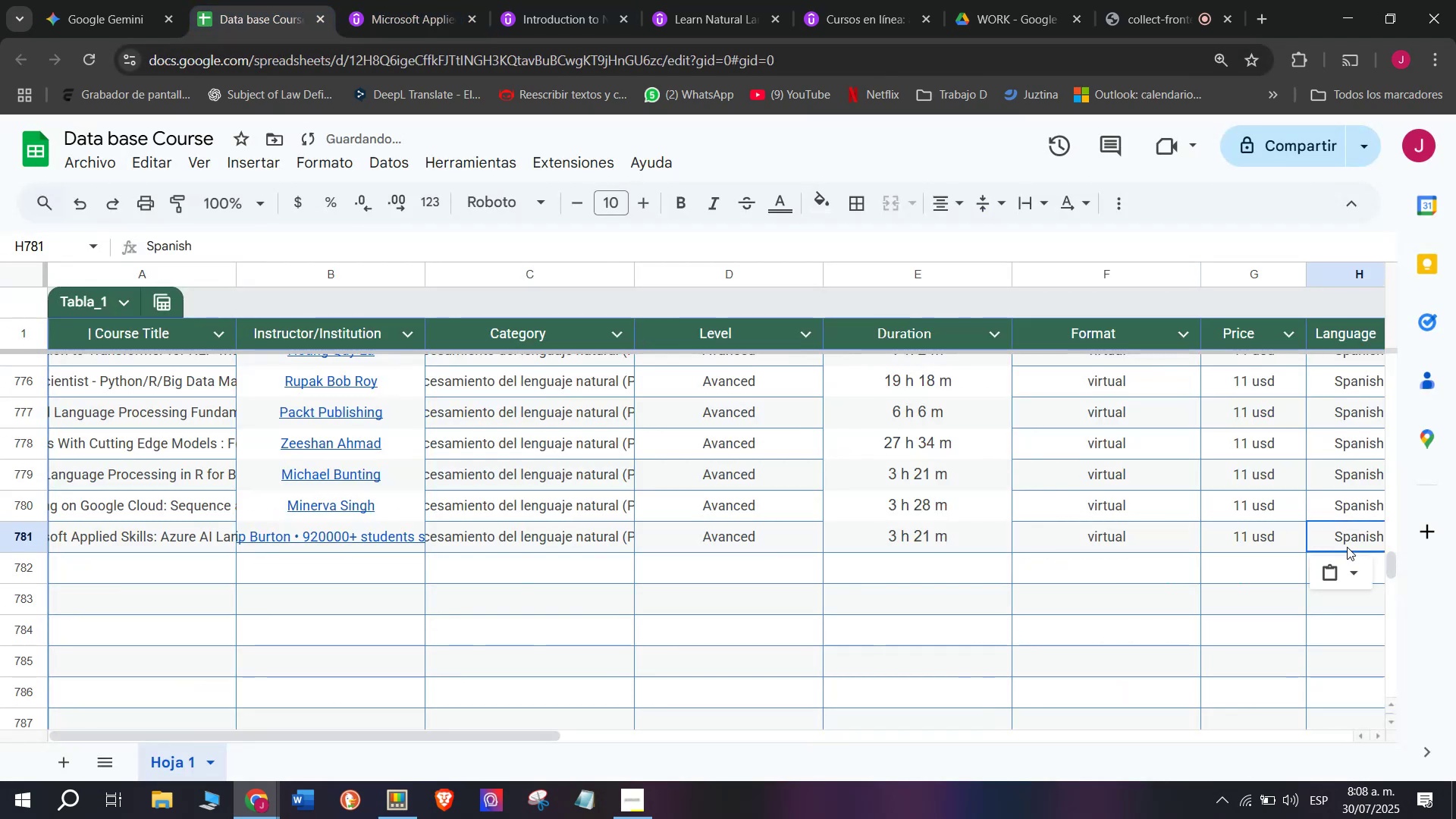 
key(Control+C)
 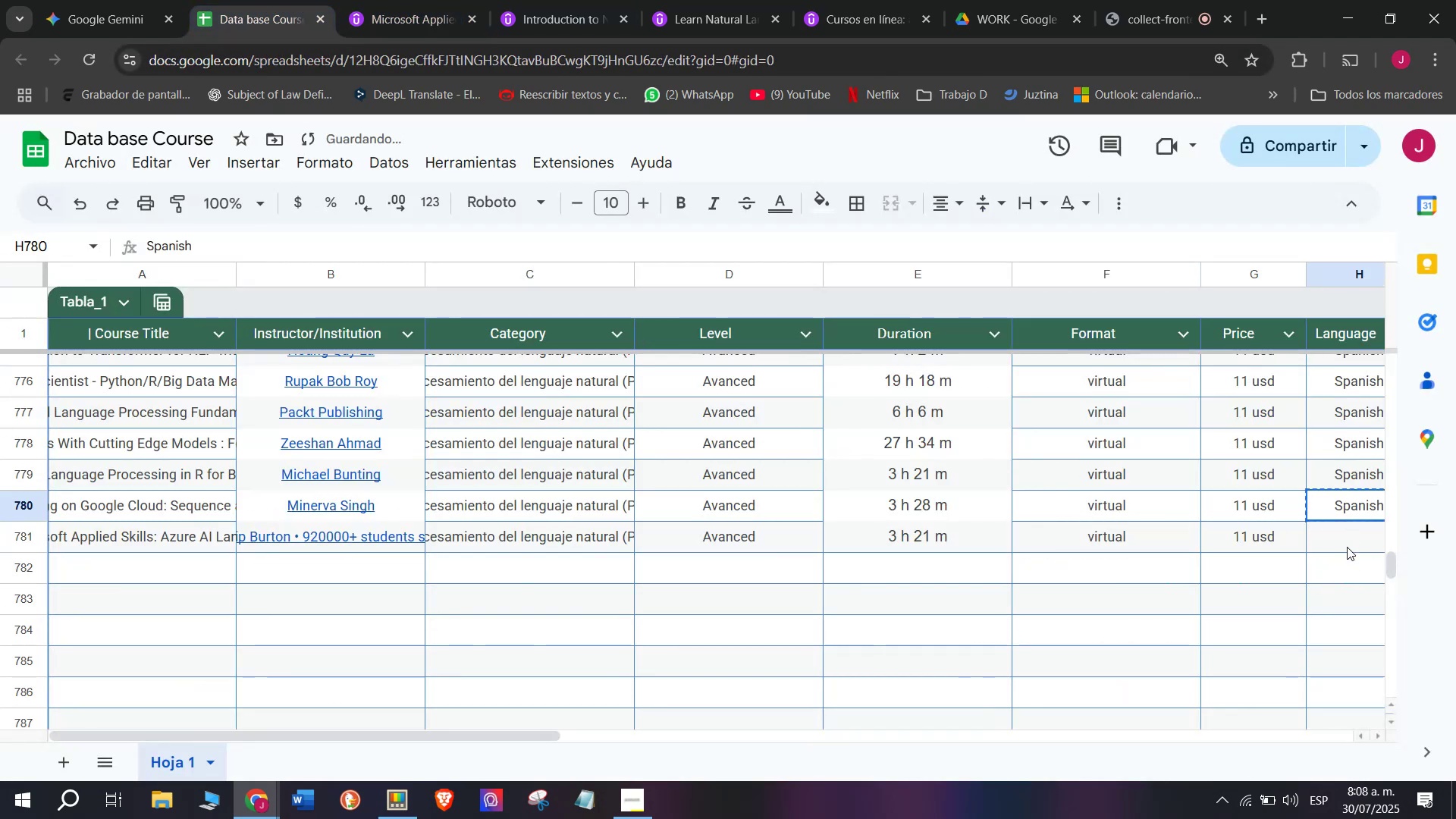 
key(Z)
 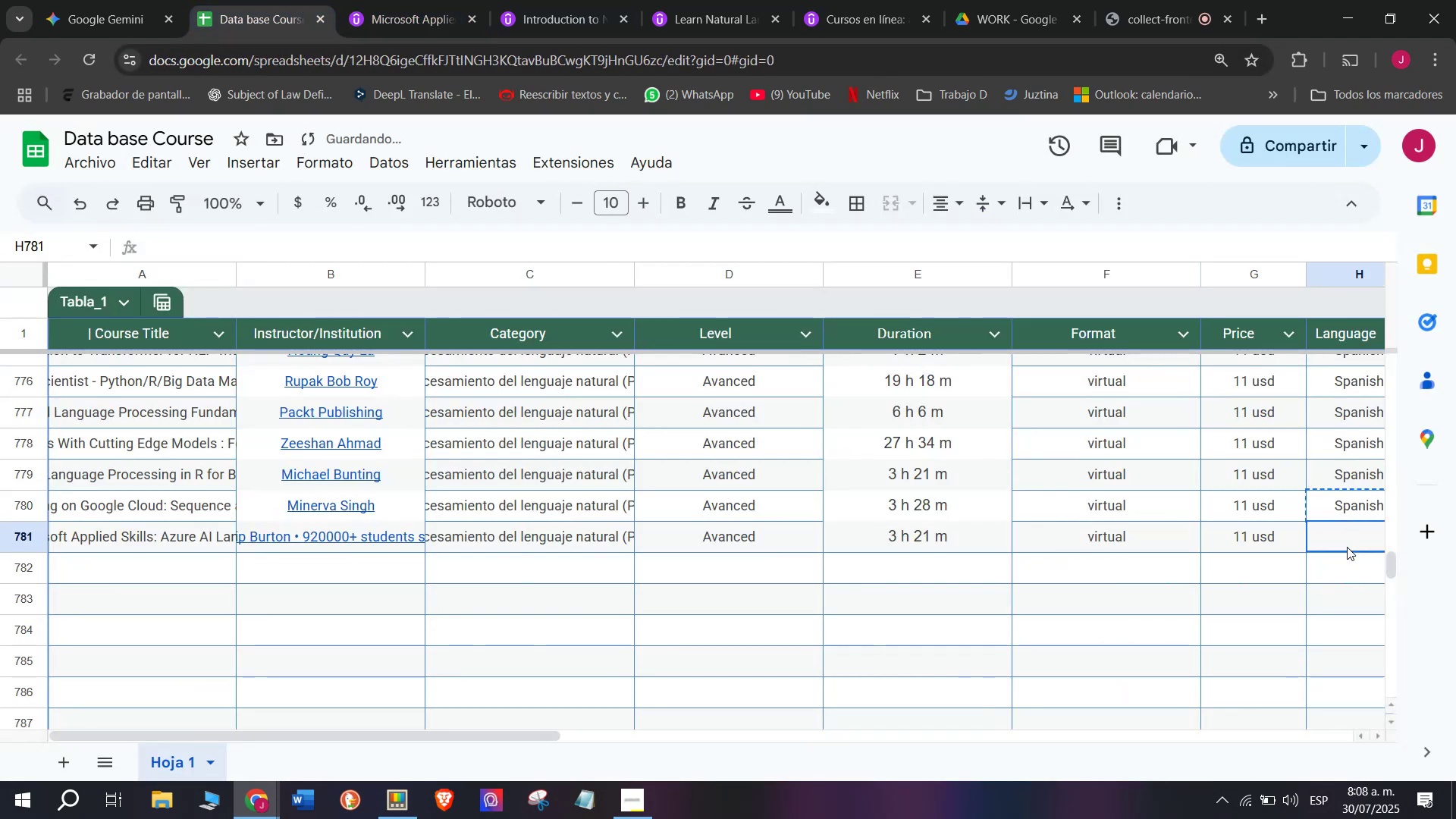 
key(Control+ControlLeft)
 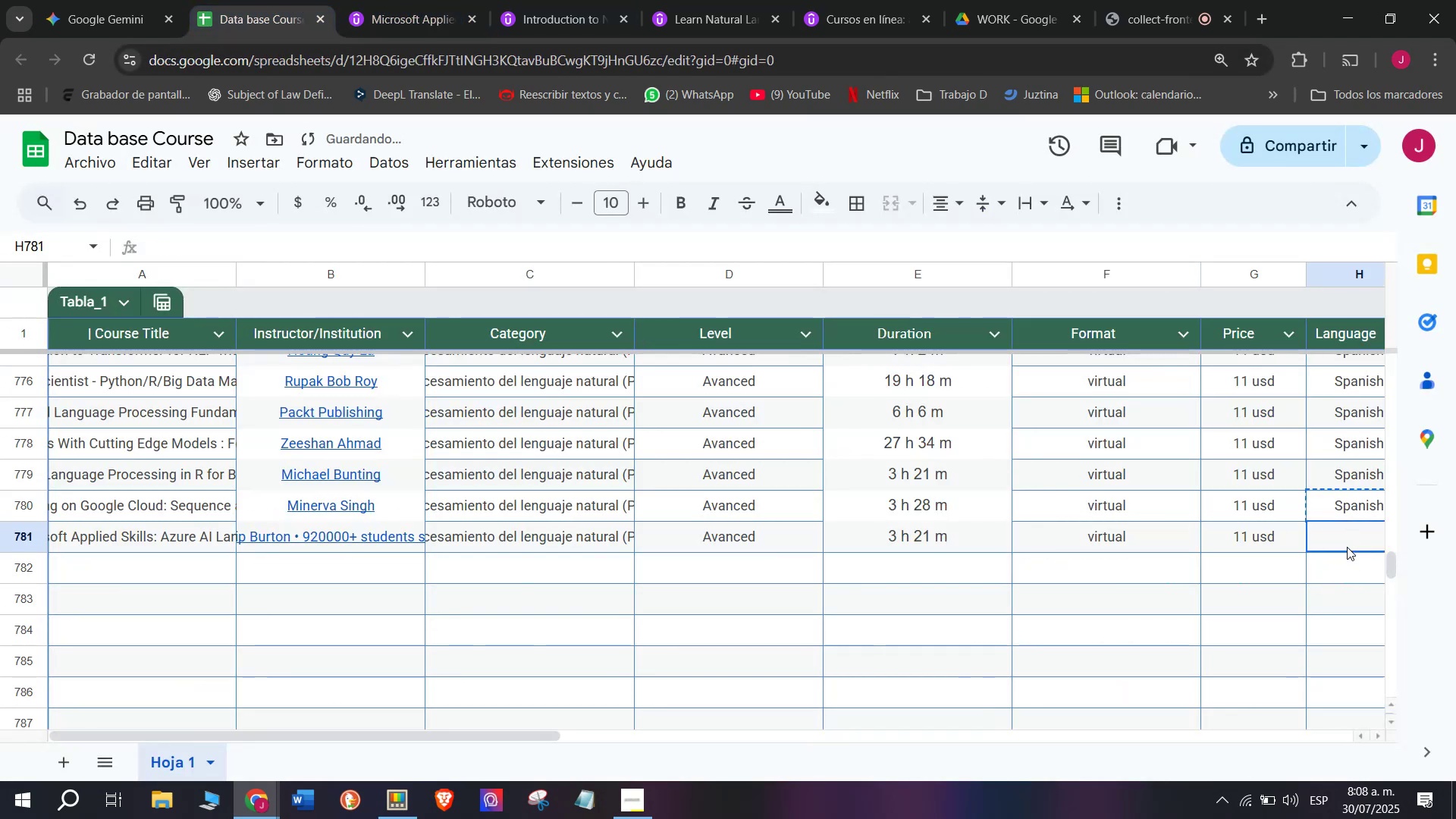 
key(Control+V)
 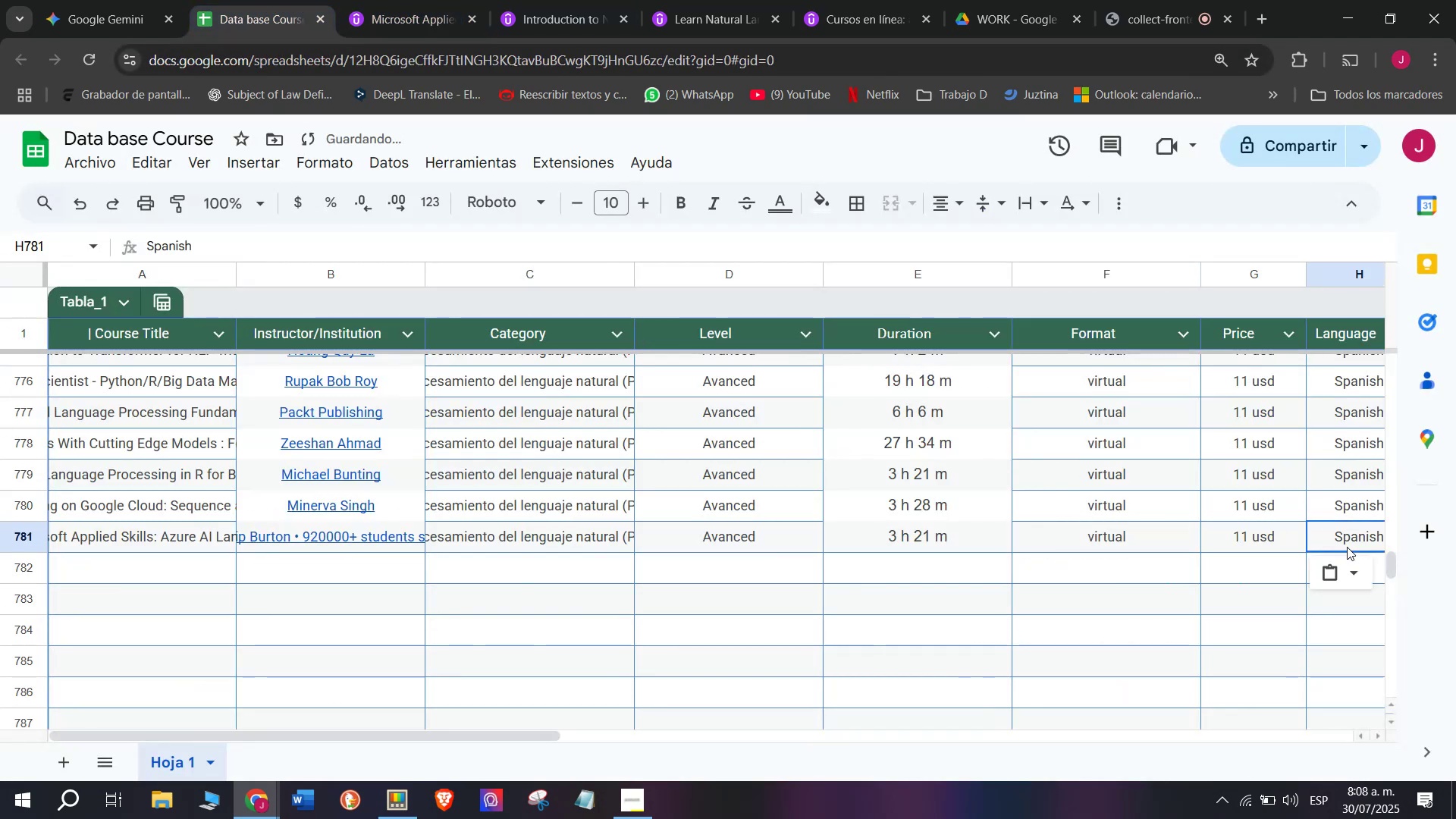 
double_click([1347, 547])
 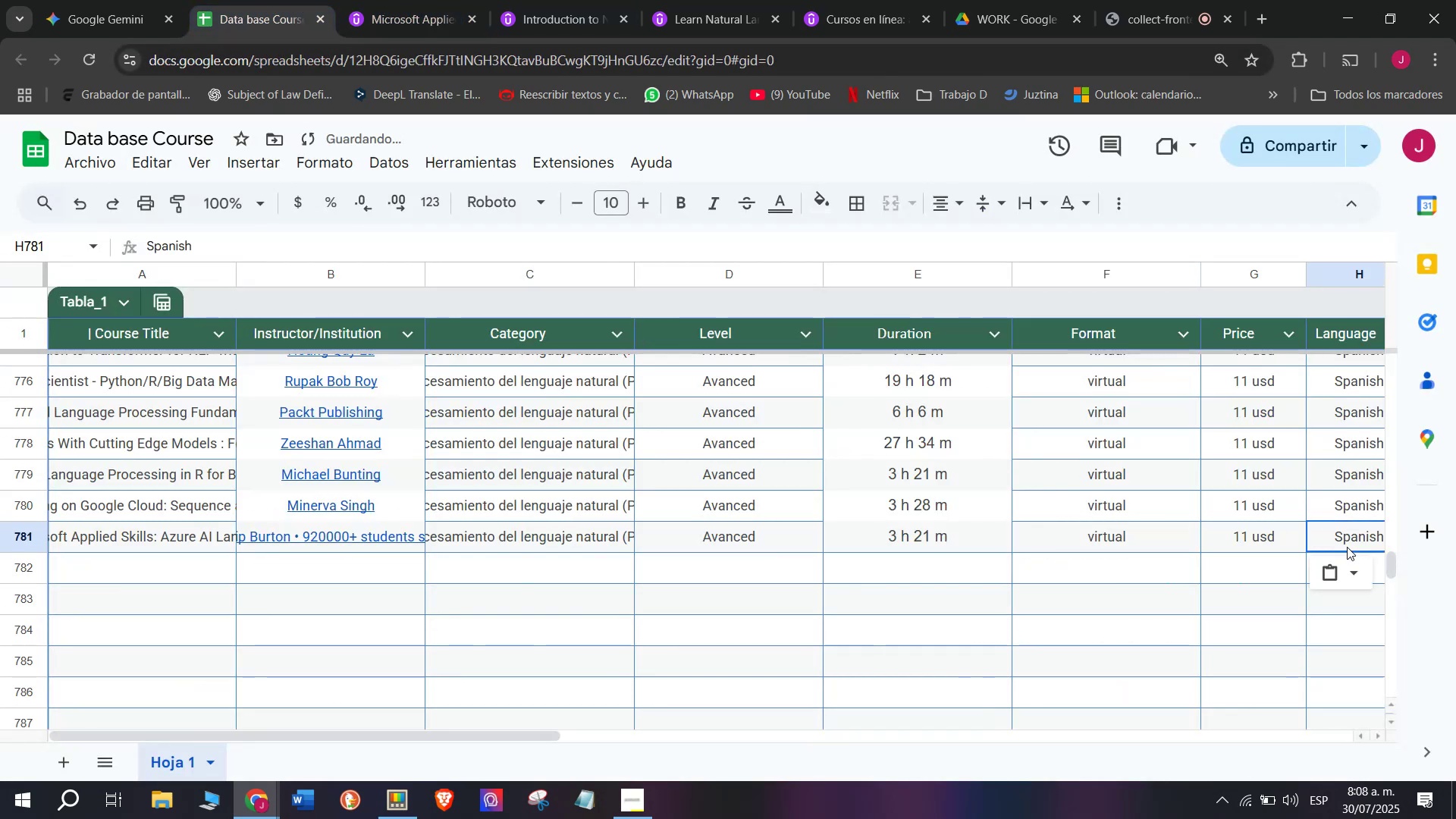 
scroll: coordinate [523, 563], scroll_direction: down, amount: 3.0
 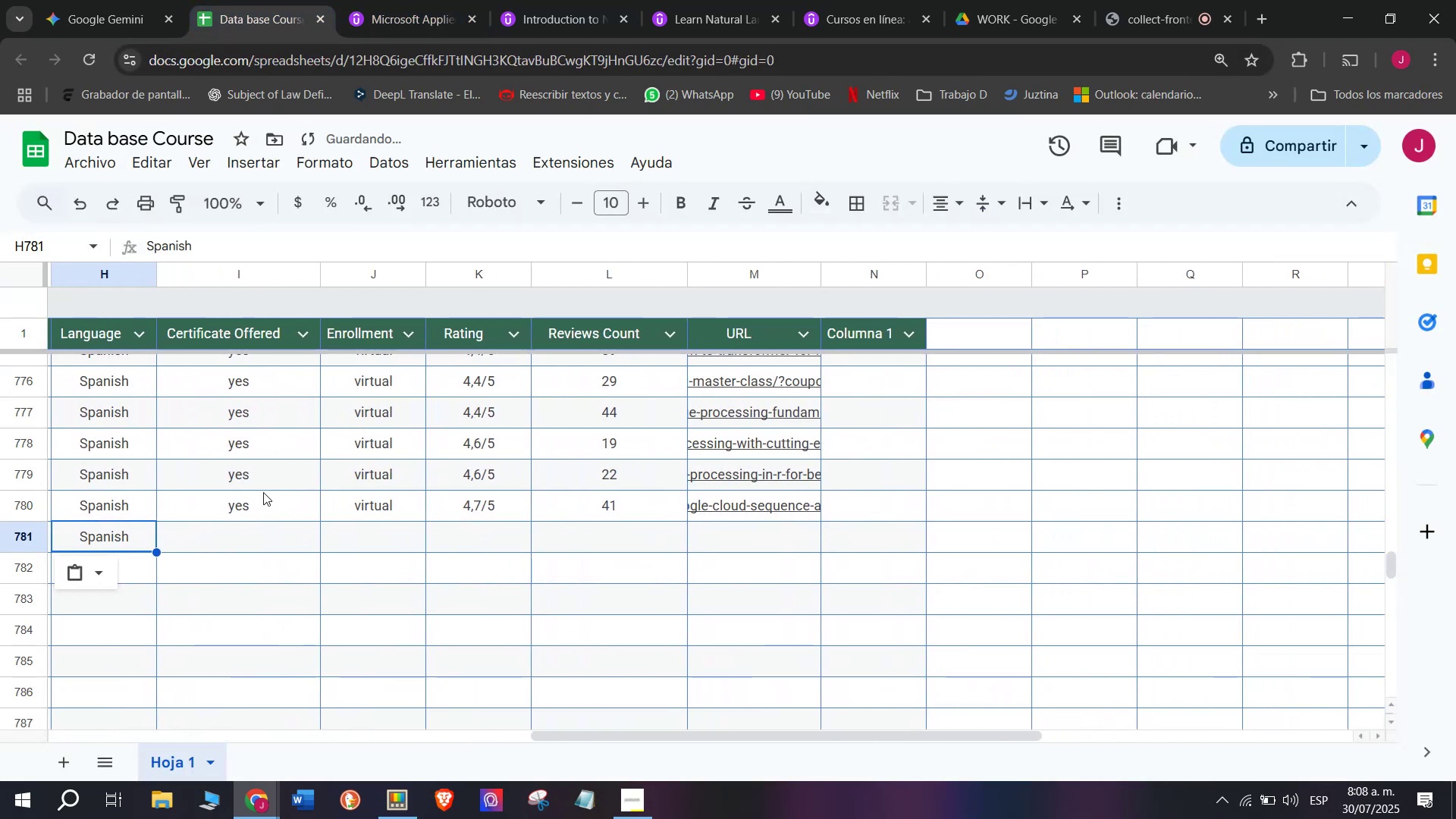 
left_click([263, 492])
 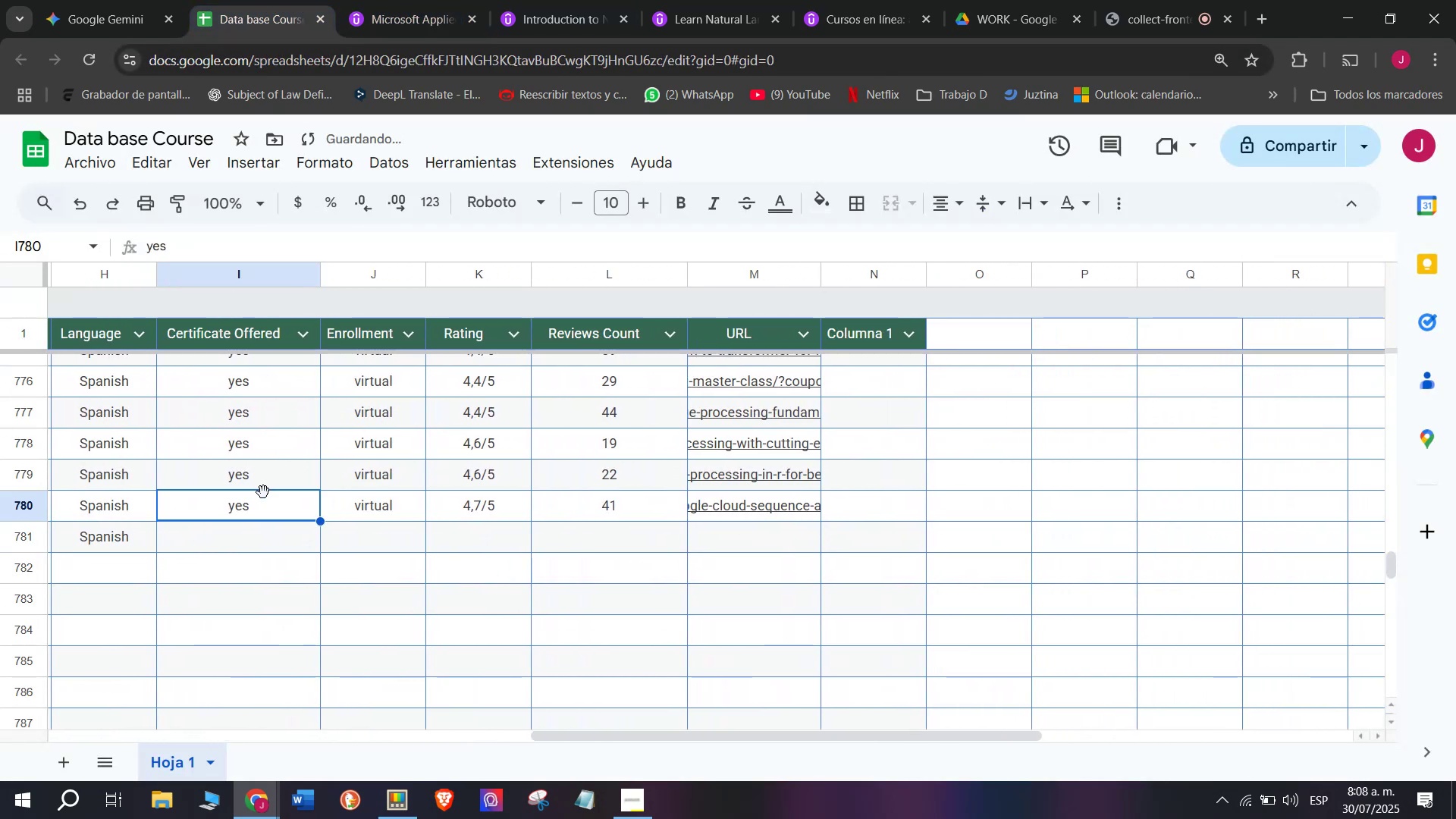 
key(Control+ControlLeft)
 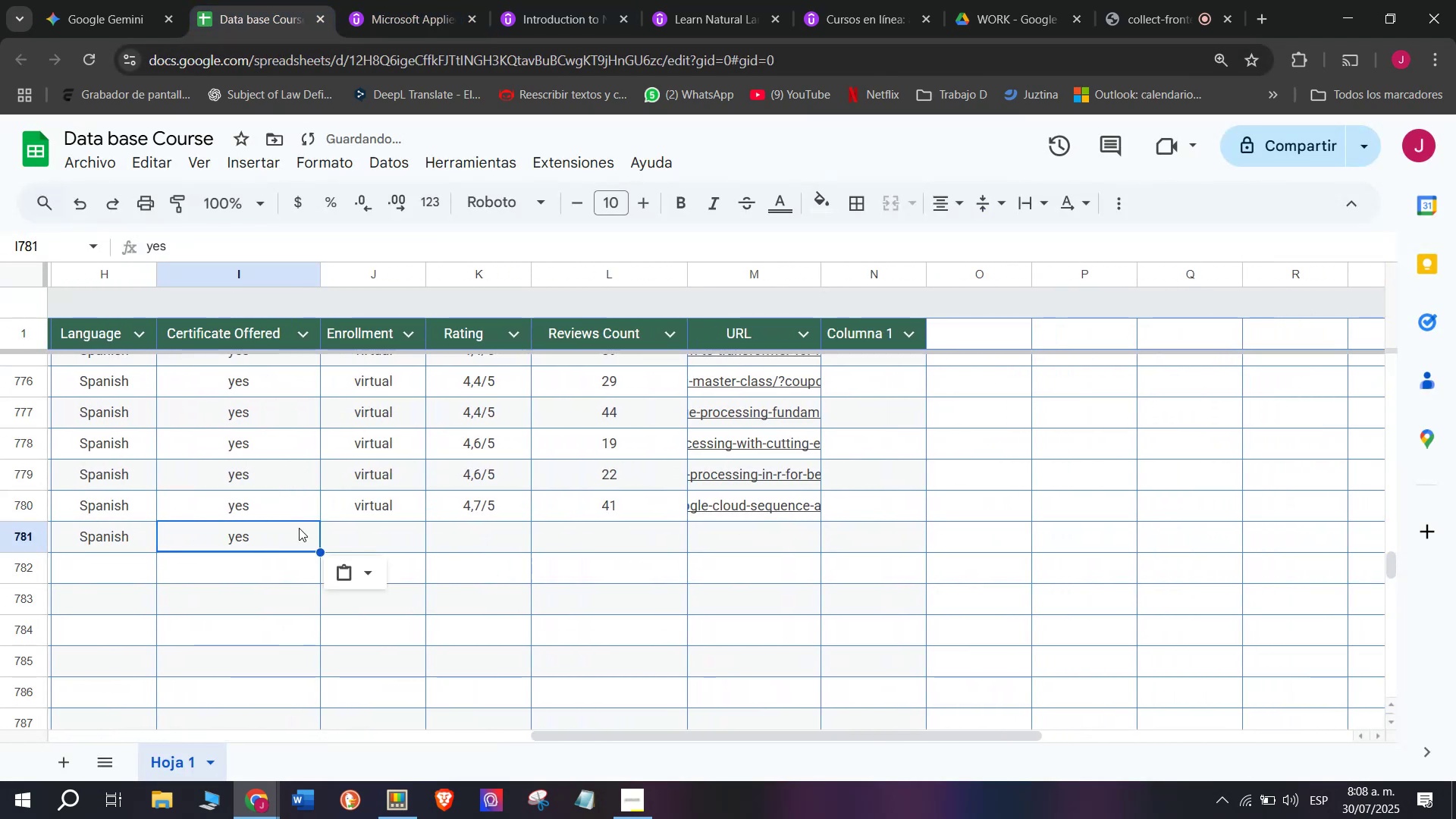 
key(Break)
 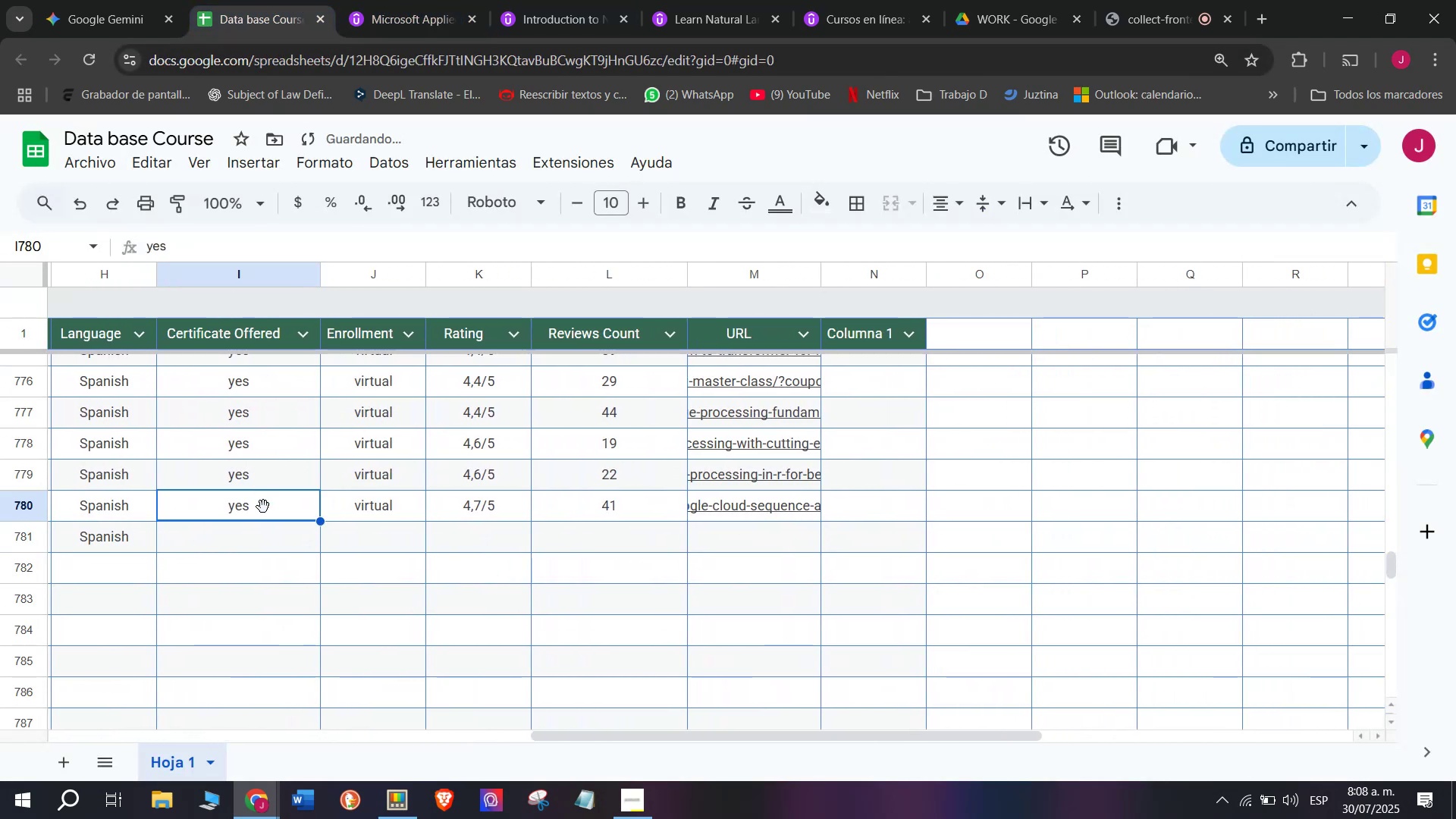 
key(Control+C)
 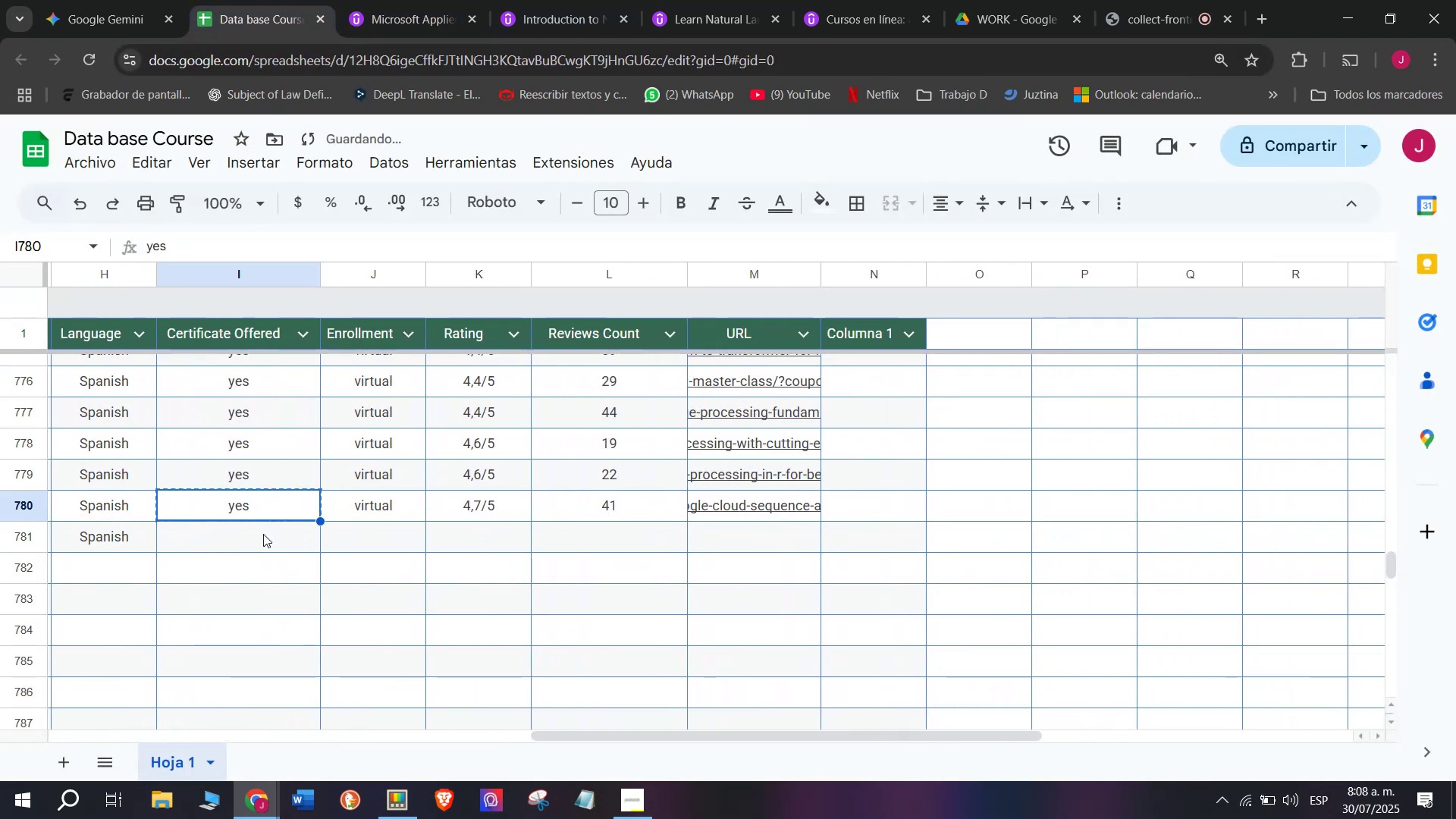 
left_click([263, 534])
 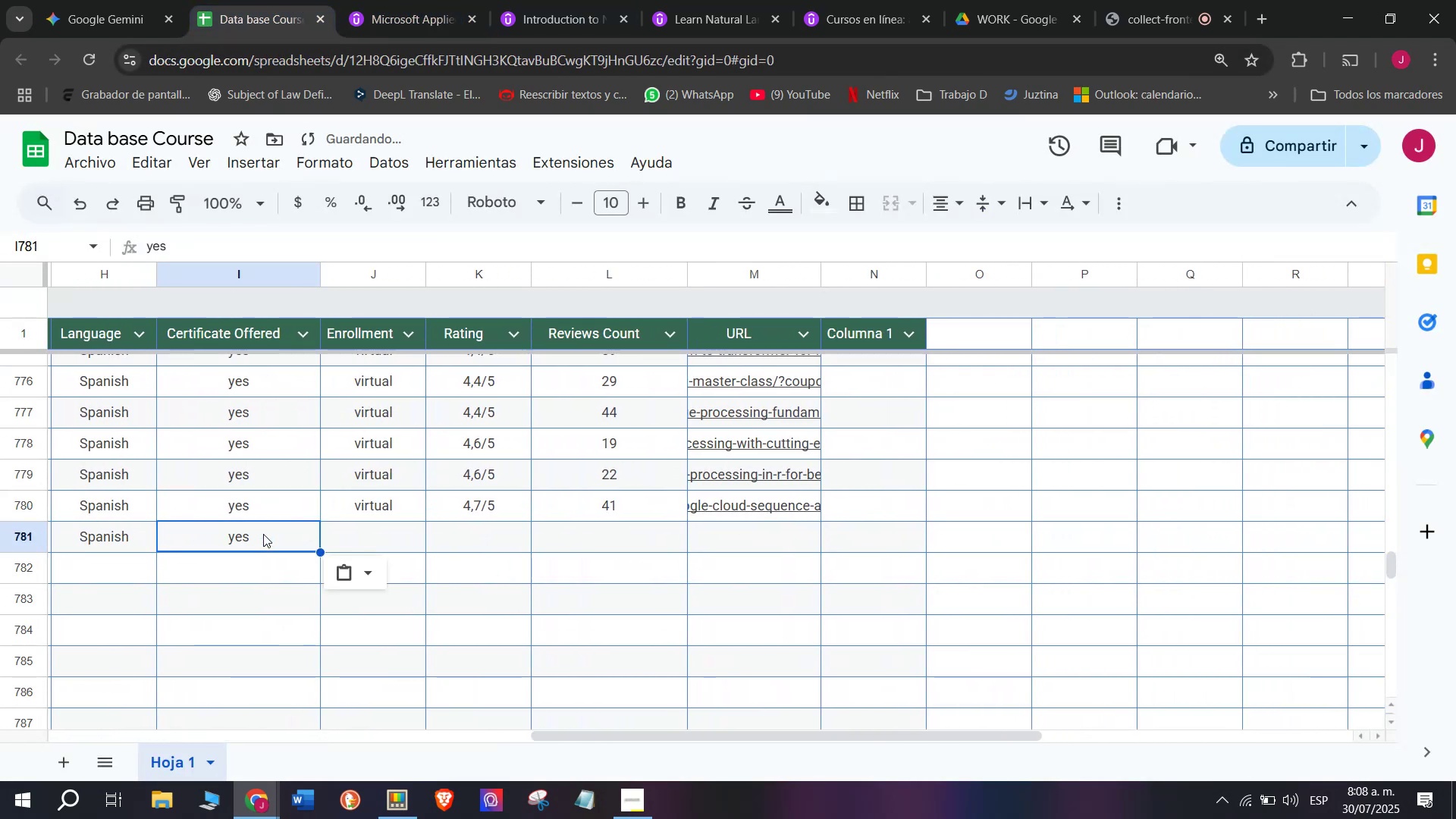 
key(Z)
 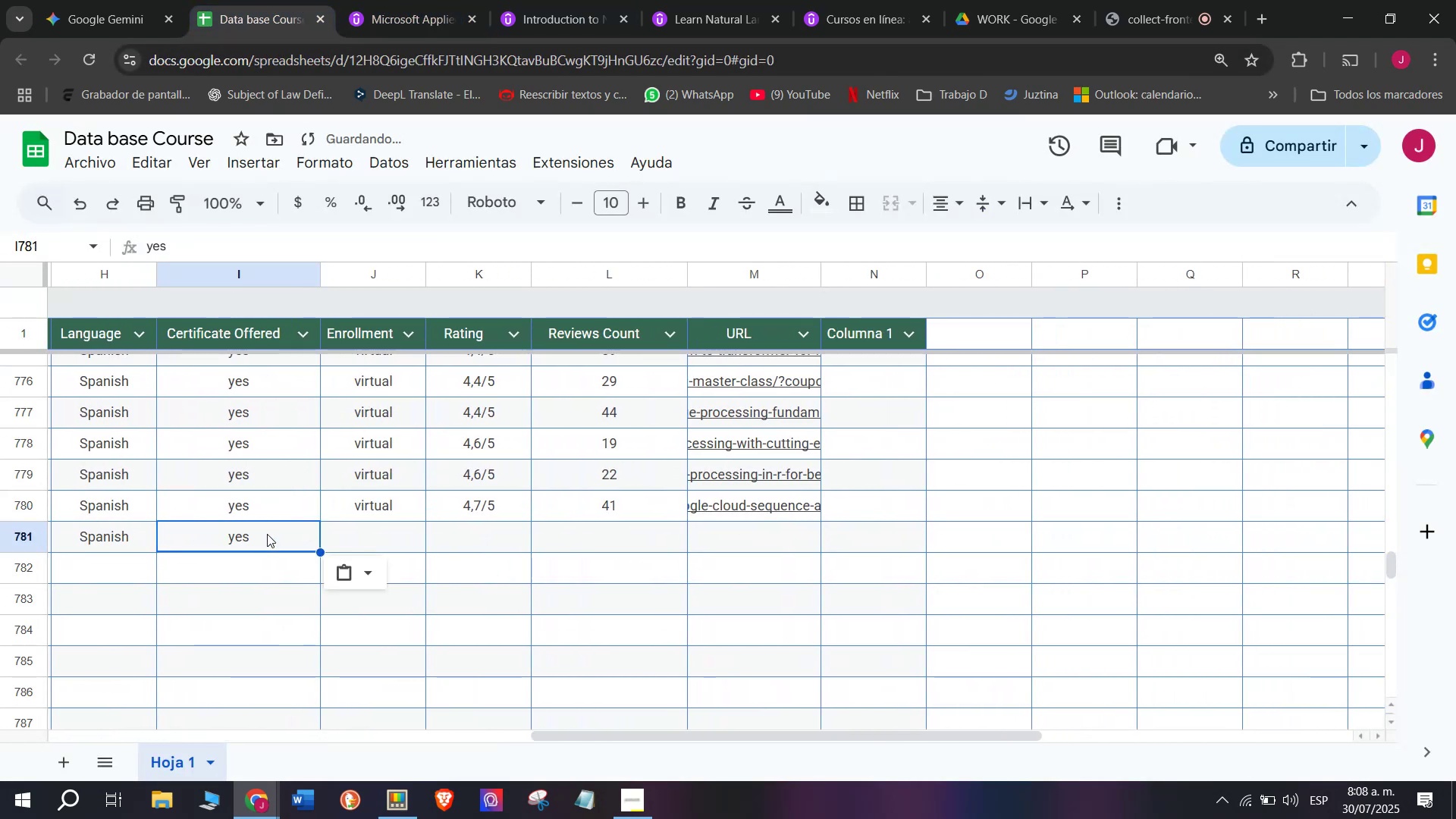 
key(Control+ControlLeft)
 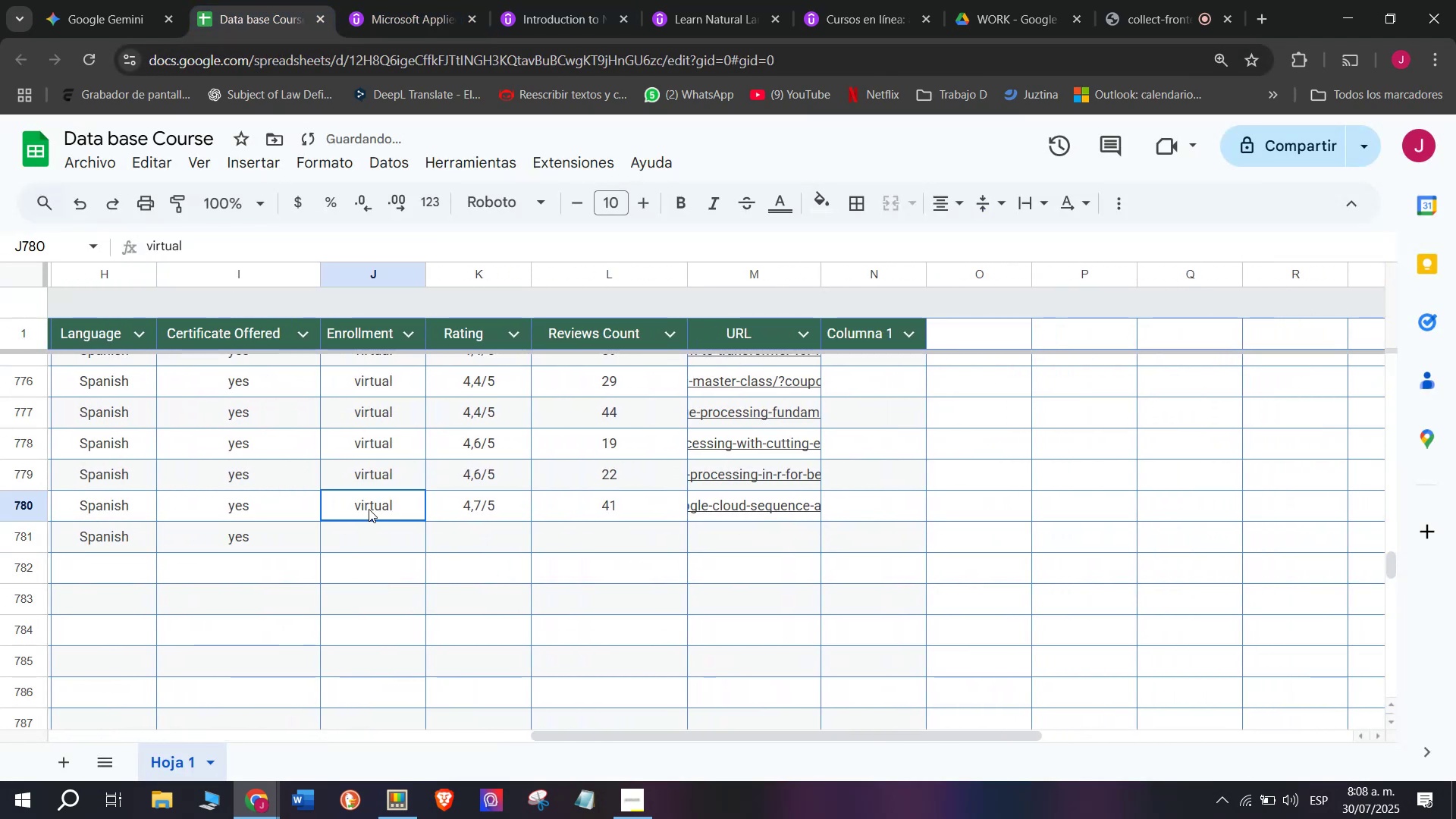 
key(Control+V)
 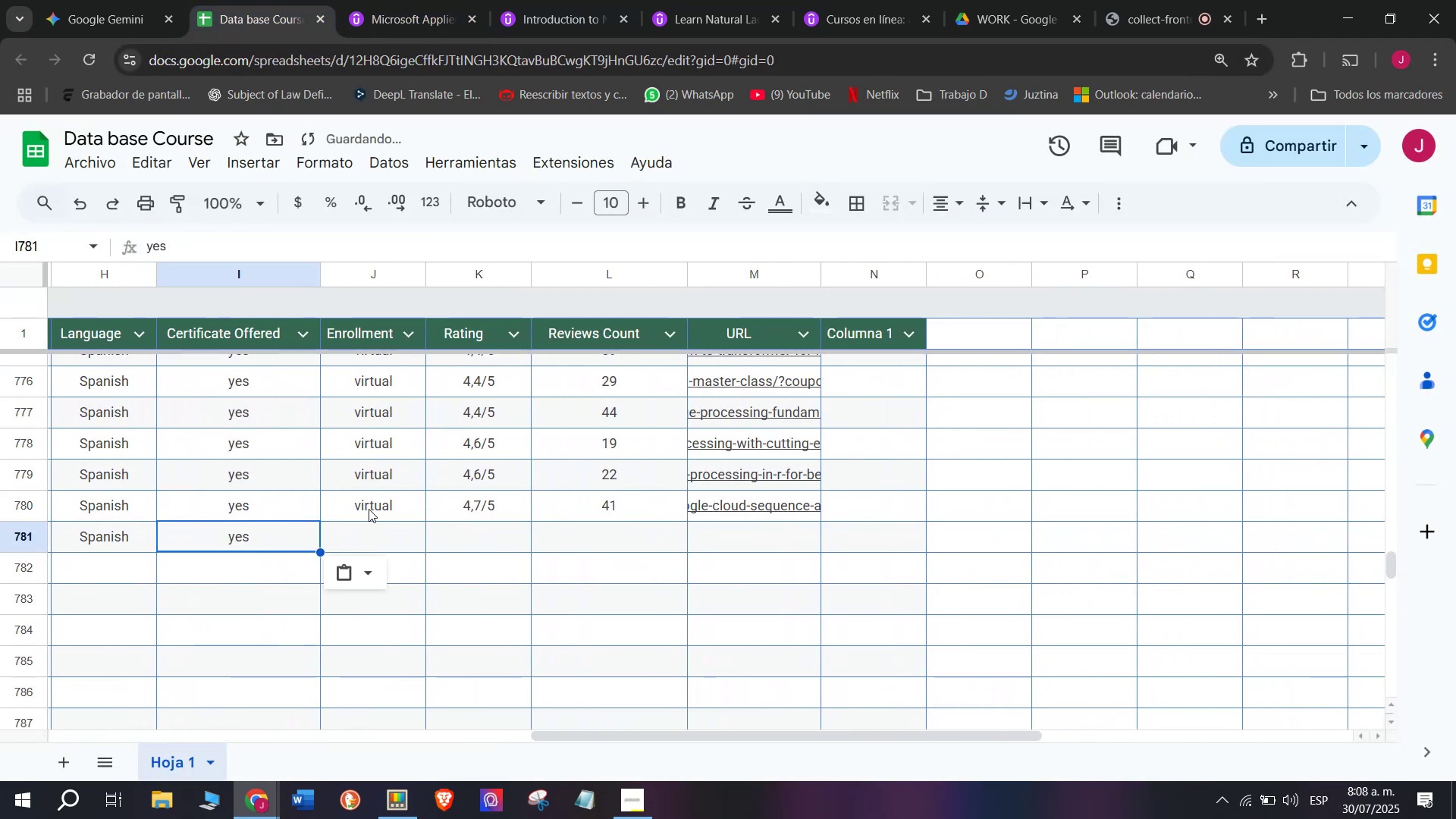 
double_click([369, 509])
 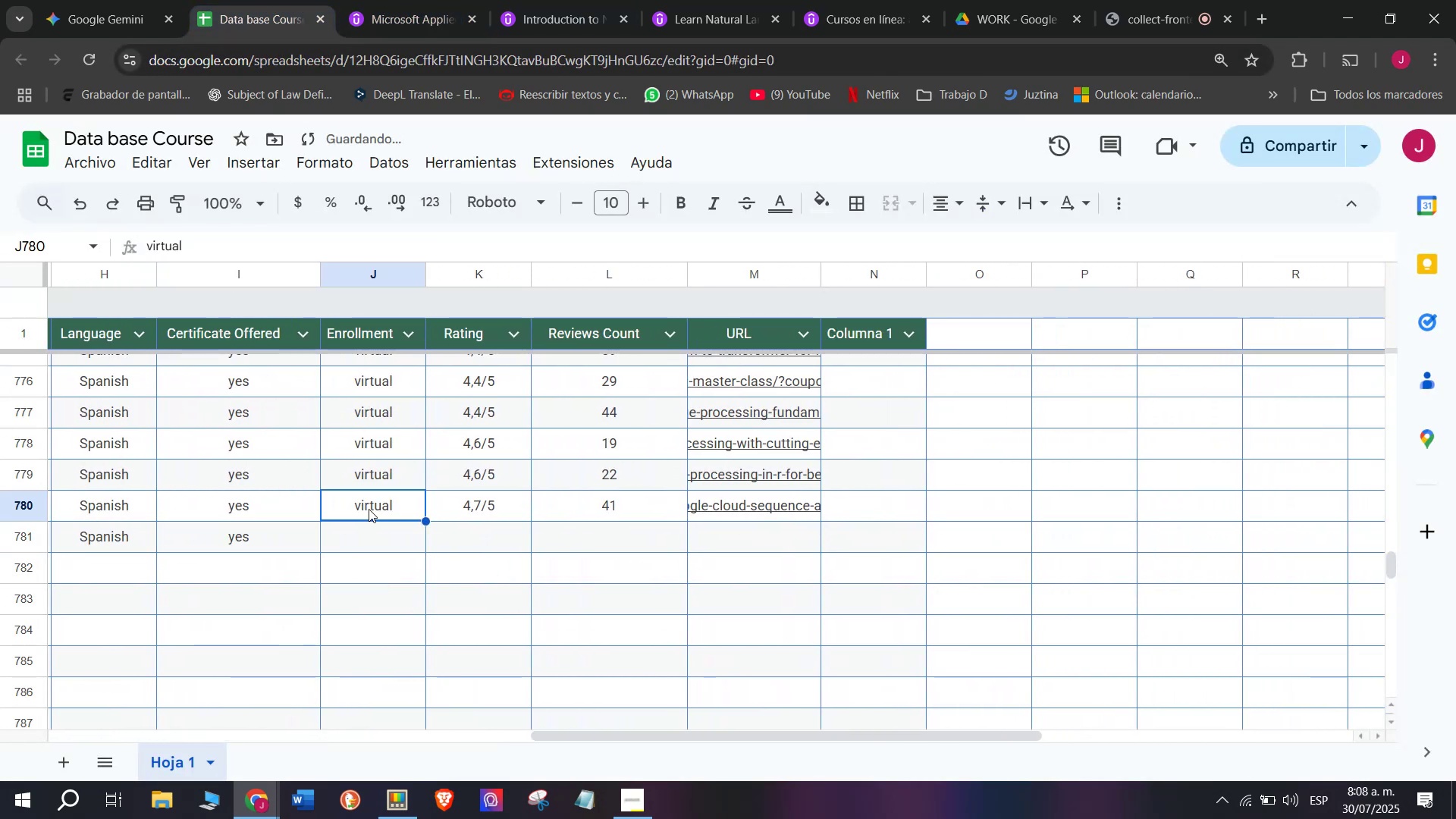 
key(Break)
 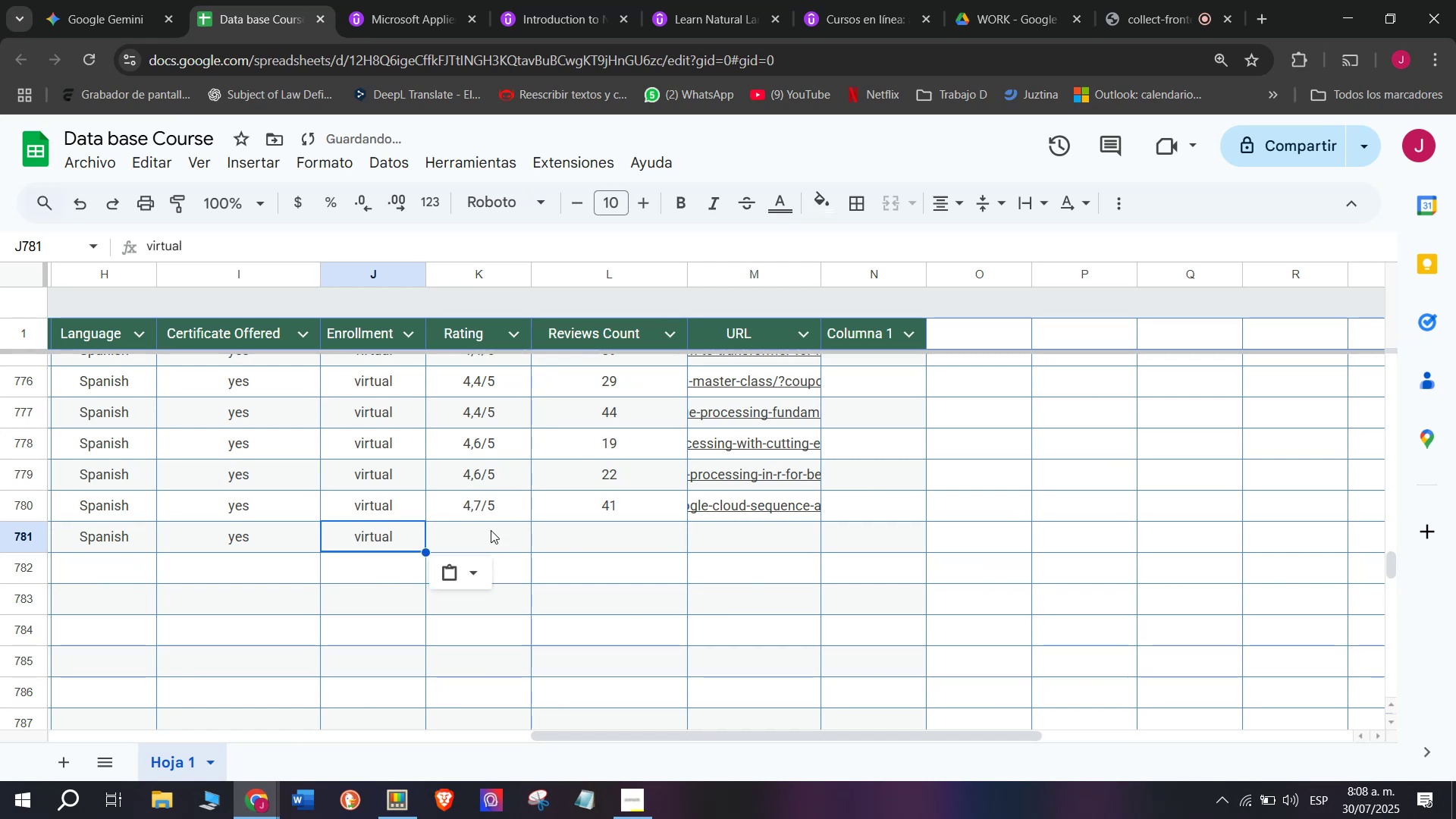 
key(Control+ControlLeft)
 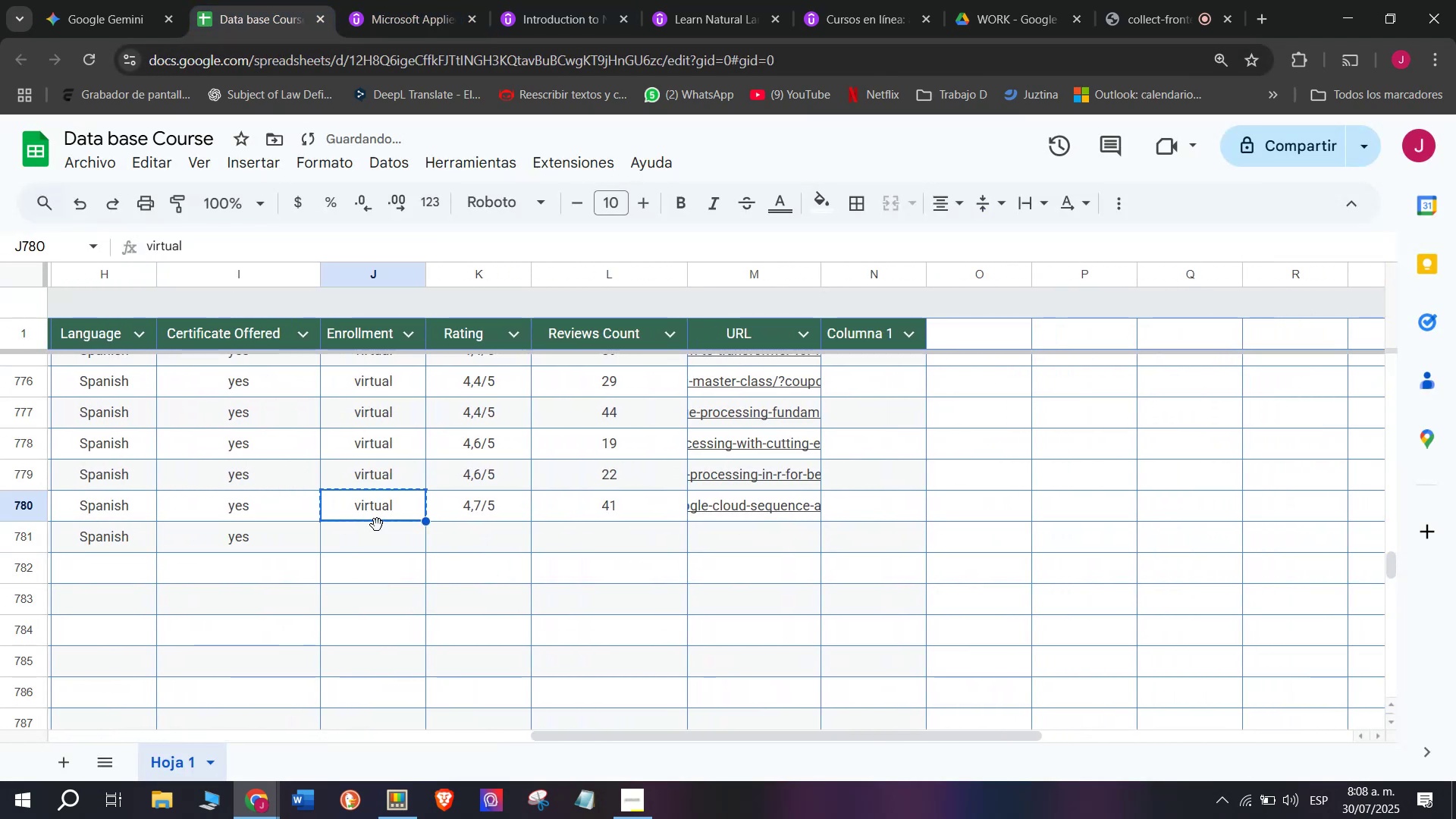 
key(Control+C)
 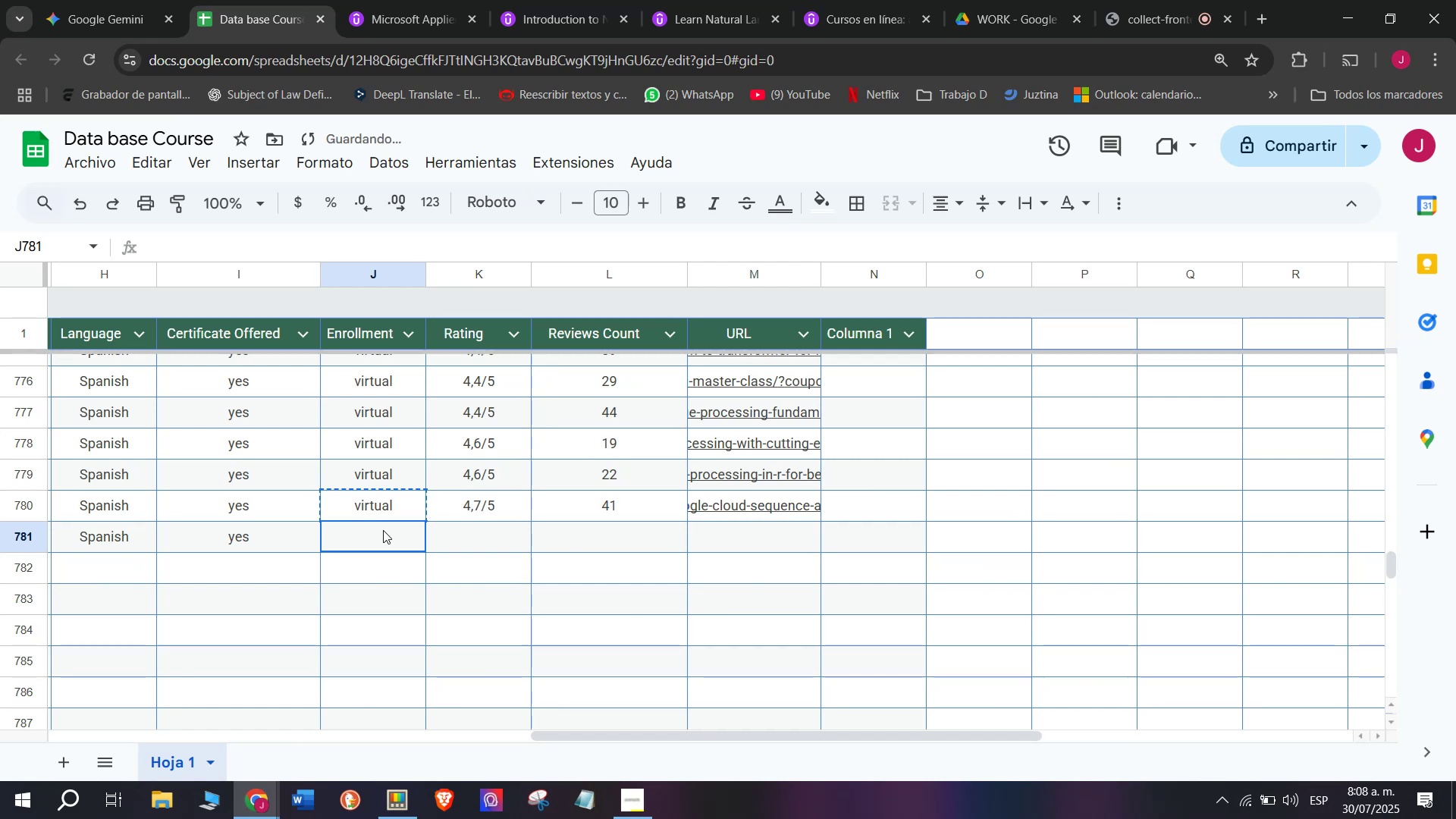 
key(Z)
 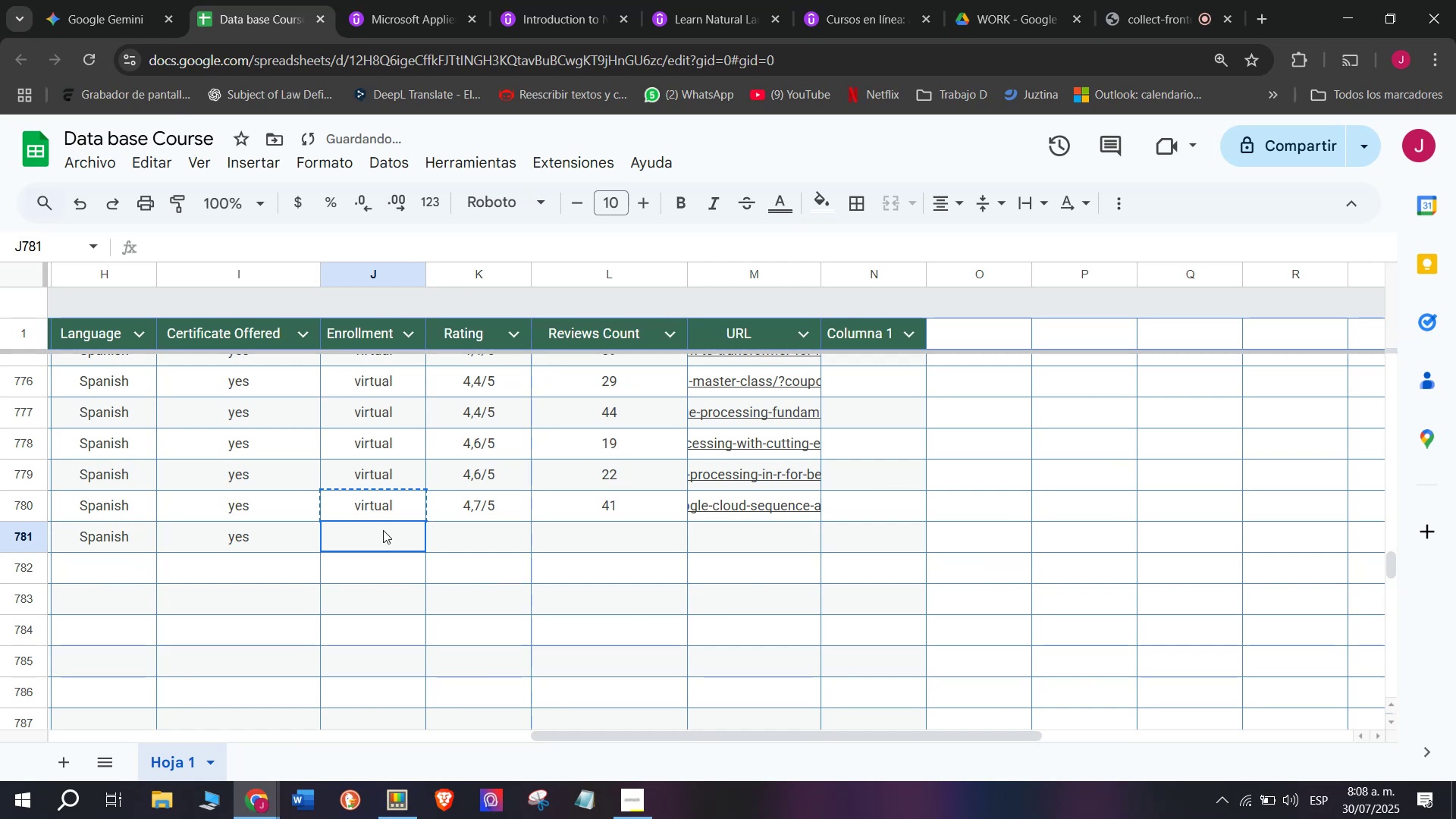 
key(Control+ControlLeft)
 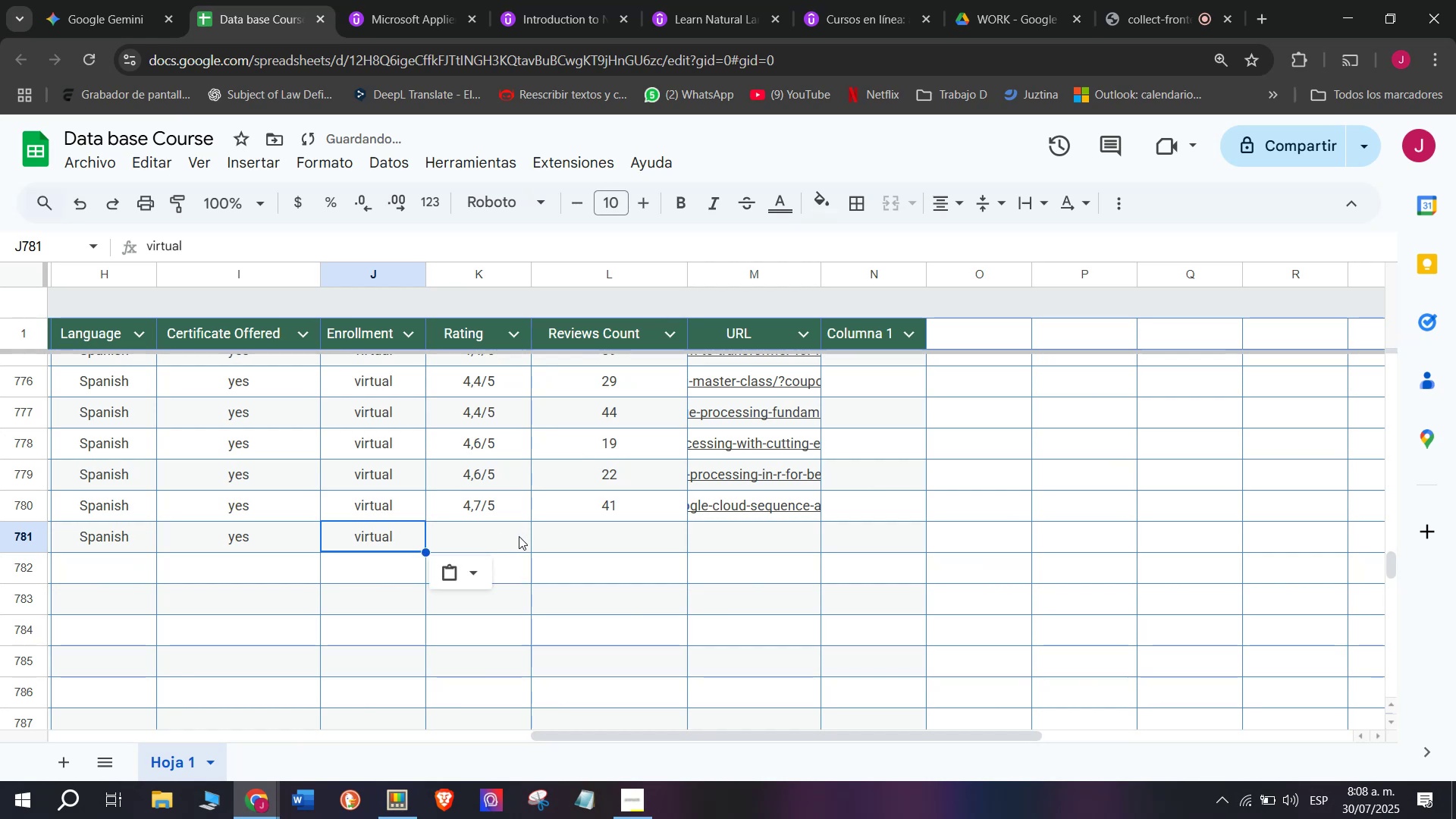 
key(Control+V)
 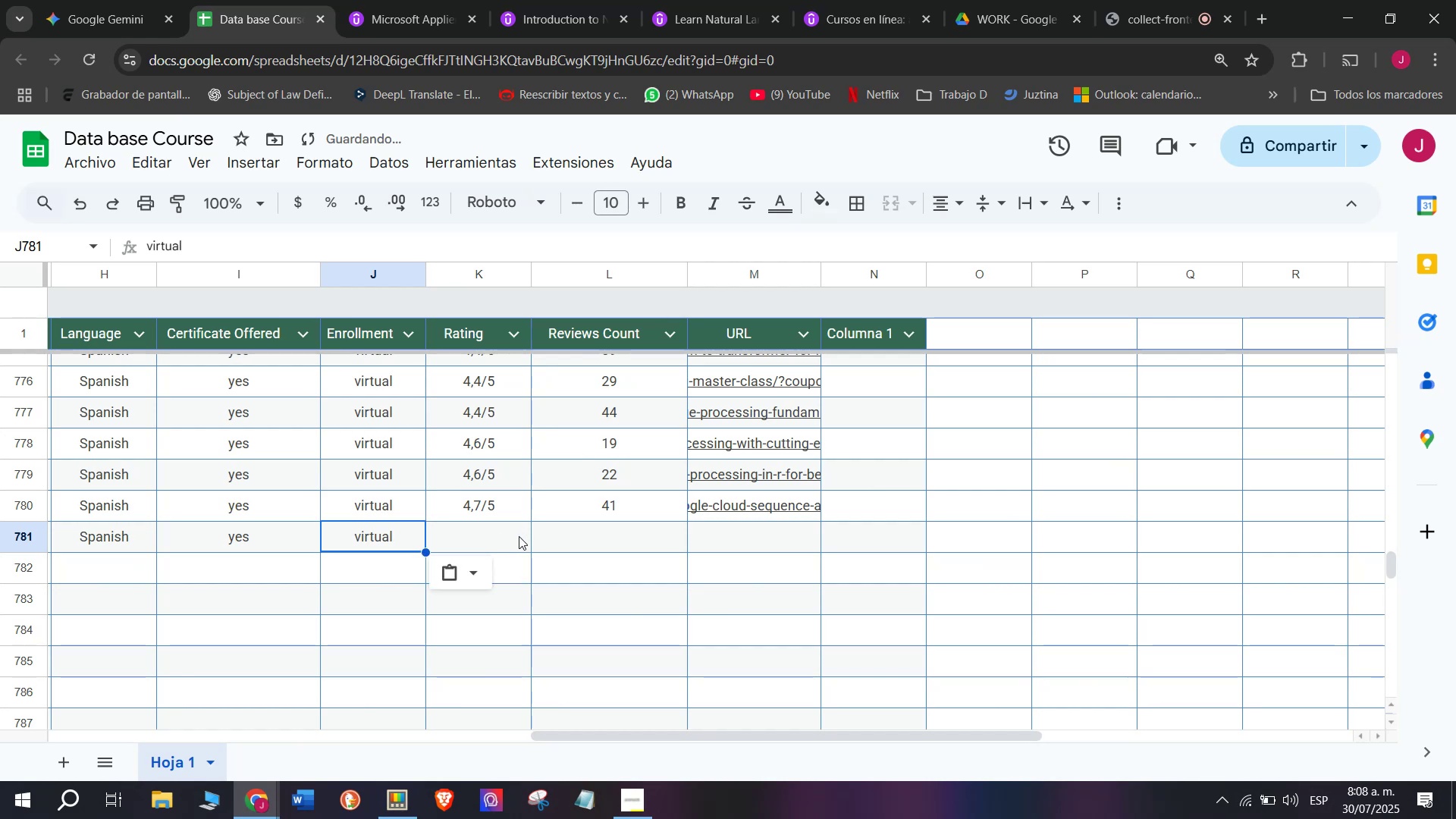 
left_click([519, 536])
 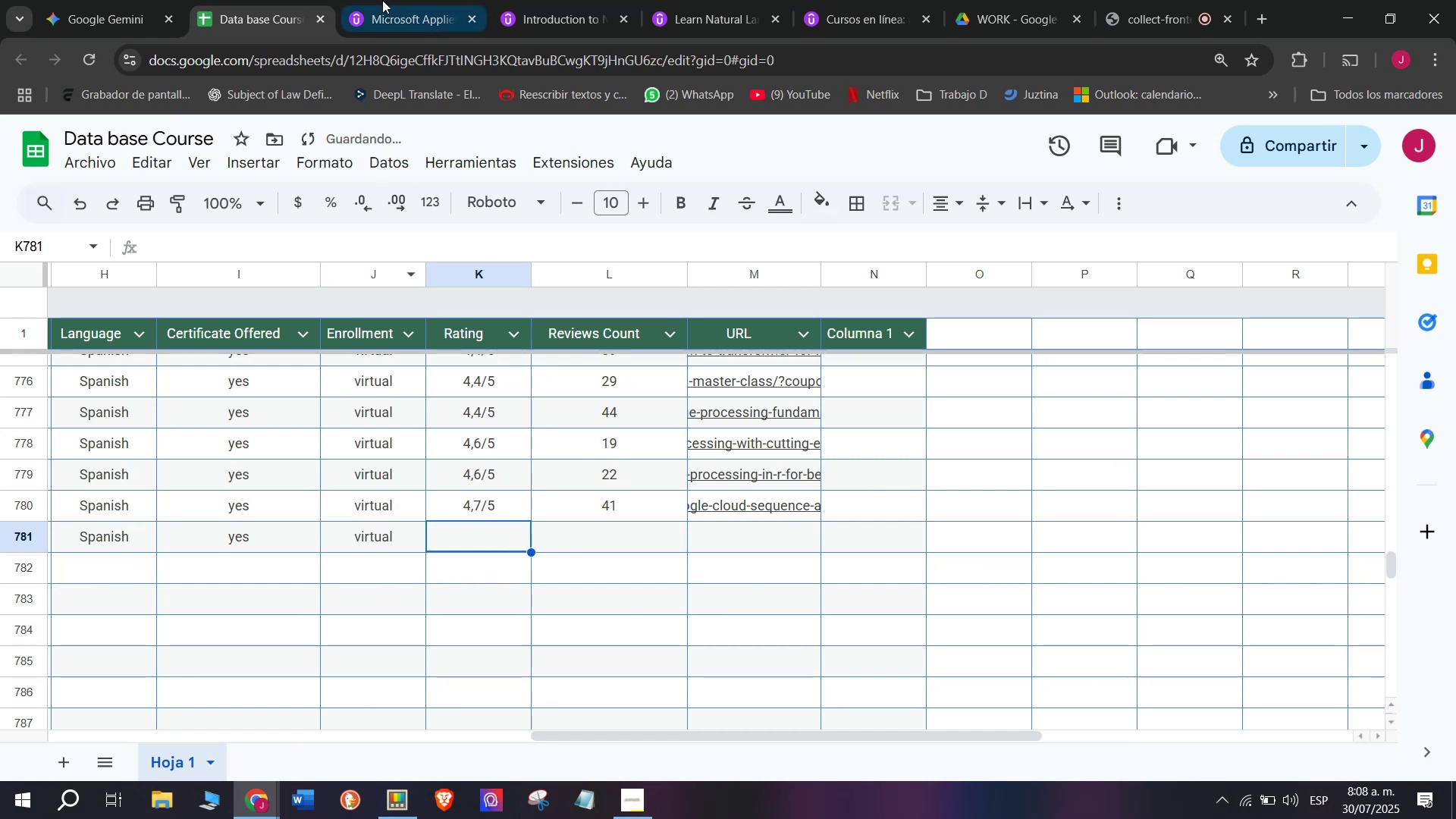 
left_click([385, 0])
 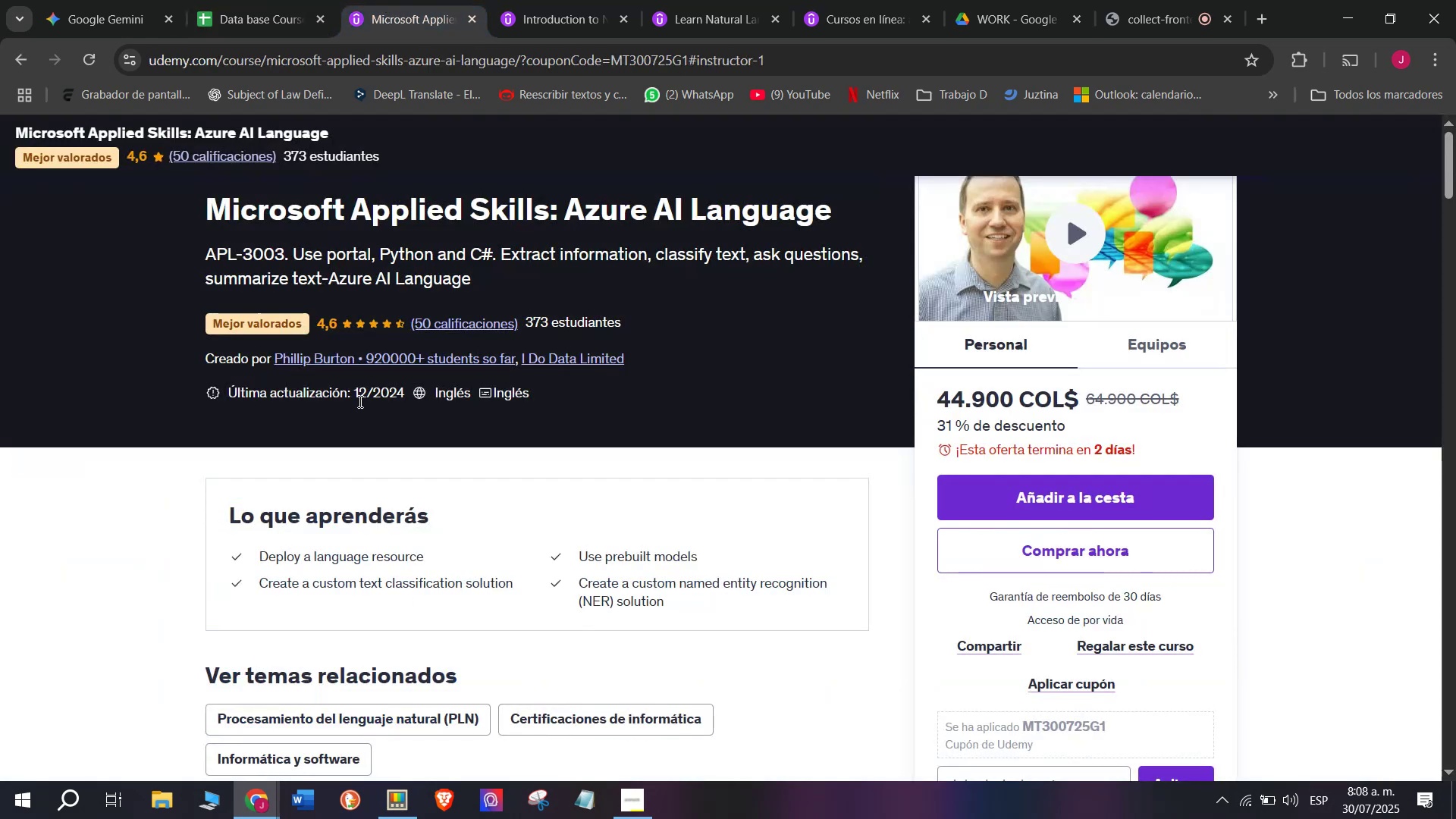 
scroll: coordinate [359, 401], scroll_direction: up, amount: 1.0
 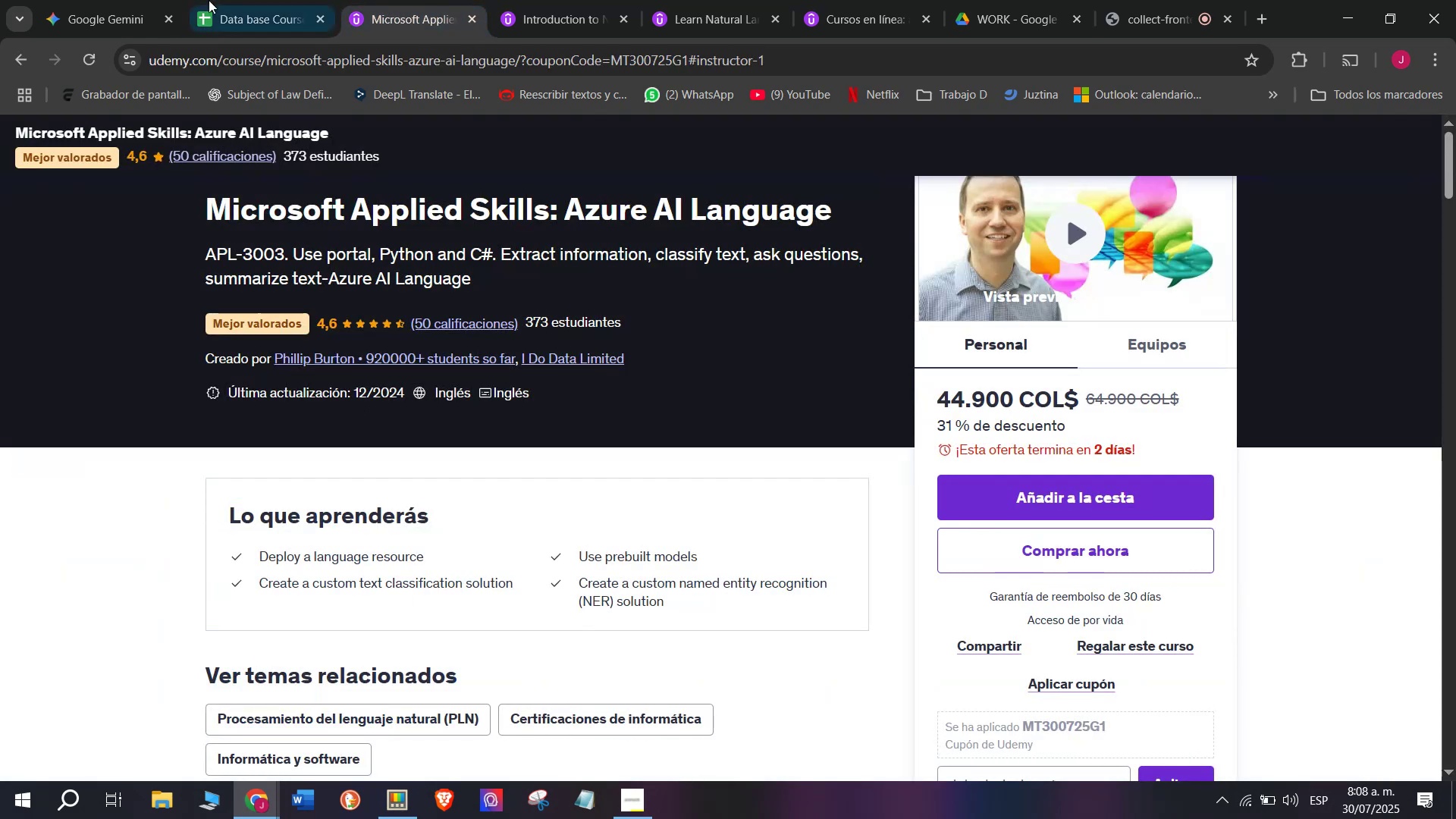 
left_click([207, 0])
 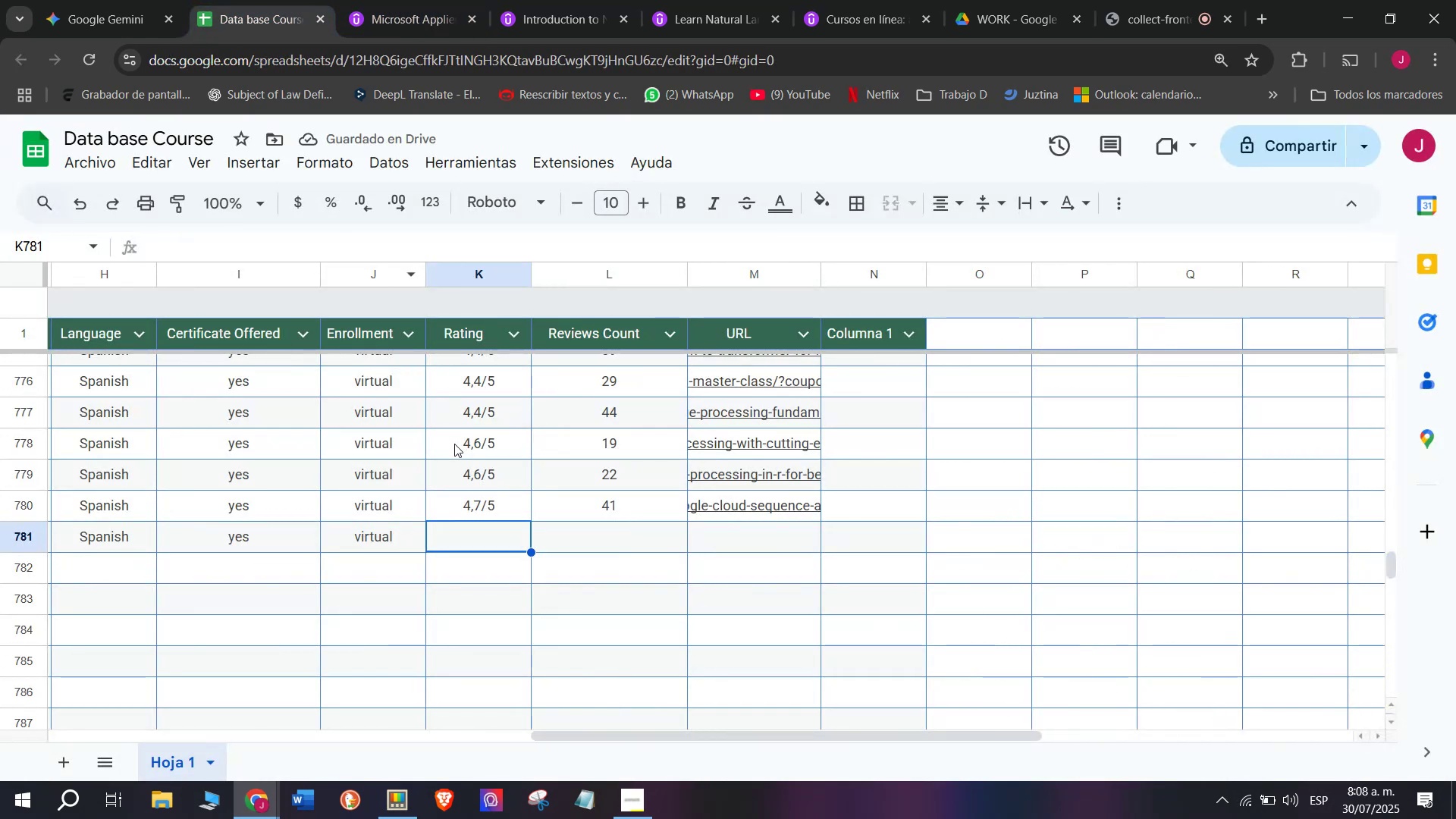 
left_click([455, 444])
 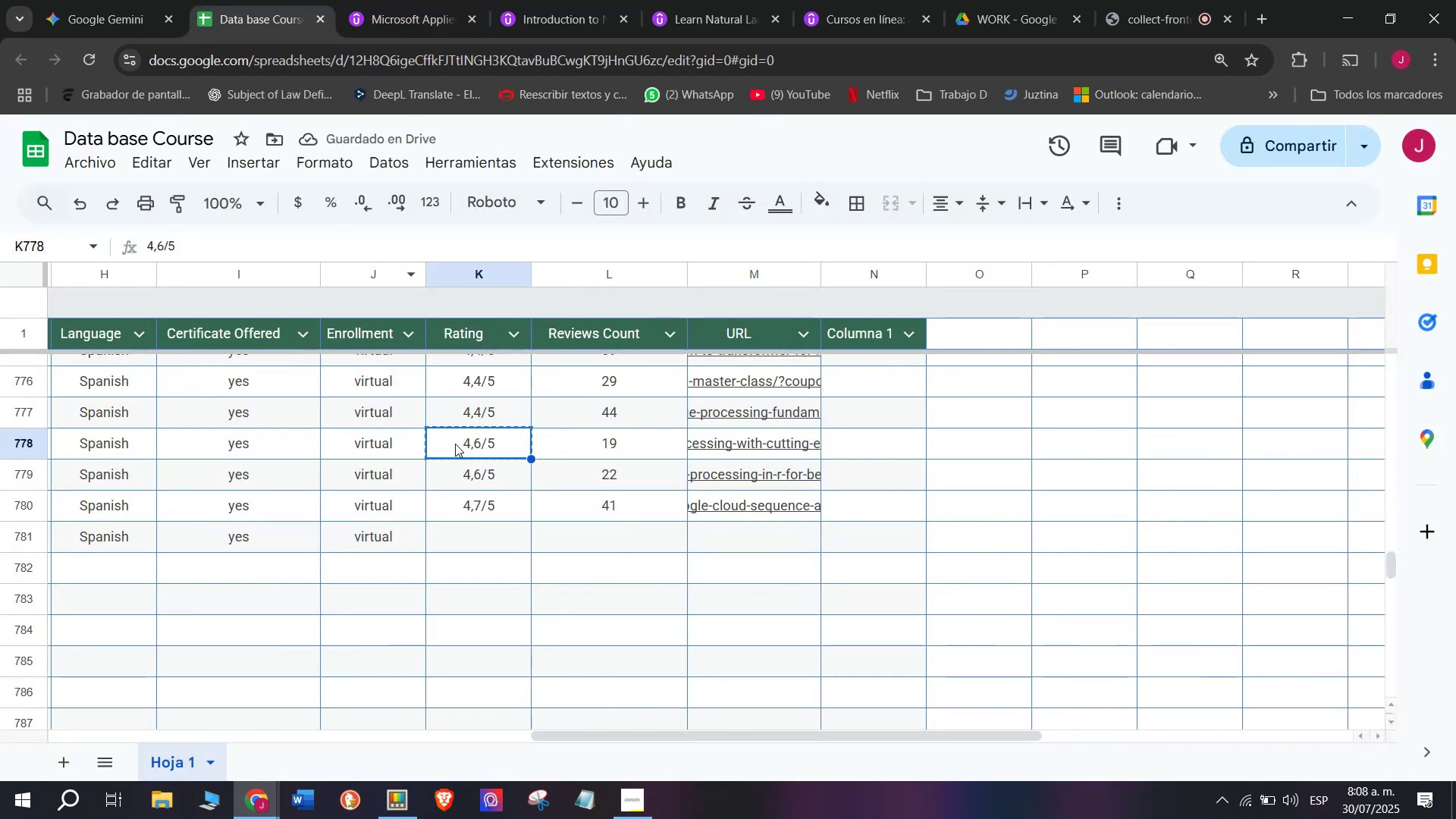 
key(Control+ControlLeft)
 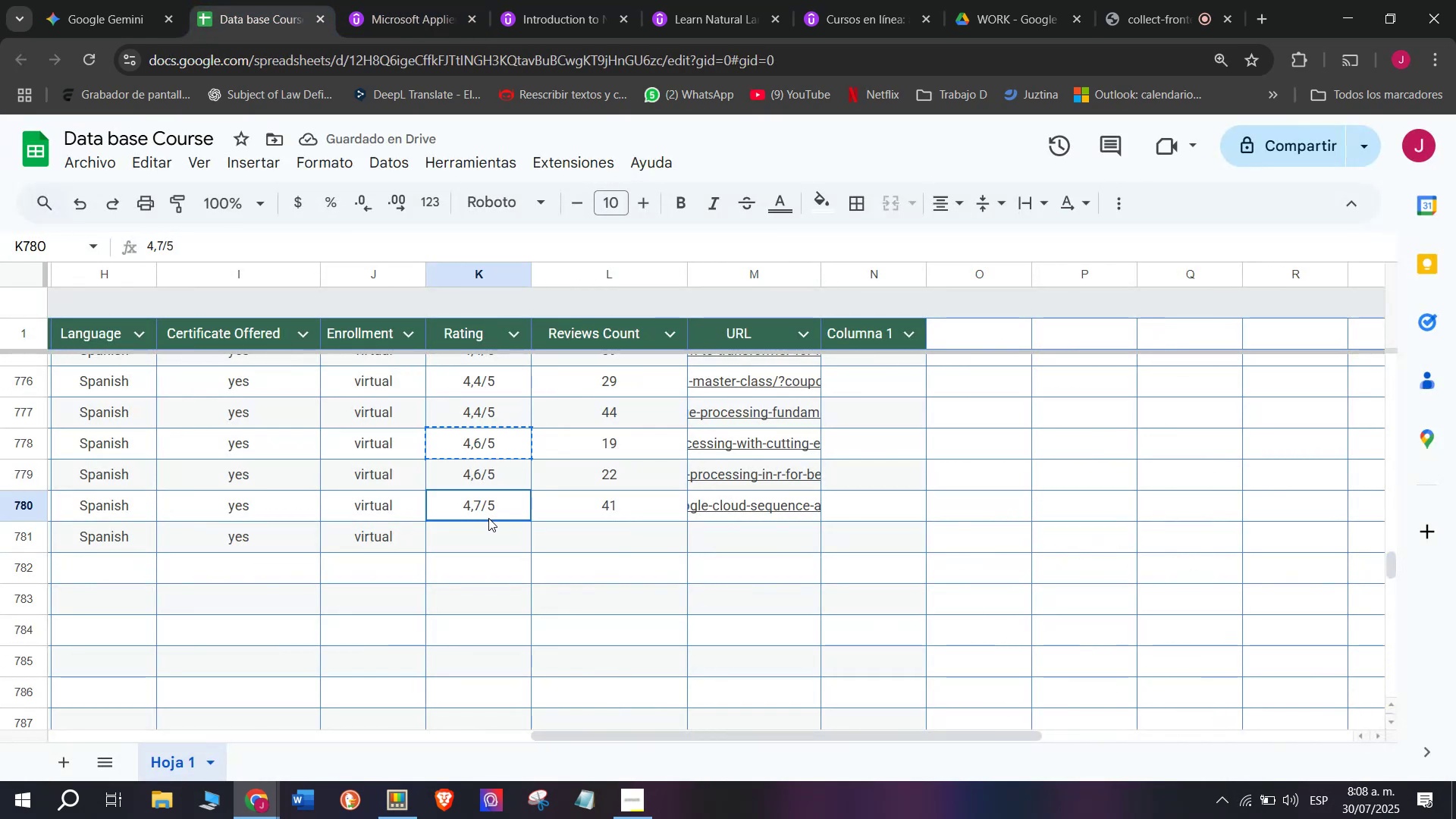 
key(Break)
 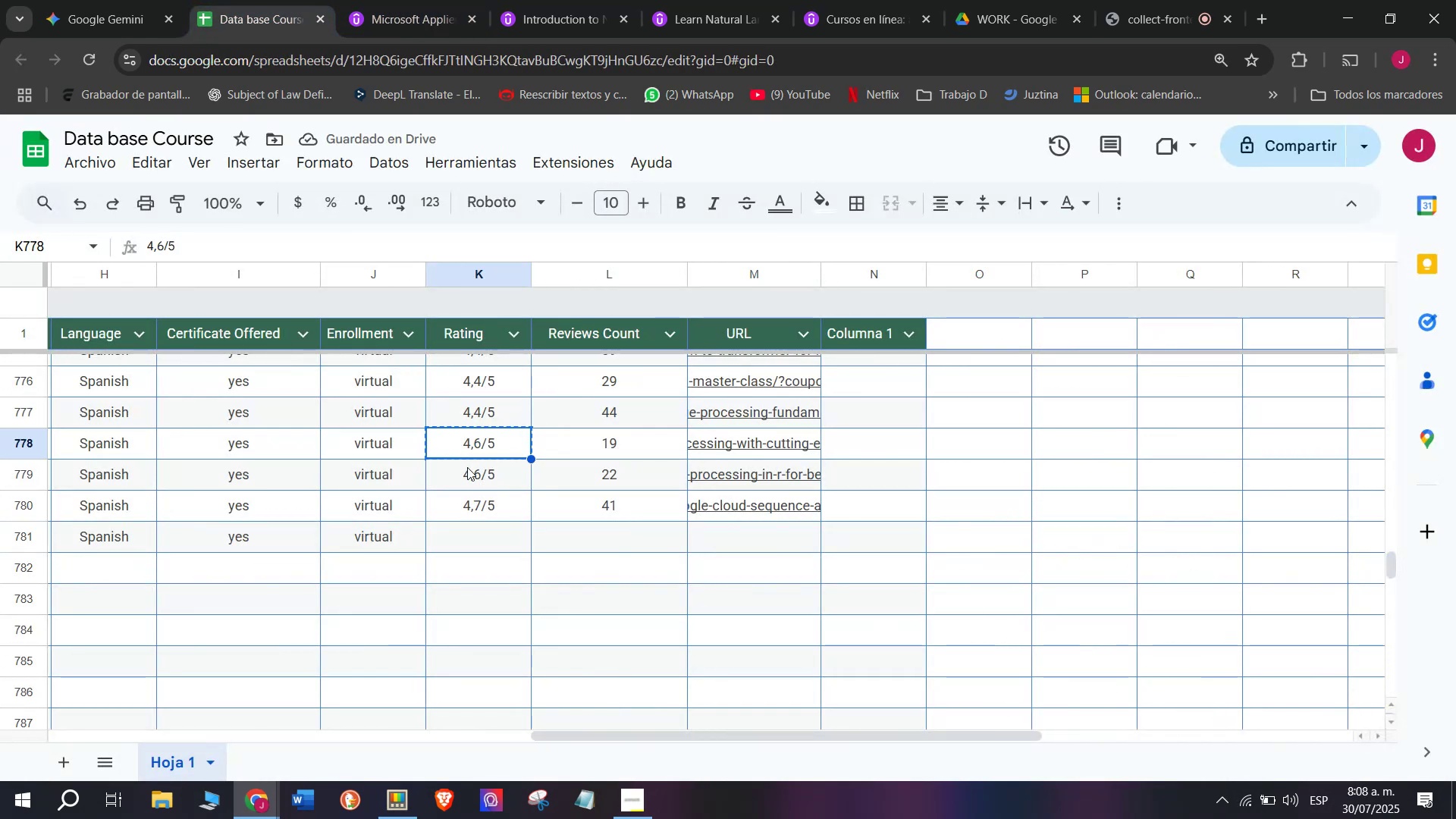 
key(Control+C)
 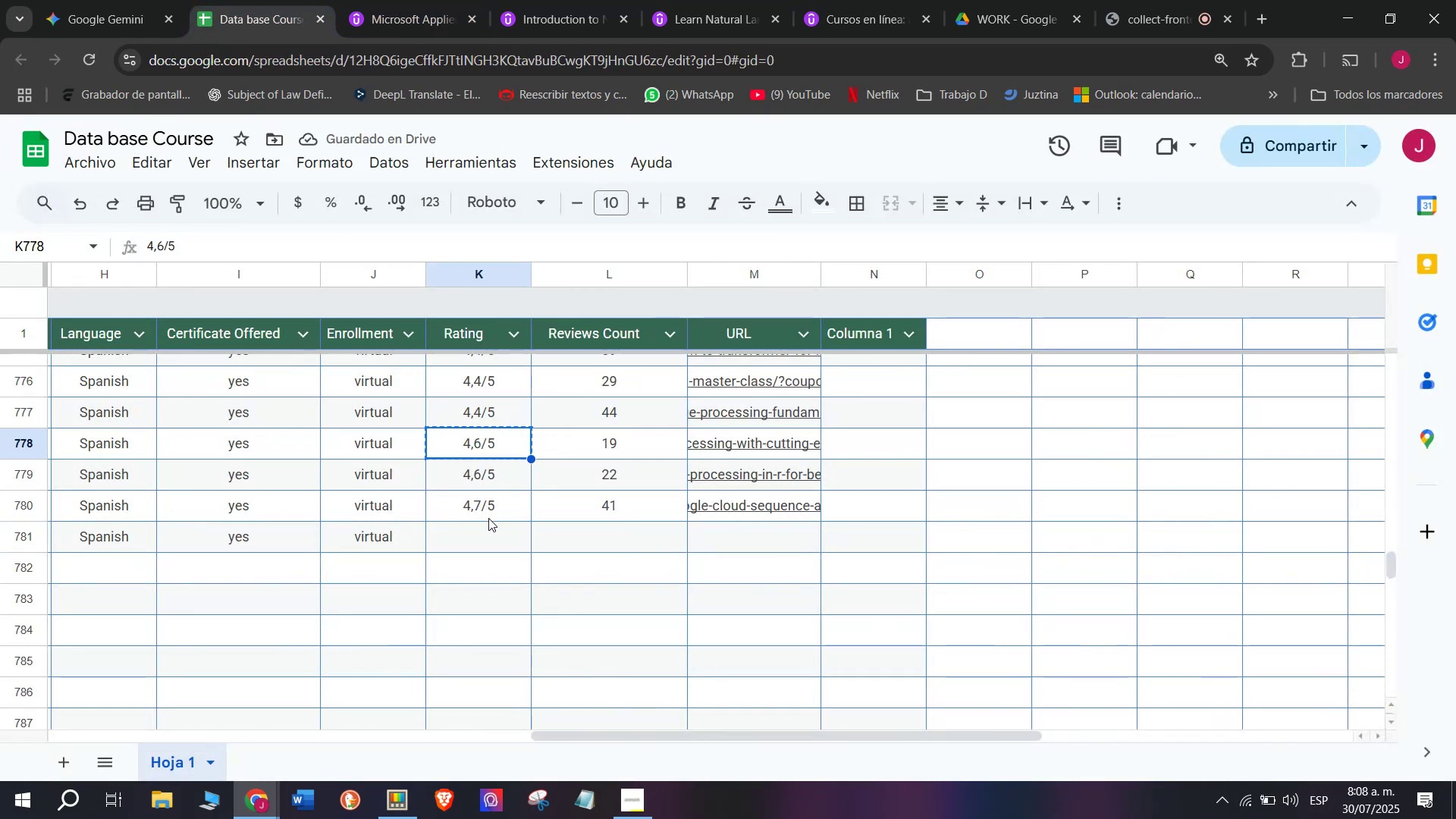 
left_click([488, 518])
 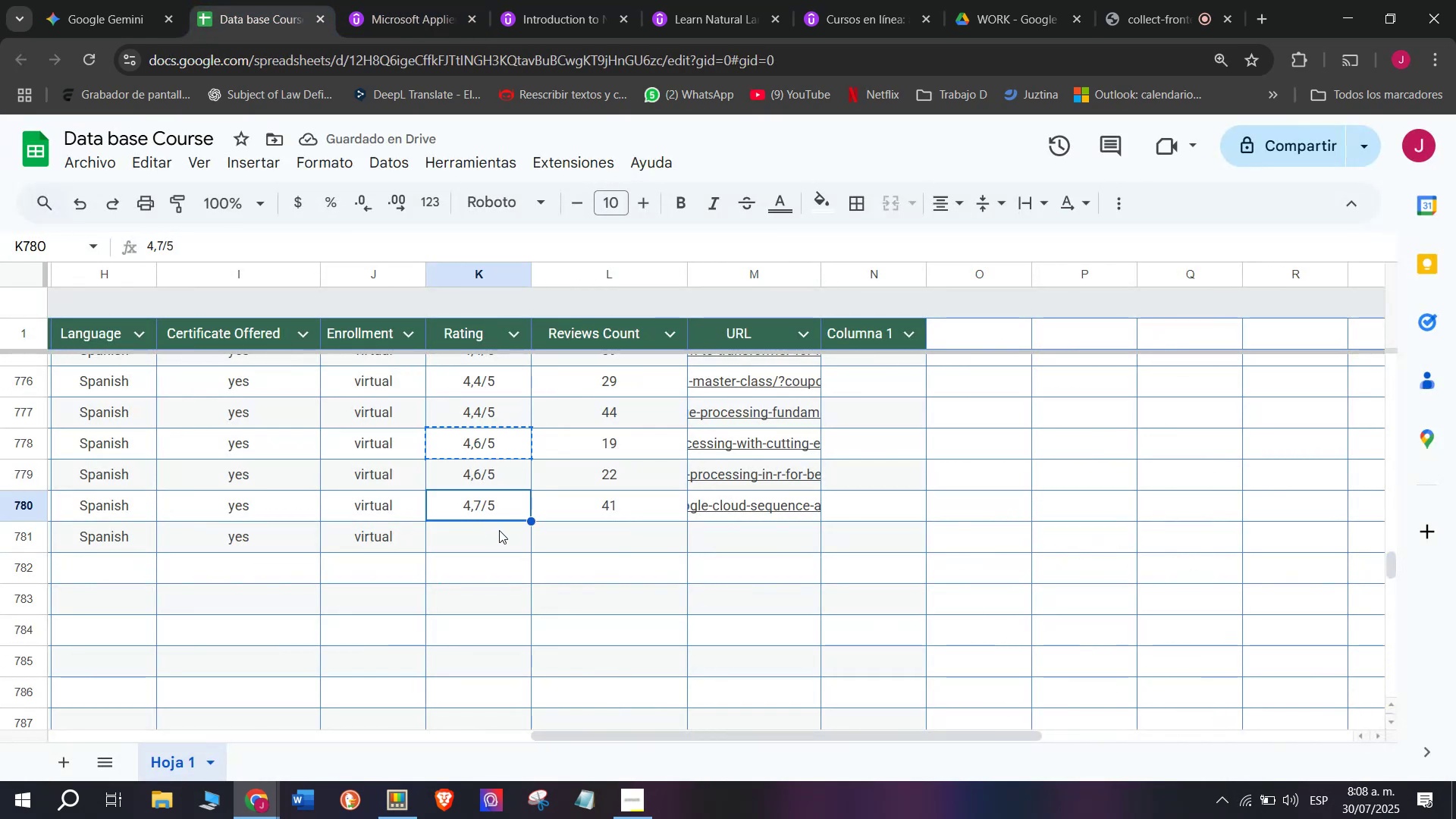 
left_click([499, 530])
 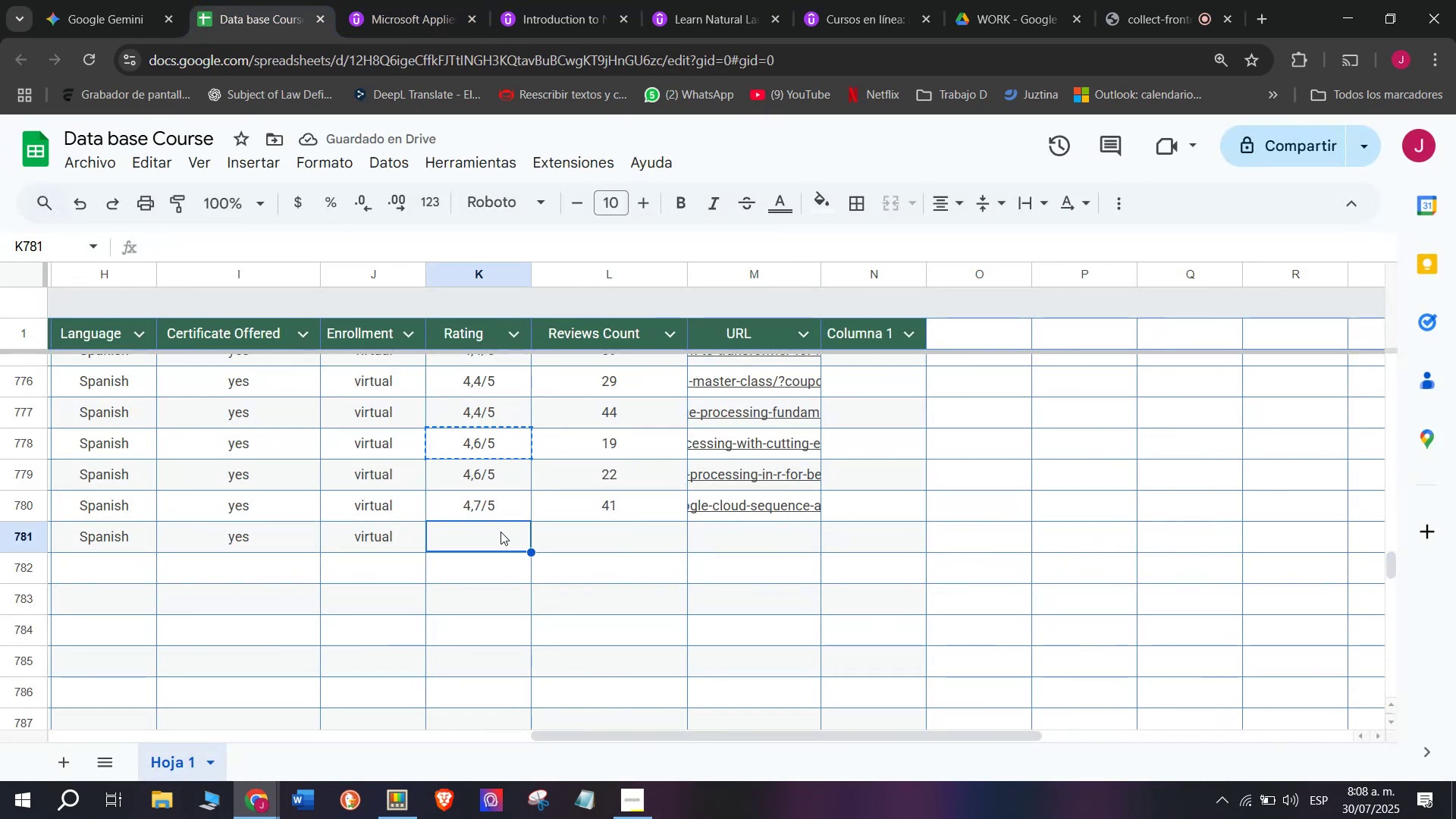 
key(Z)
 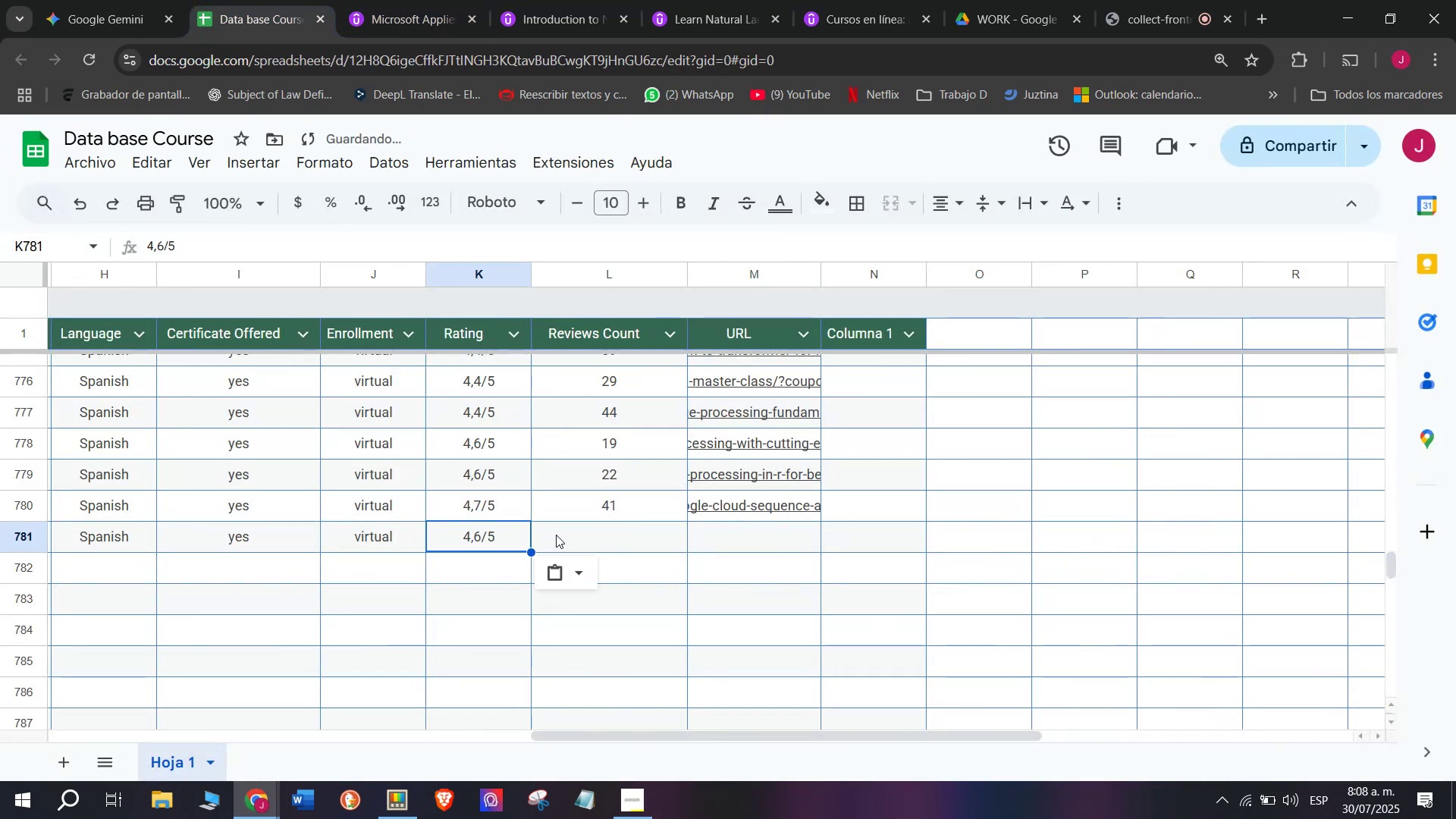 
key(Control+ControlLeft)
 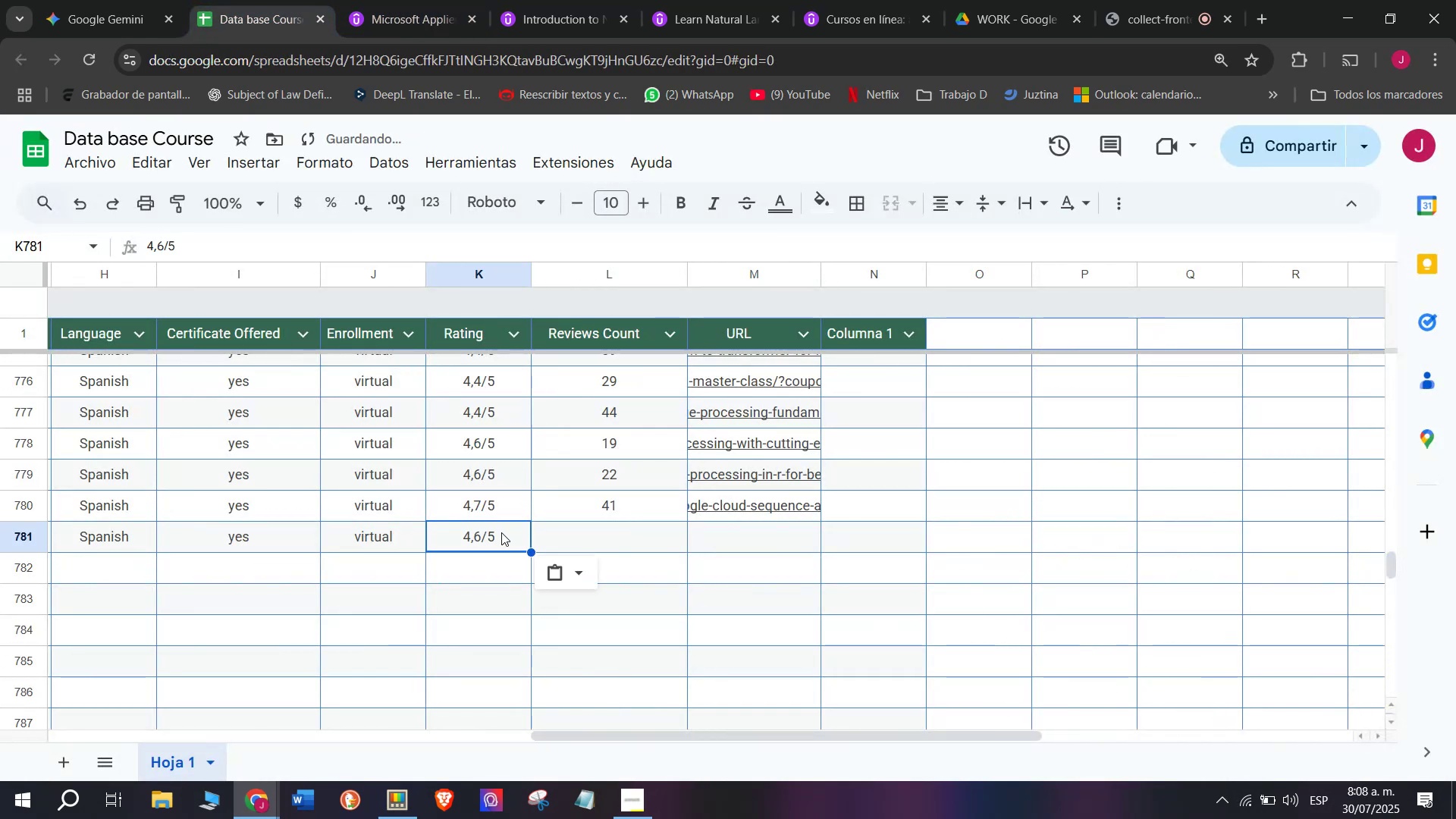 
key(Control+V)
 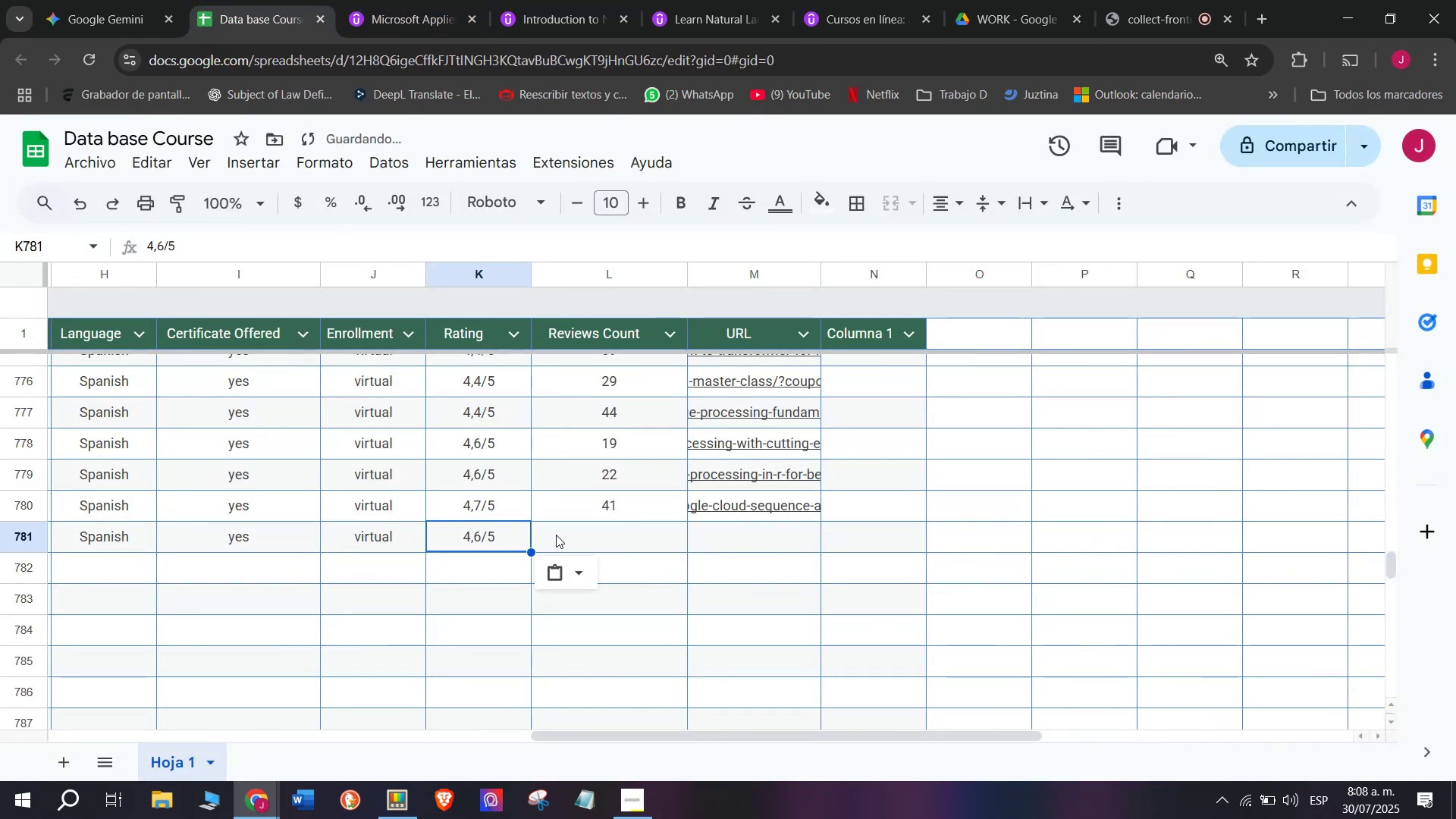 
left_click([556, 535])
 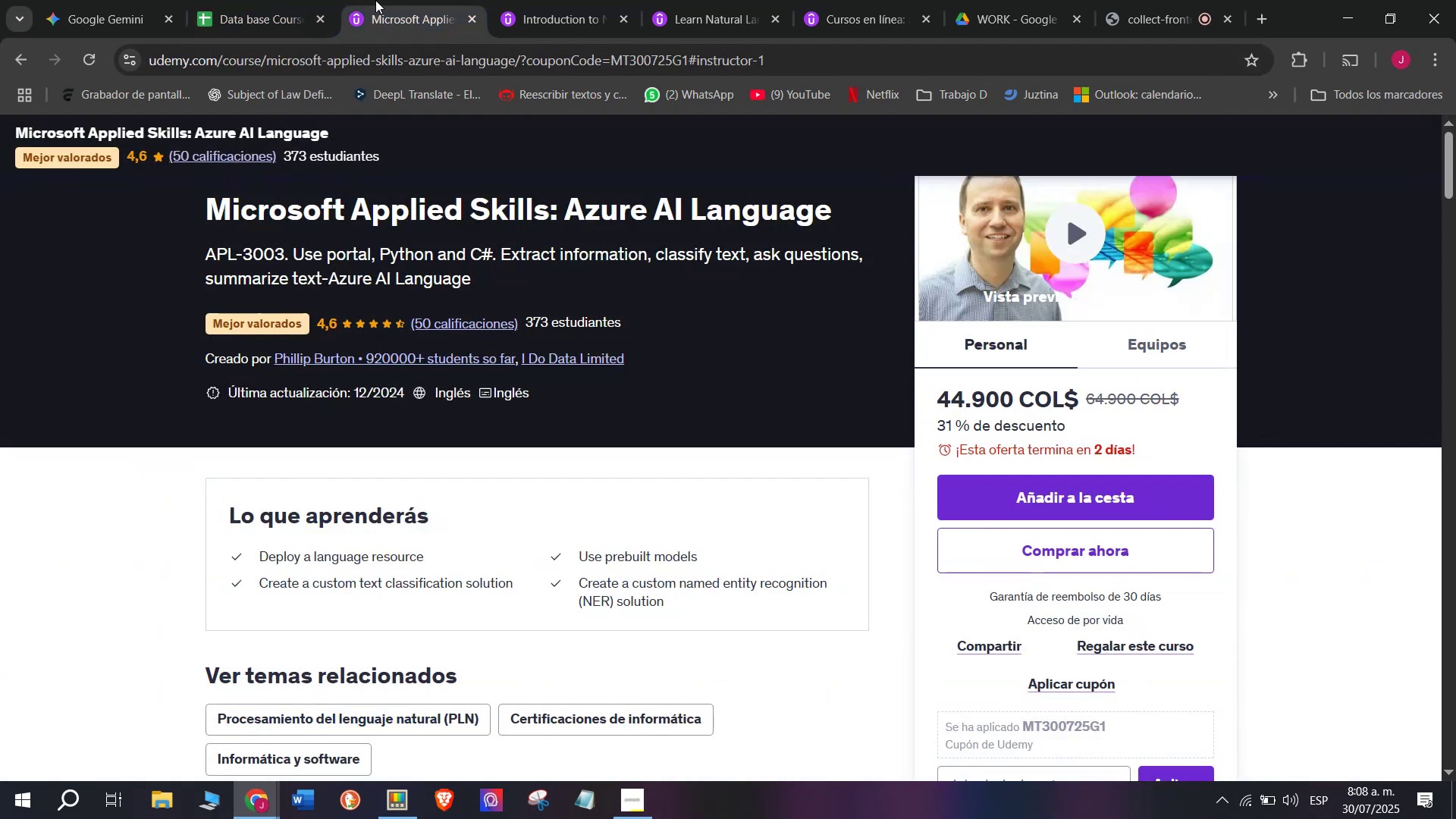 
left_click([320, 0])
 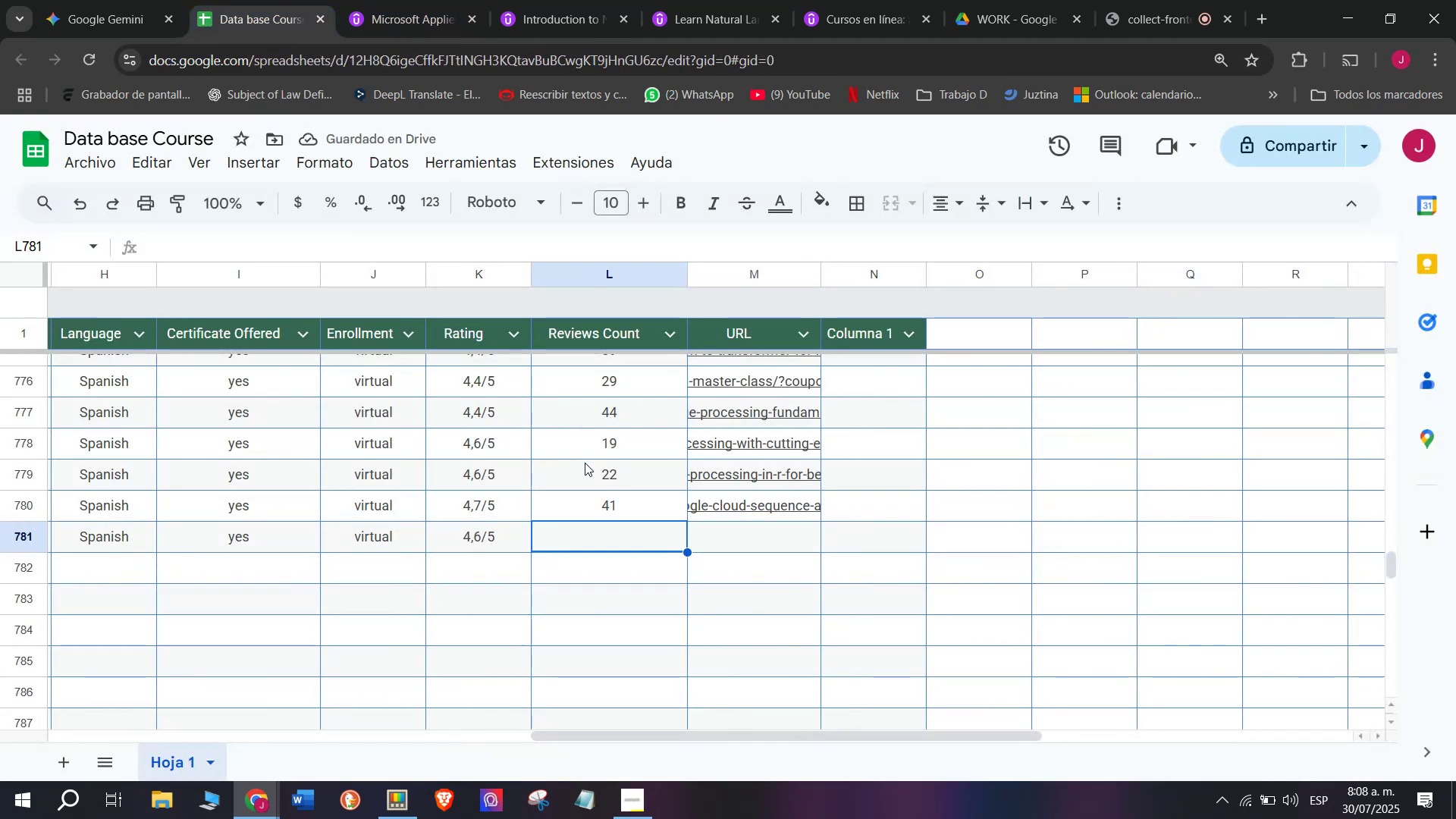 
type(50)
 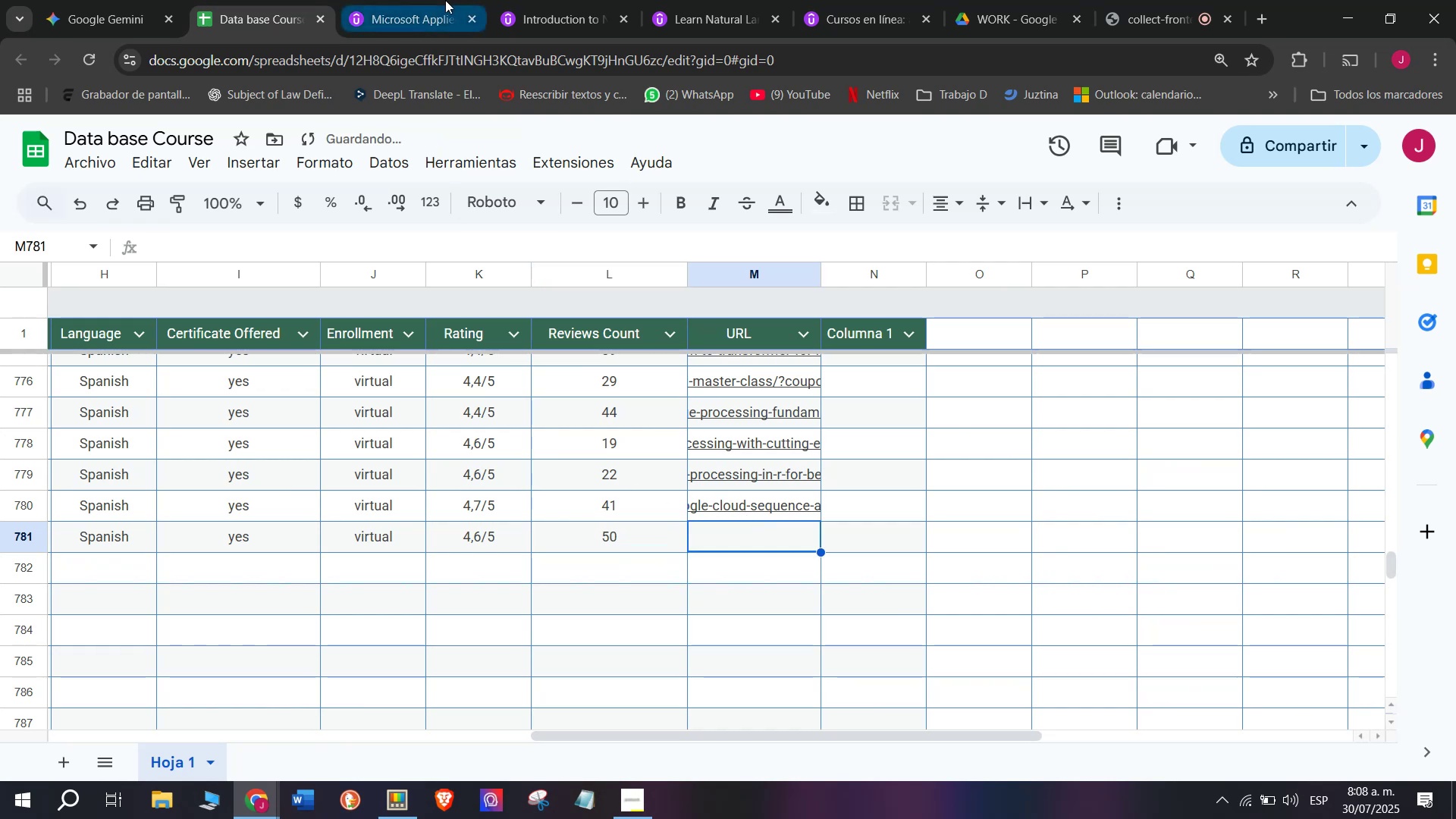 
double_click([441, 47])
 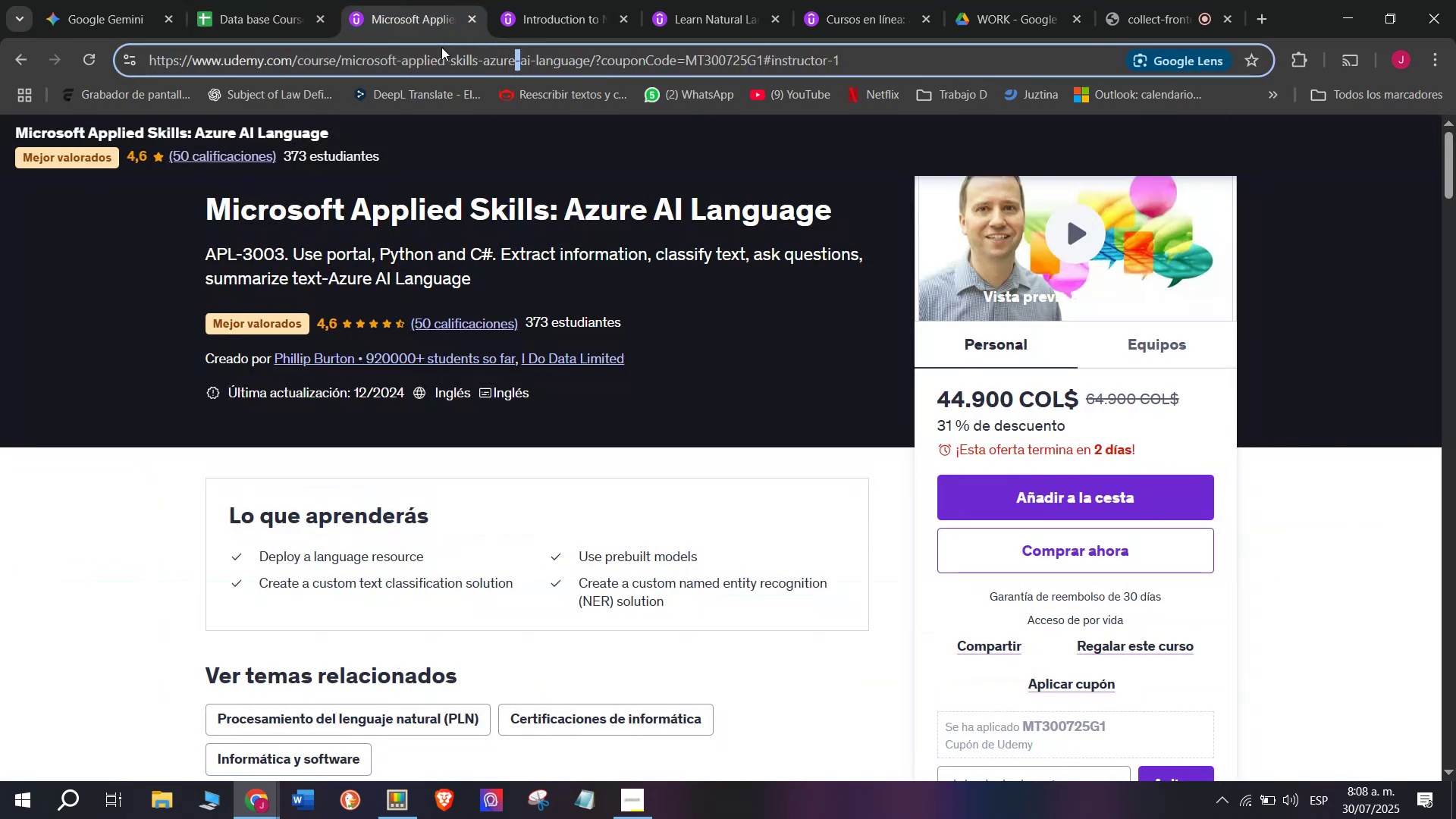 
triple_click([441, 47])
 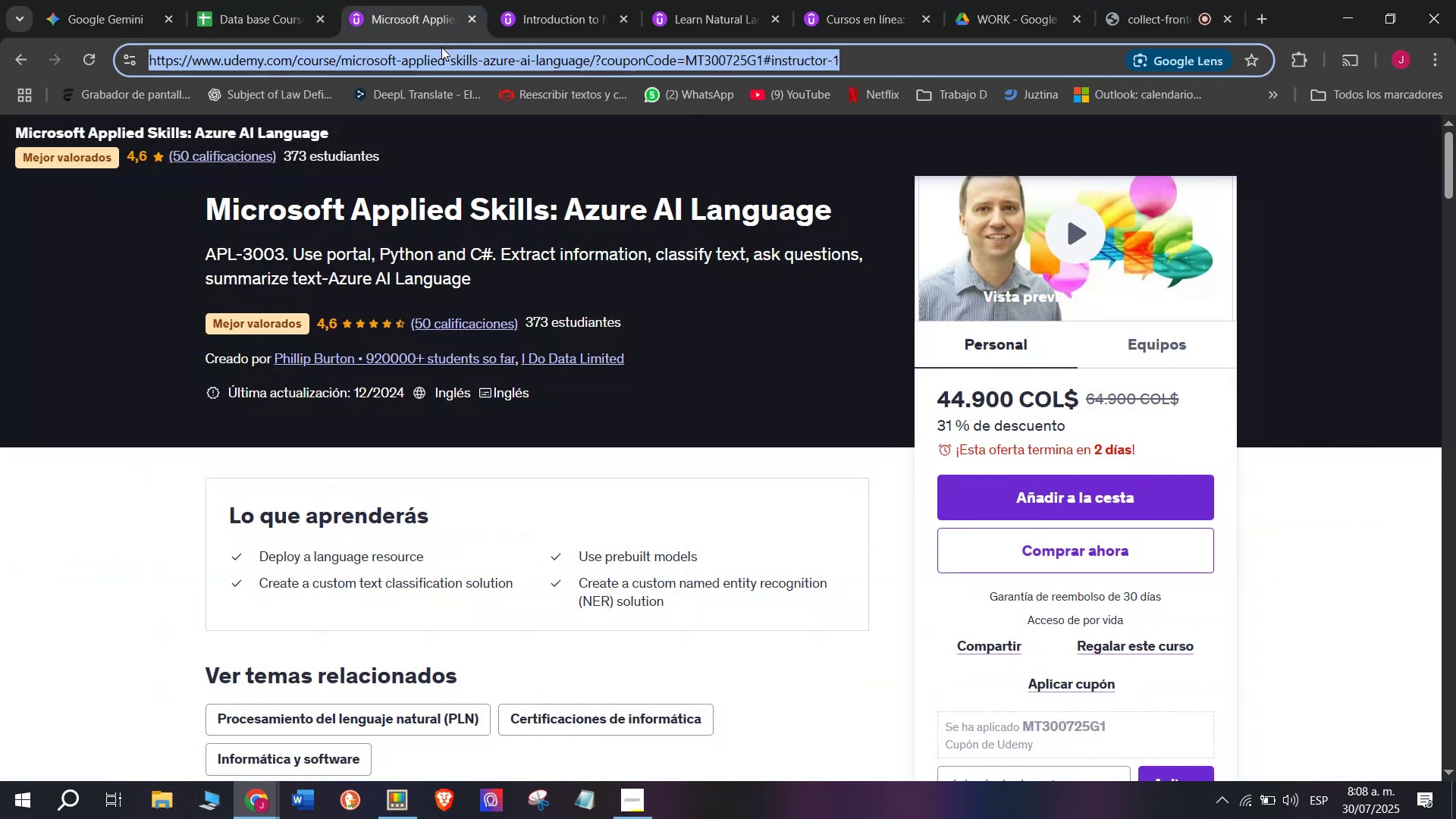 
triple_click([441, 47])
 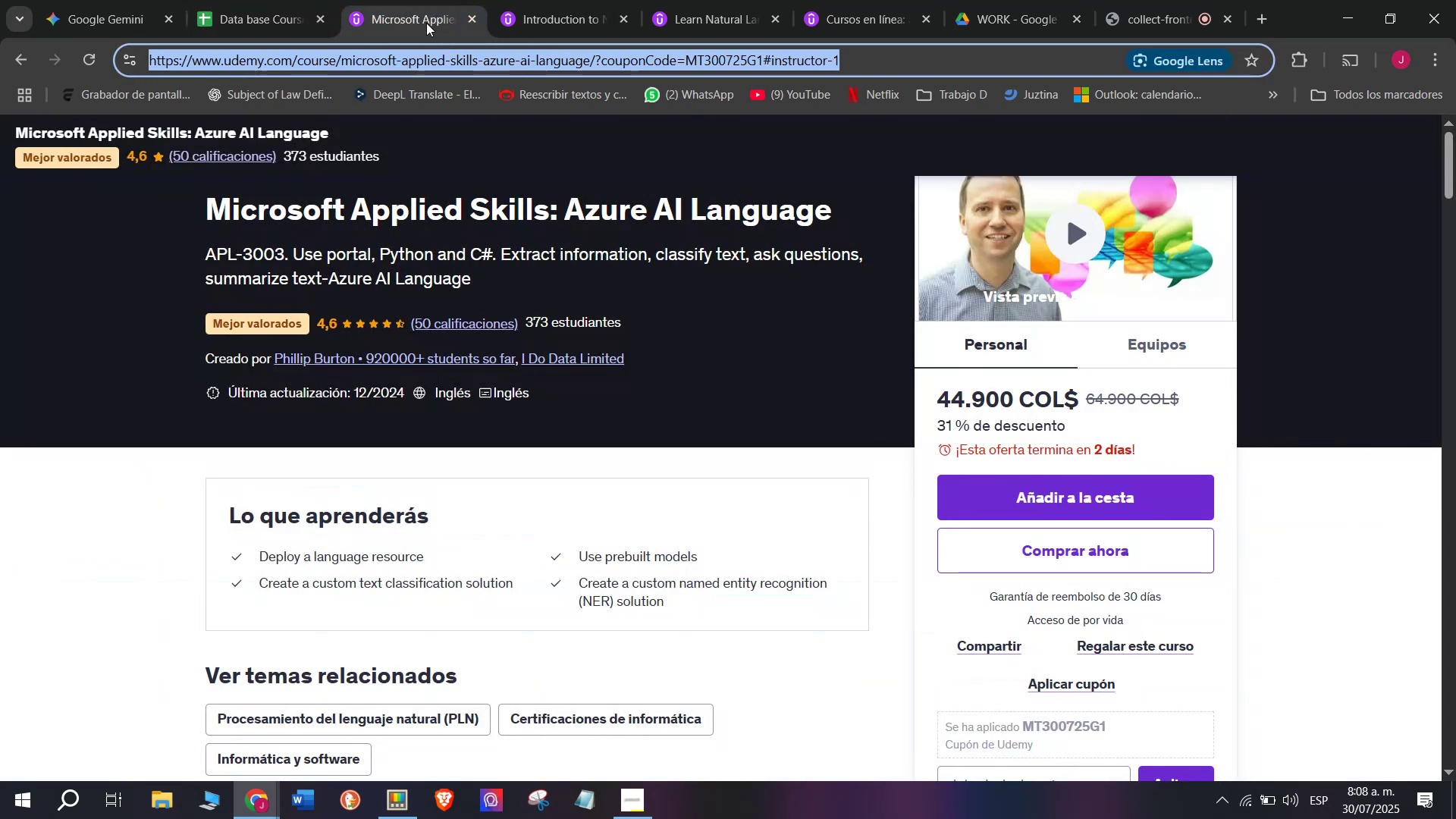 
key(Break)
 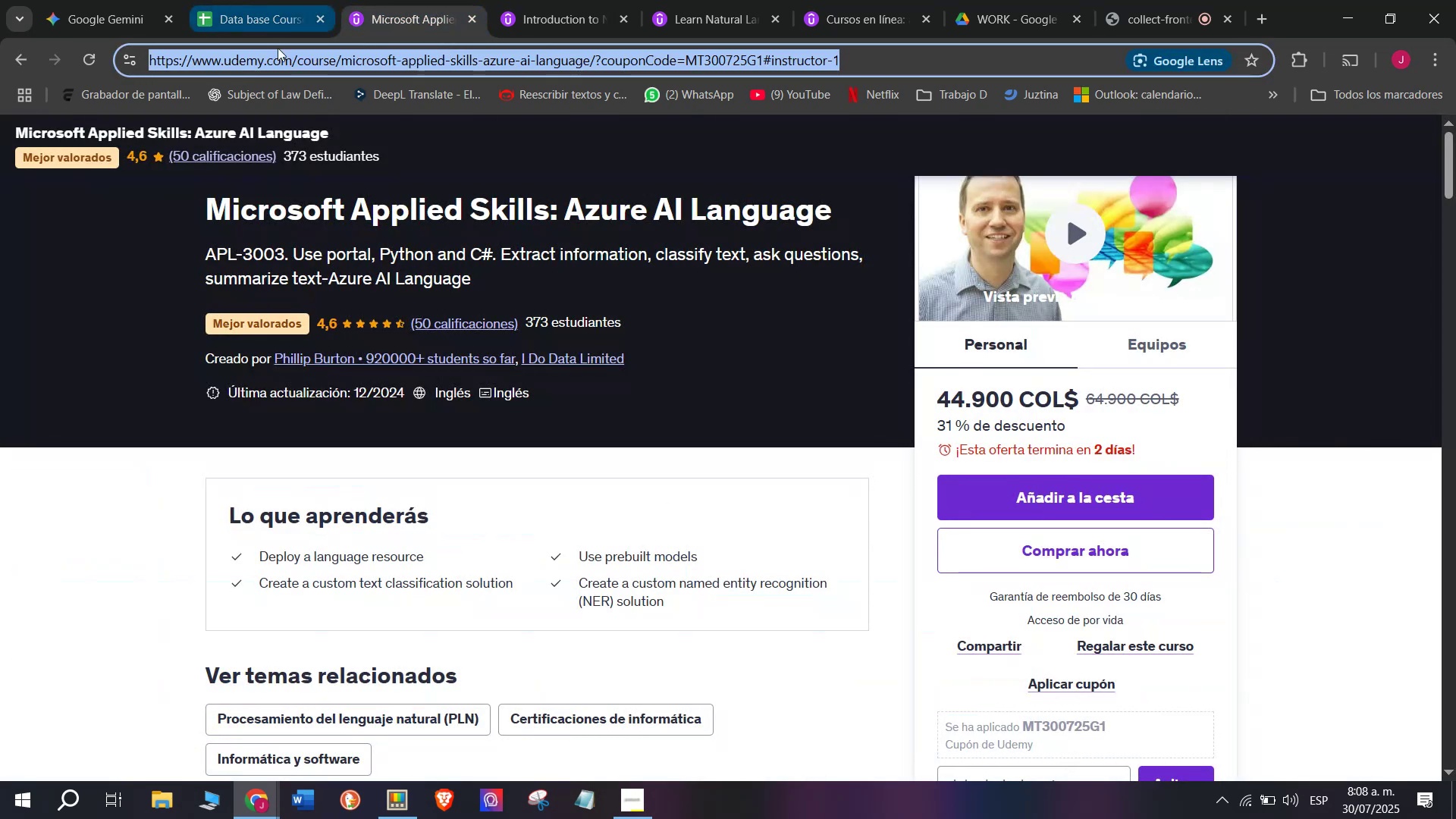 
key(Control+ControlLeft)
 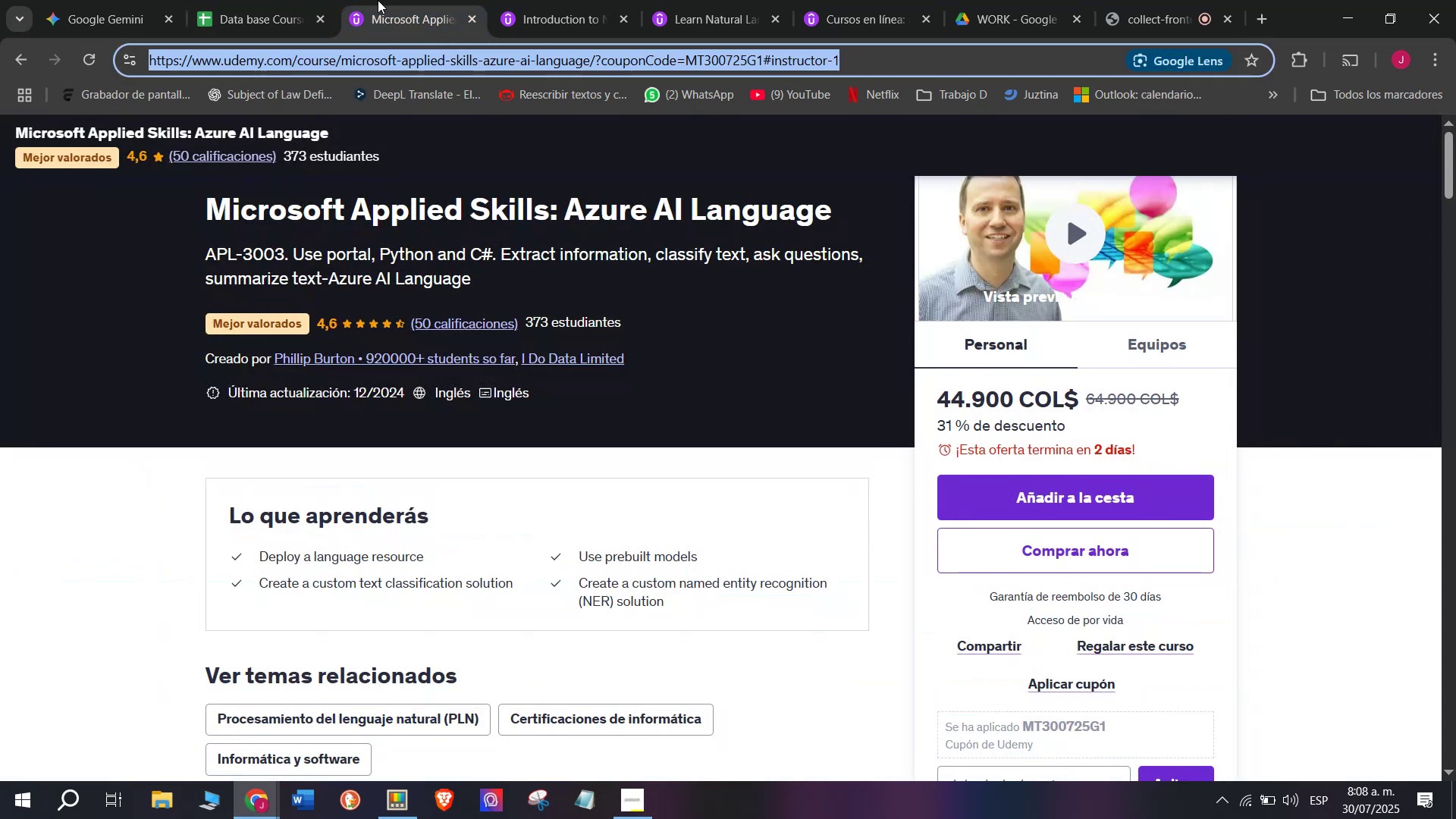 
key(Control+C)
 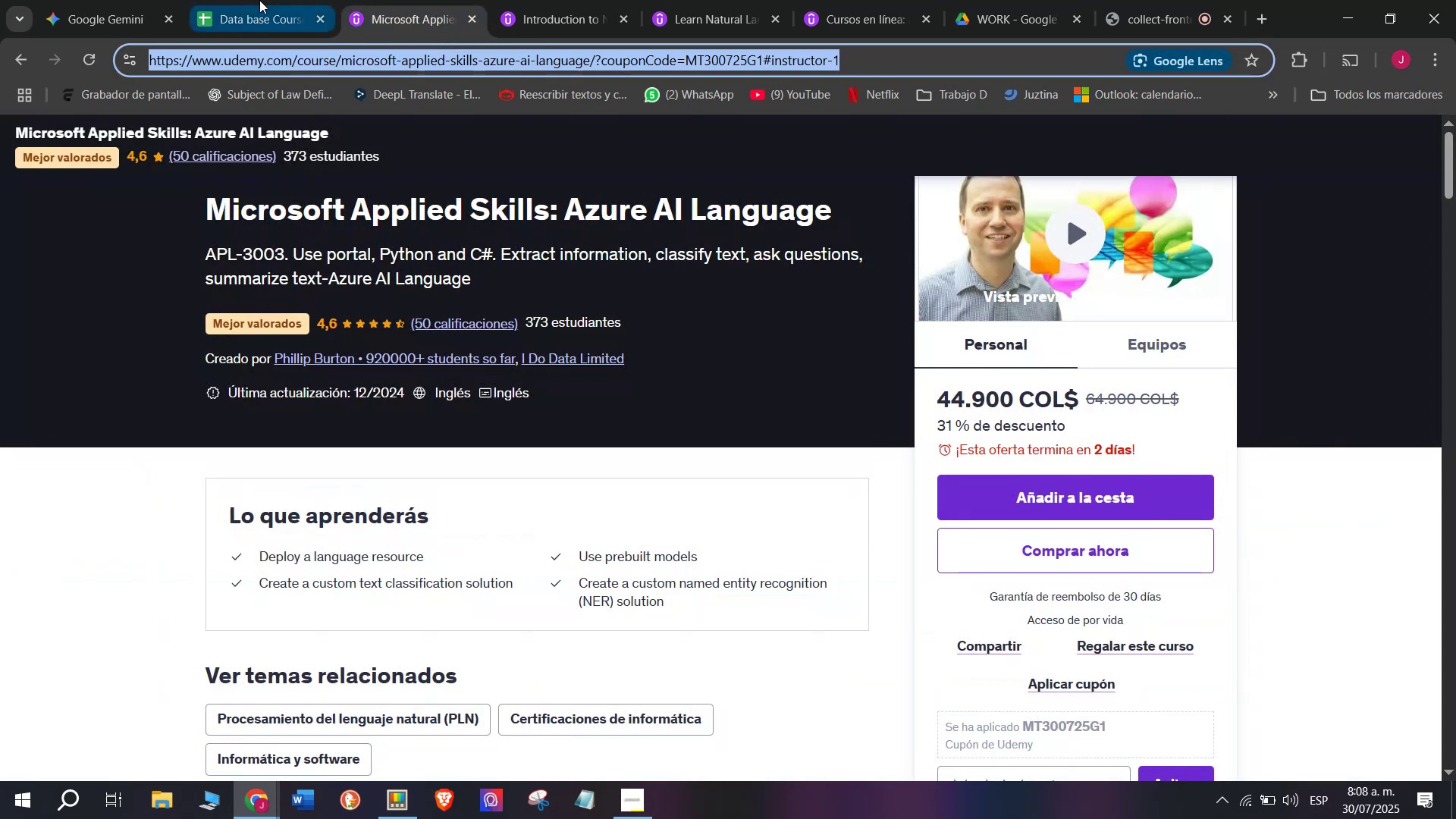 
left_click([259, 0])
 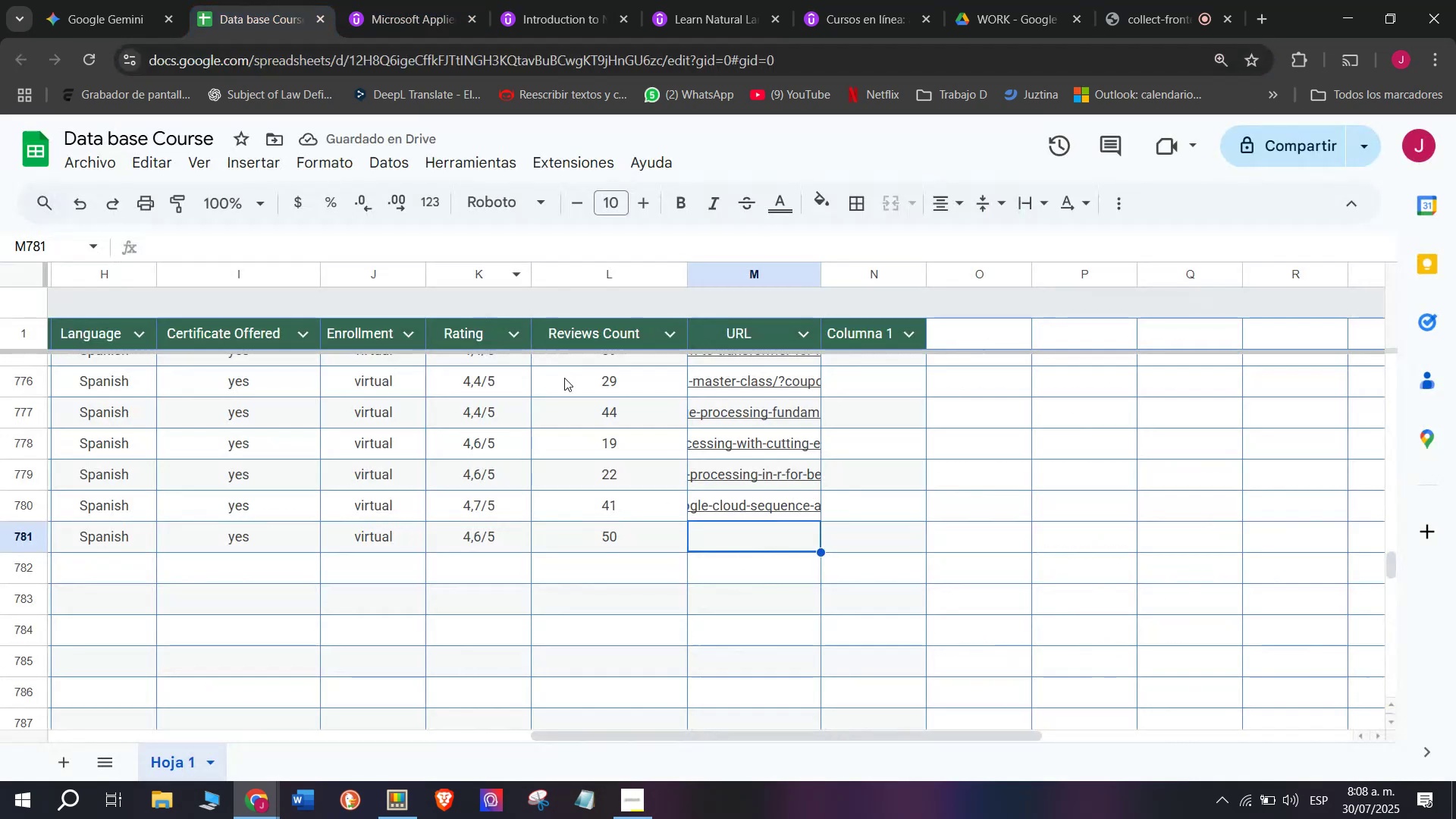 
key(Control+ControlLeft)
 